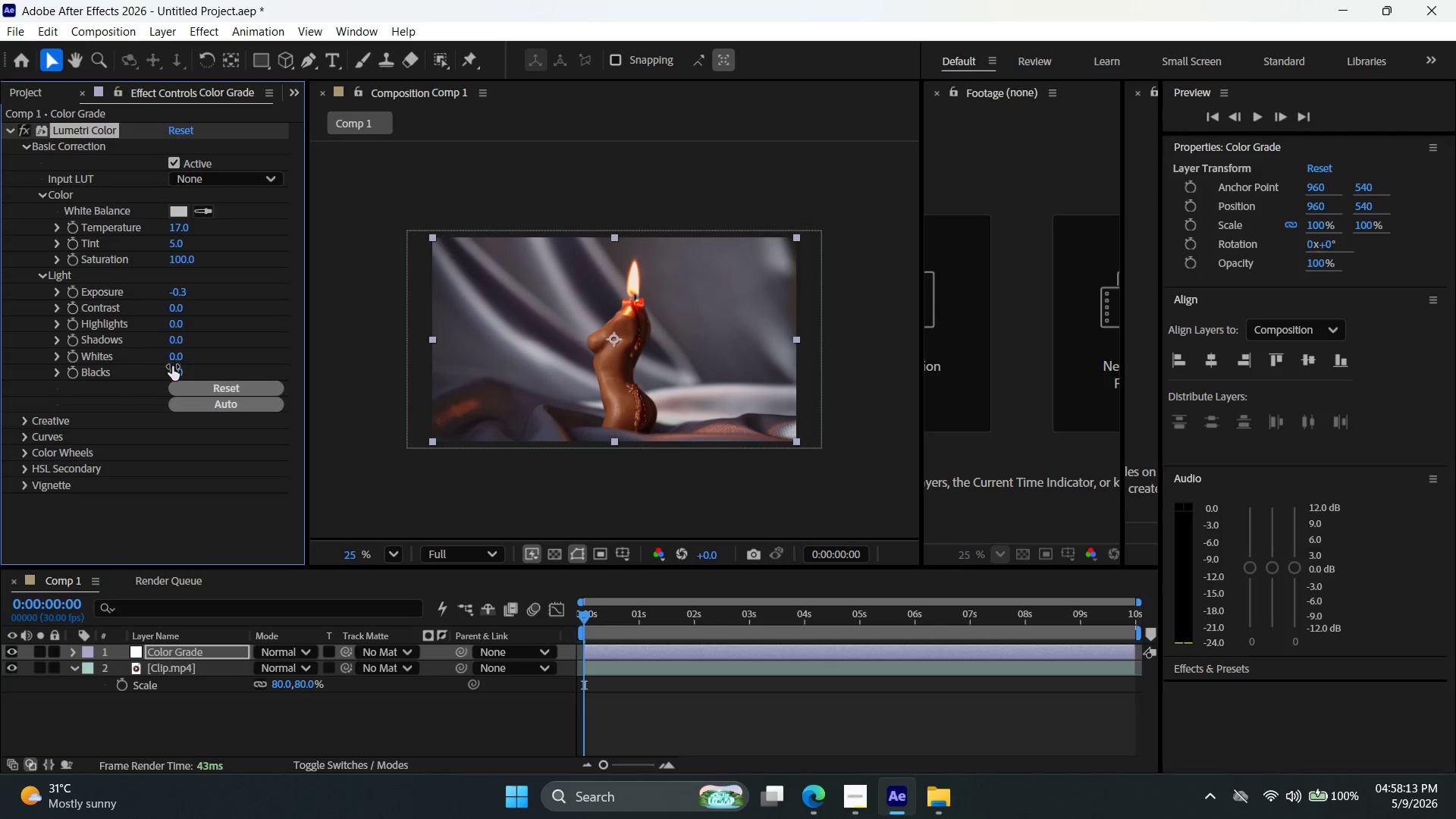 
left_click_drag(start_coordinate=[180, 312], to_coordinate=[234, 315])
 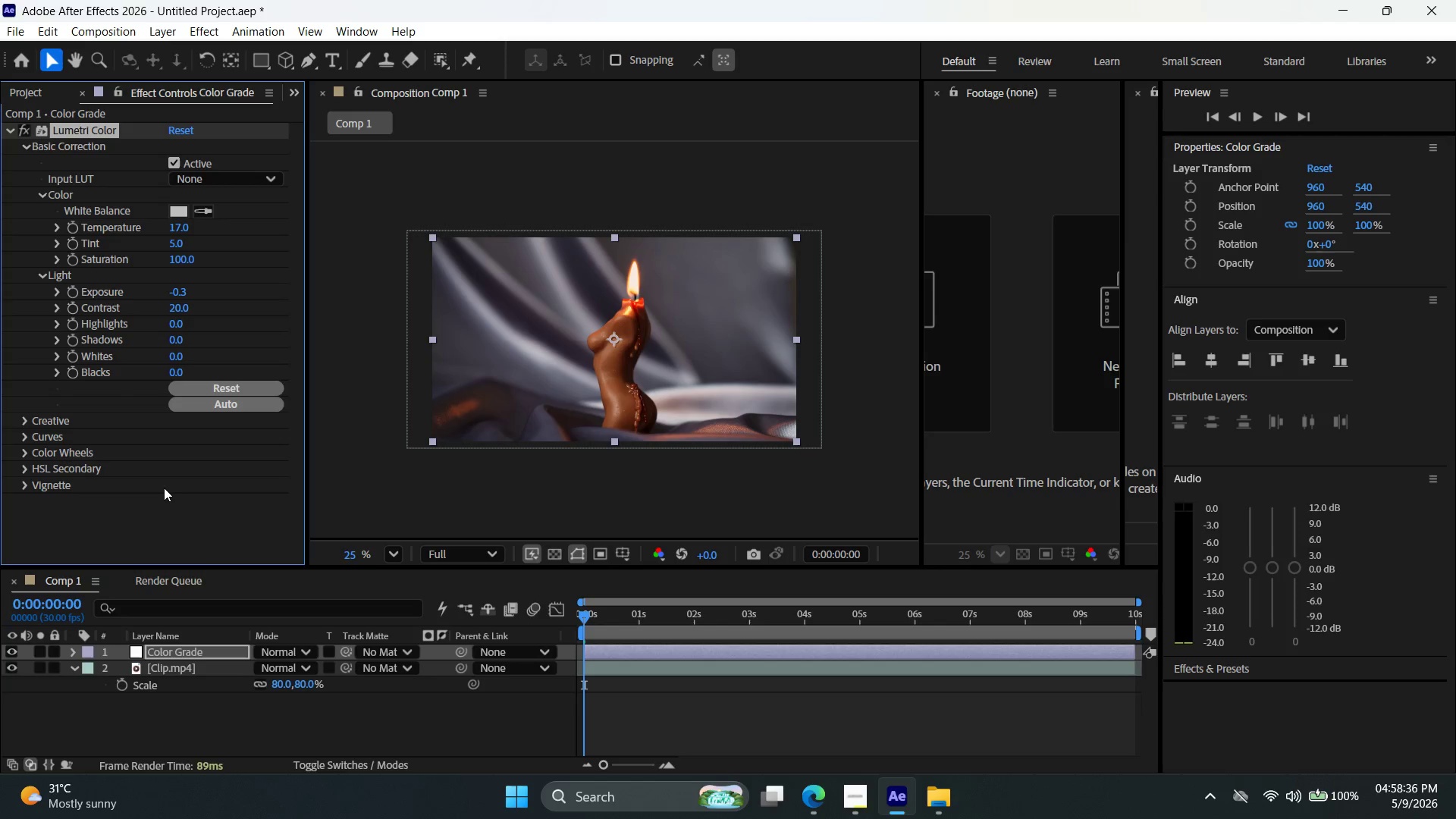 
left_click([164, 488])
 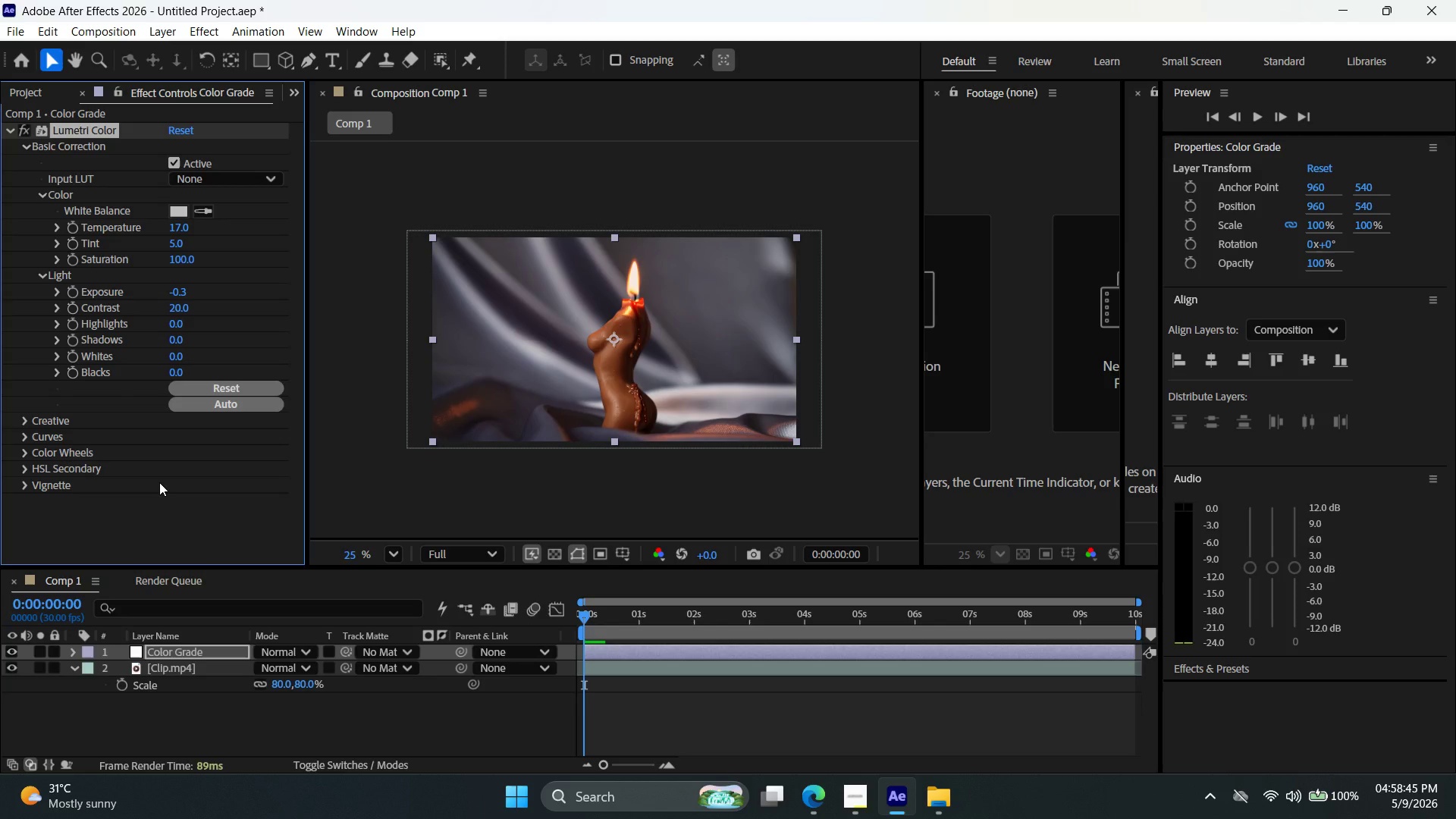 
wait(13.81)
 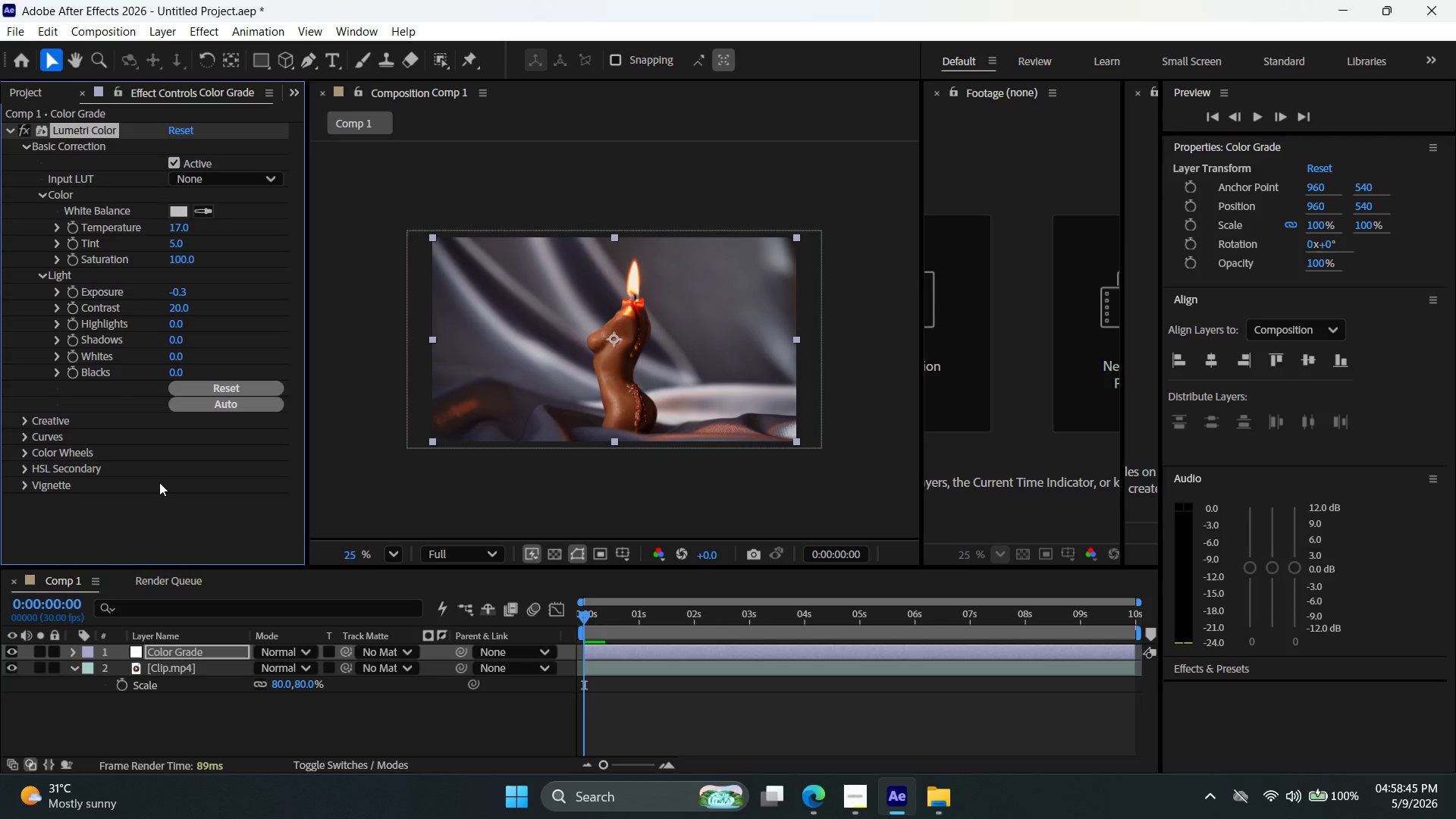 
left_click_drag(start_coordinate=[173, 325], to_coordinate=[152, 338])
 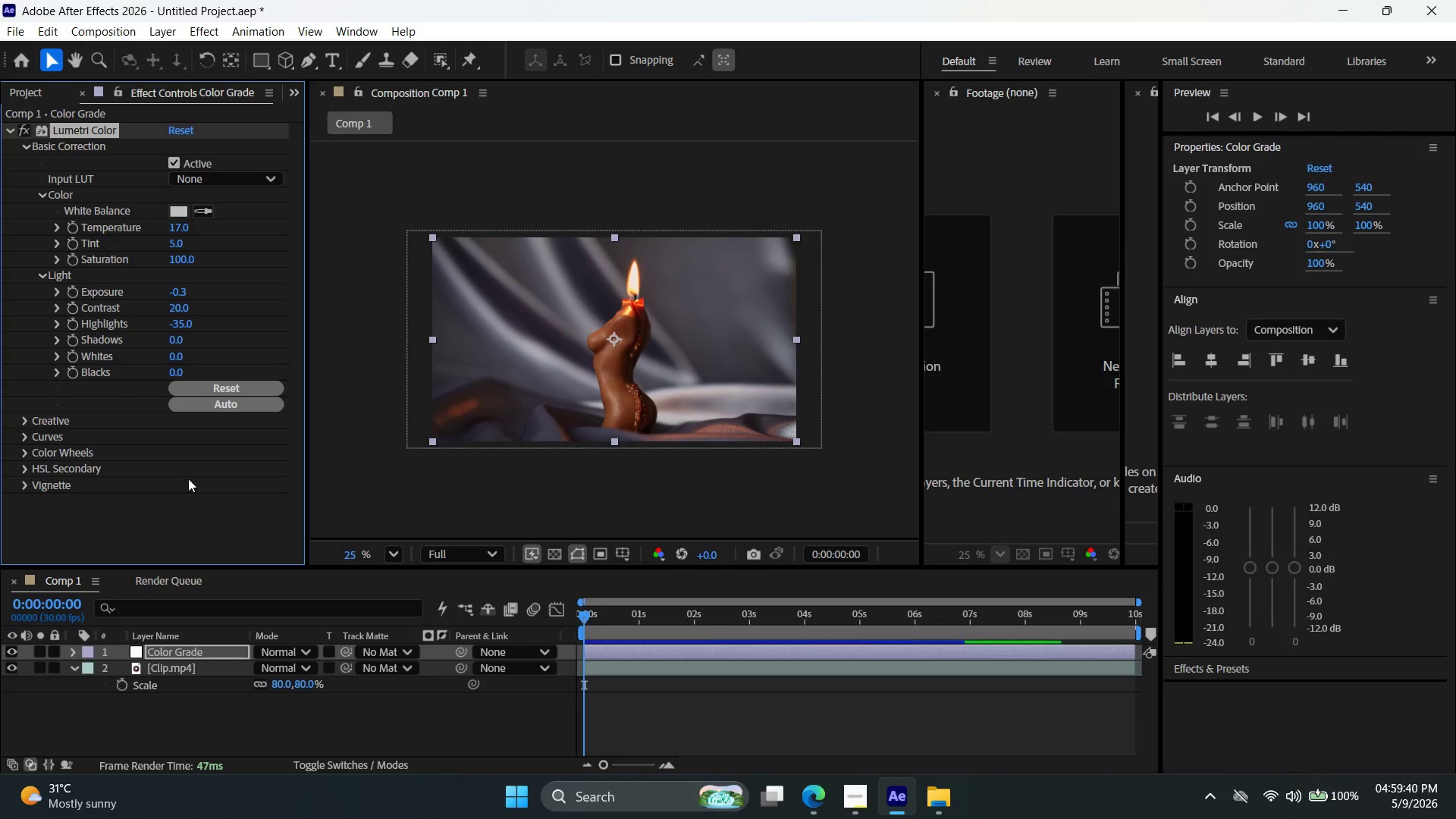 
wait(41.47)
 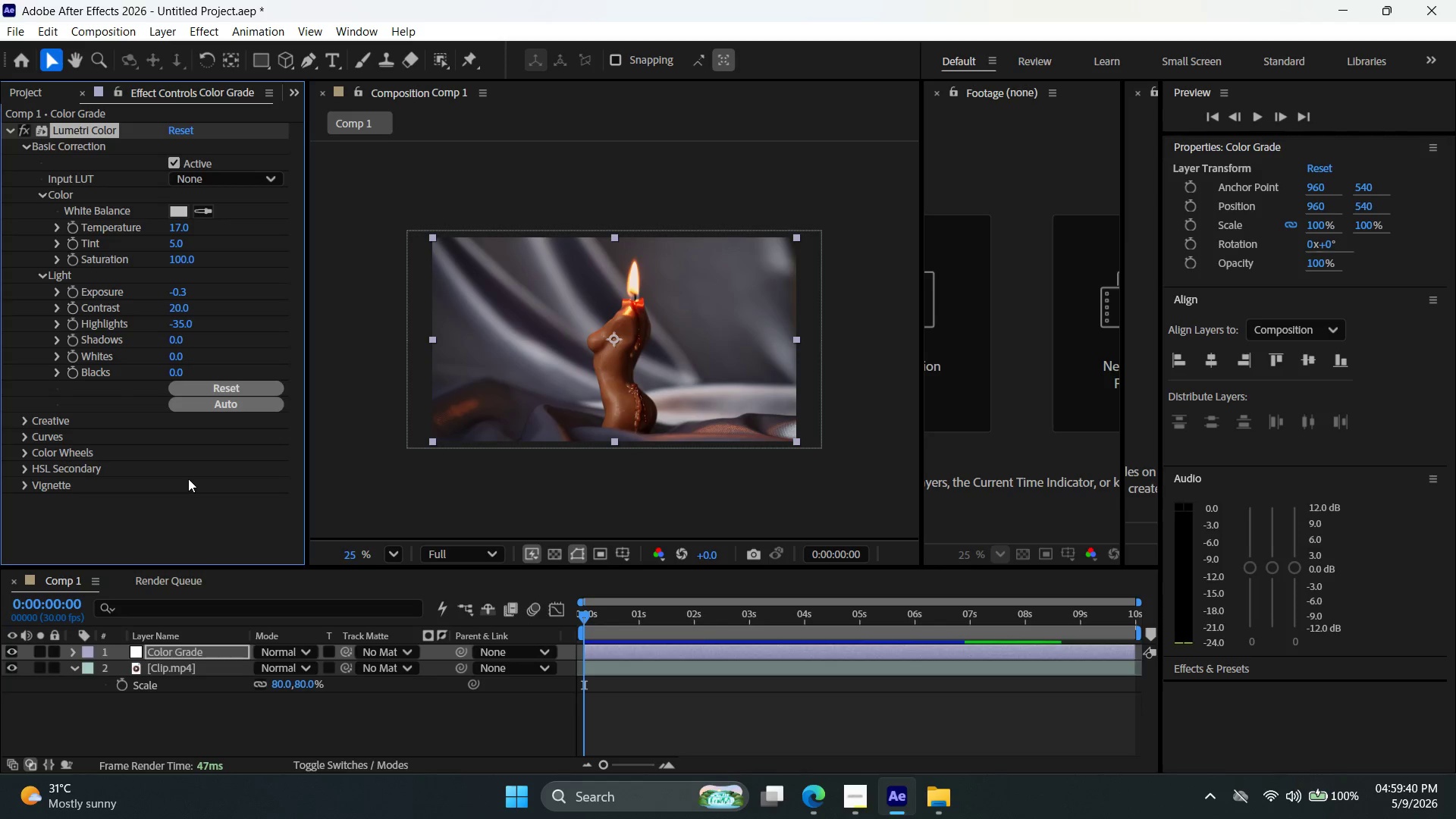 
left_click_drag(start_coordinate=[184, 340], to_coordinate=[191, 346])
 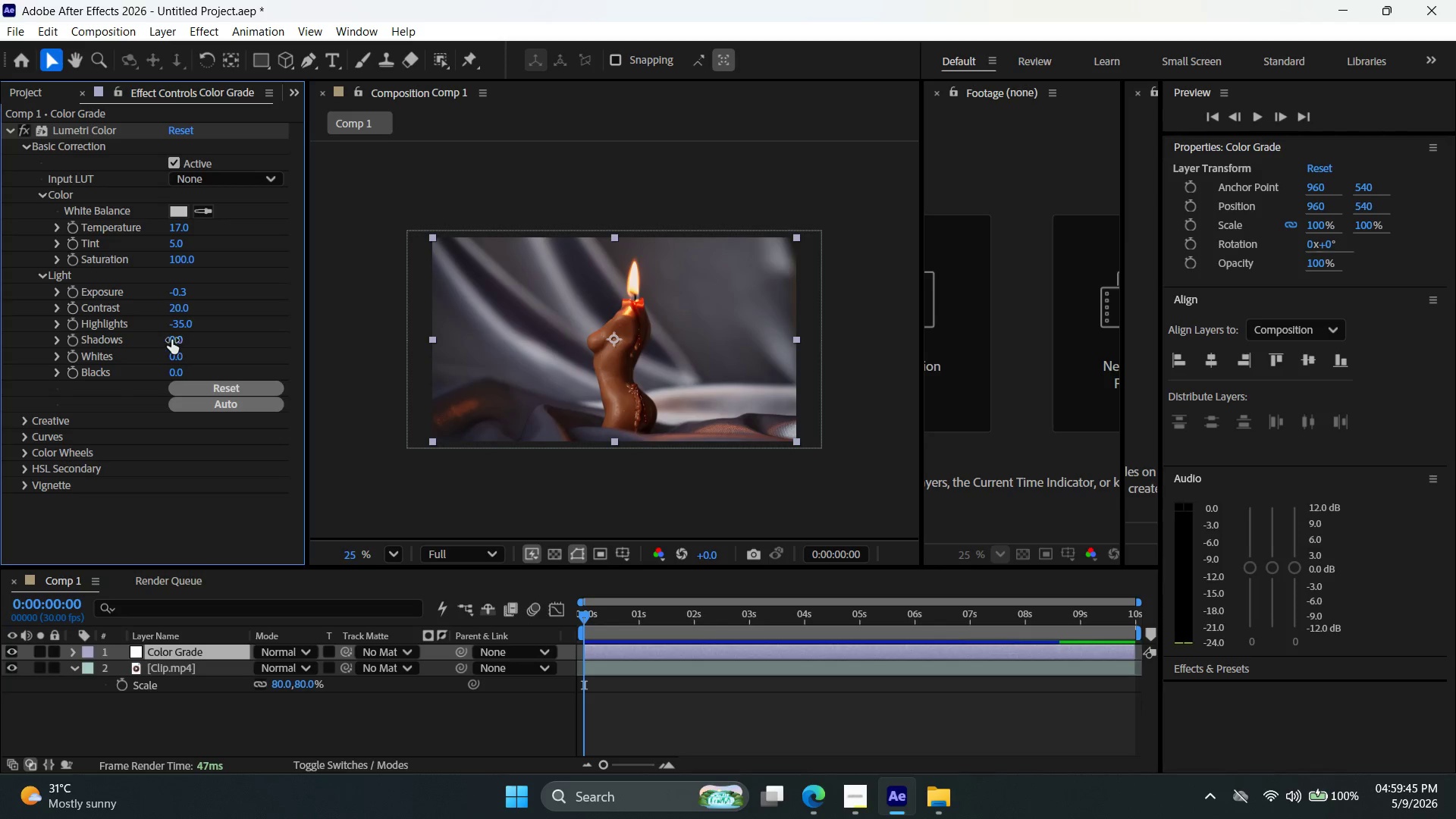 
left_click_drag(start_coordinate=[173, 340], to_coordinate=[202, 349])
 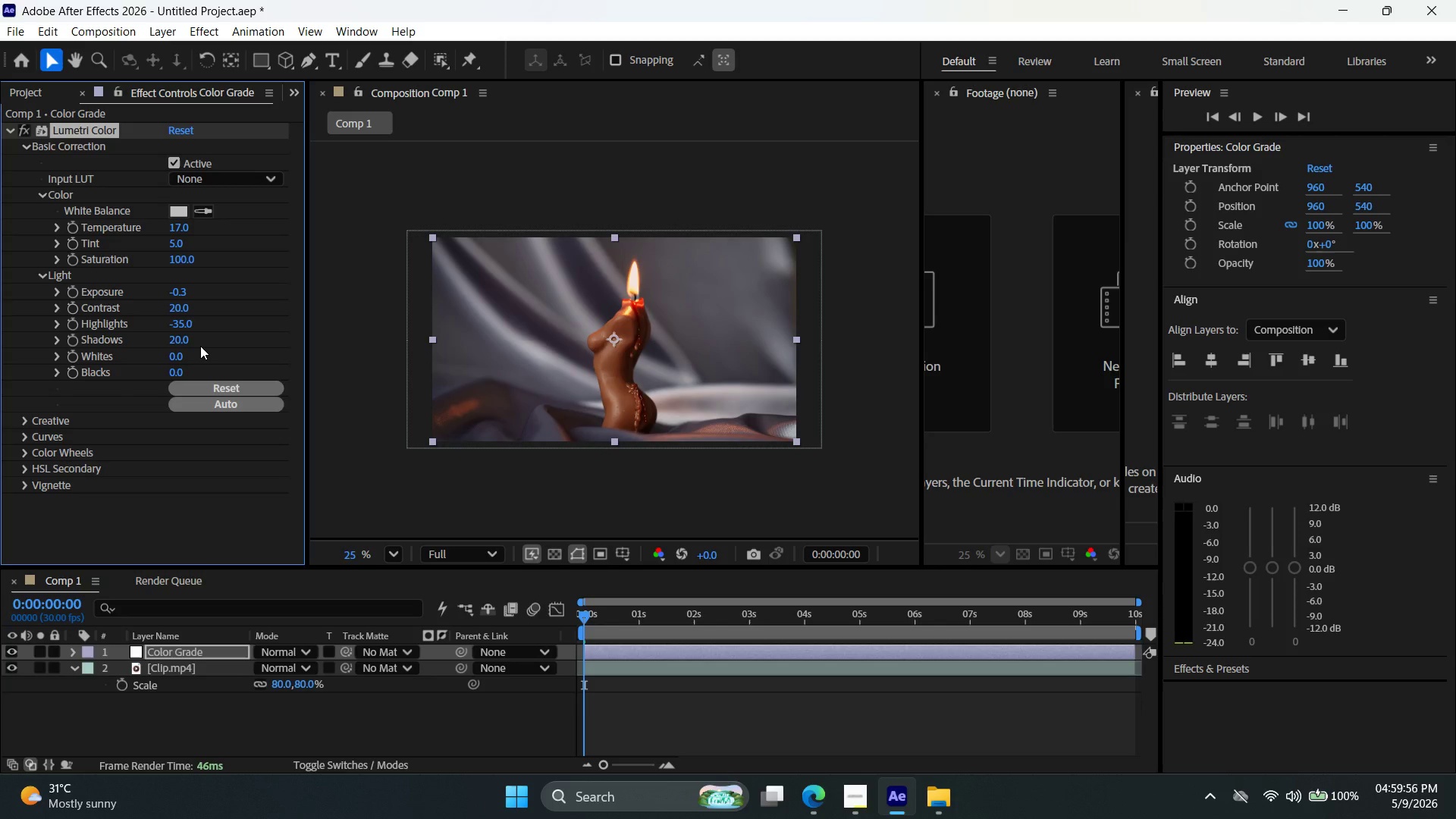 
left_click_drag(start_coordinate=[182, 351], to_coordinate=[196, 368])
 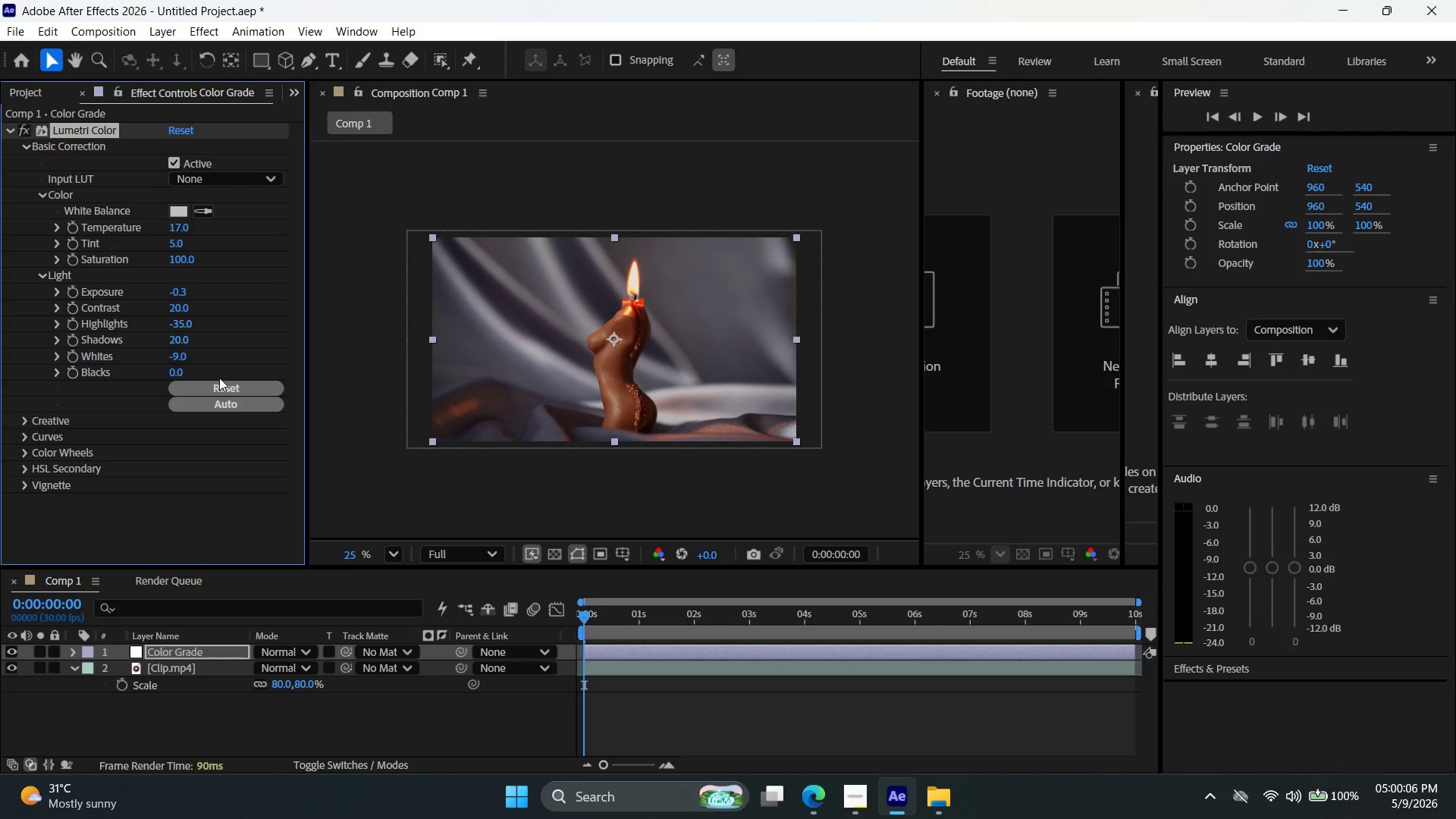 
scroll: coordinate [190, 328], scroll_direction: down, amount: 1.0
 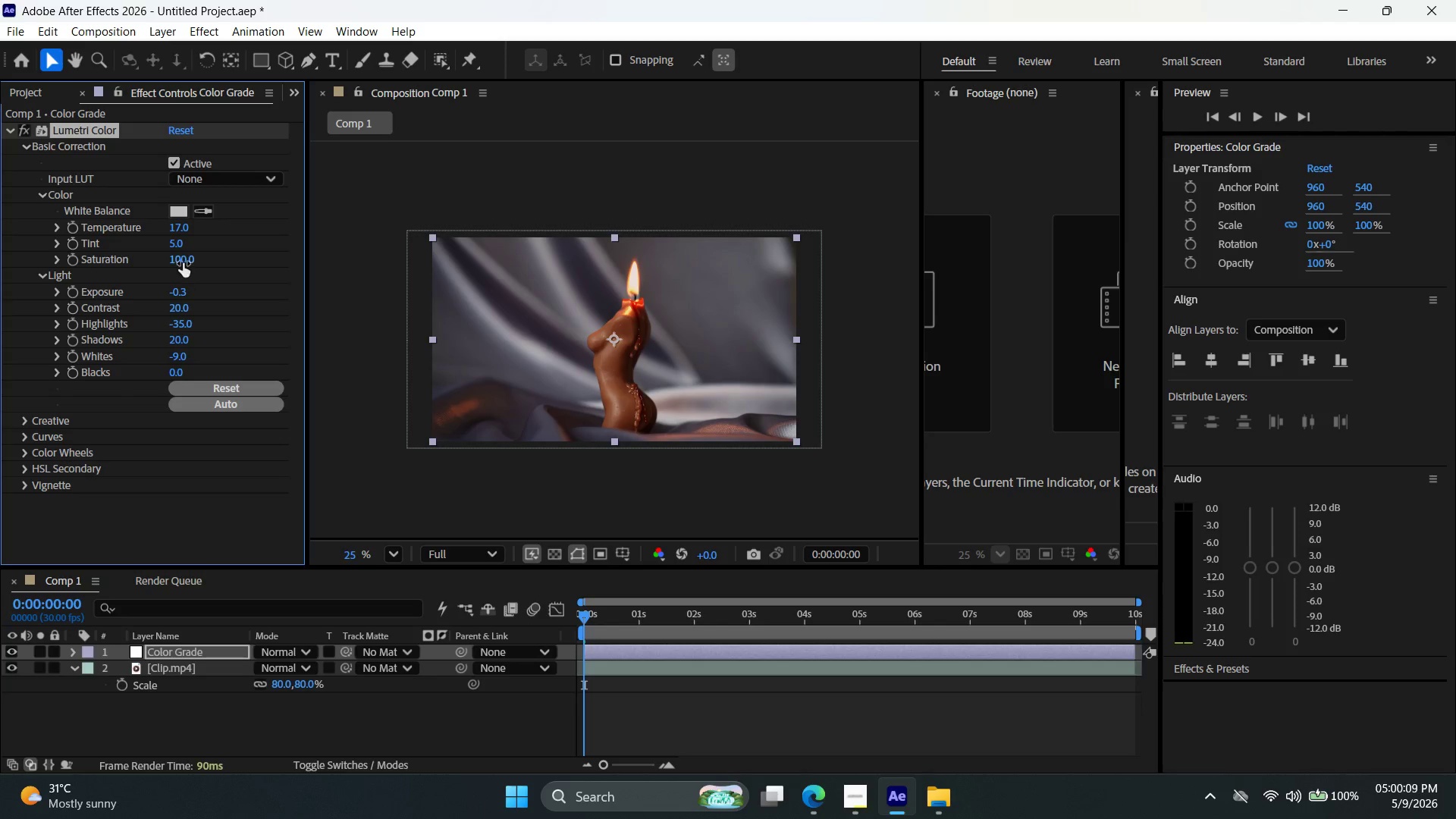 
left_click_drag(start_coordinate=[186, 261], to_coordinate=[207, 271])
 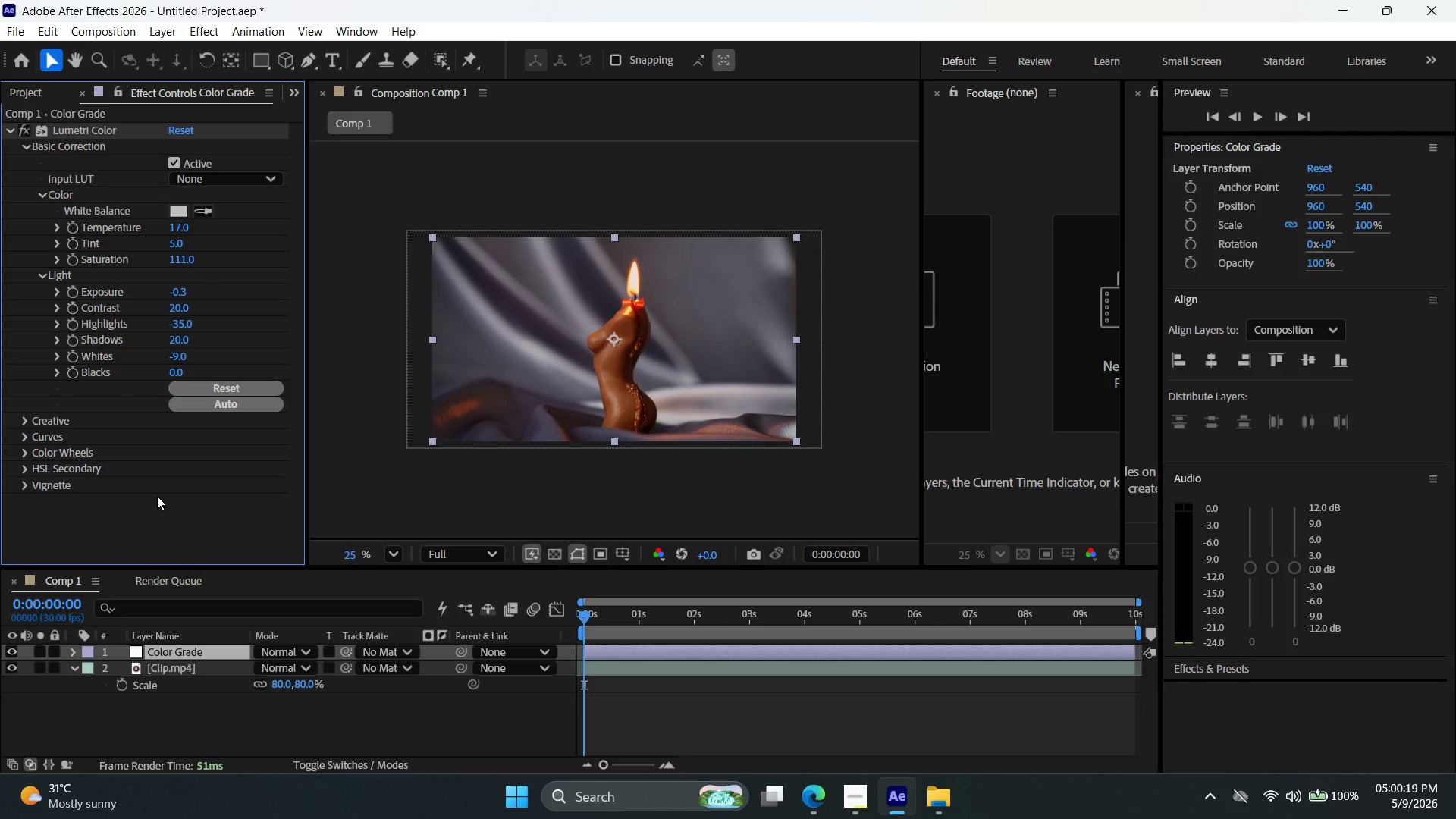 
left_click_drag(start_coordinate=[180, 228], to_coordinate=[210, 237])
 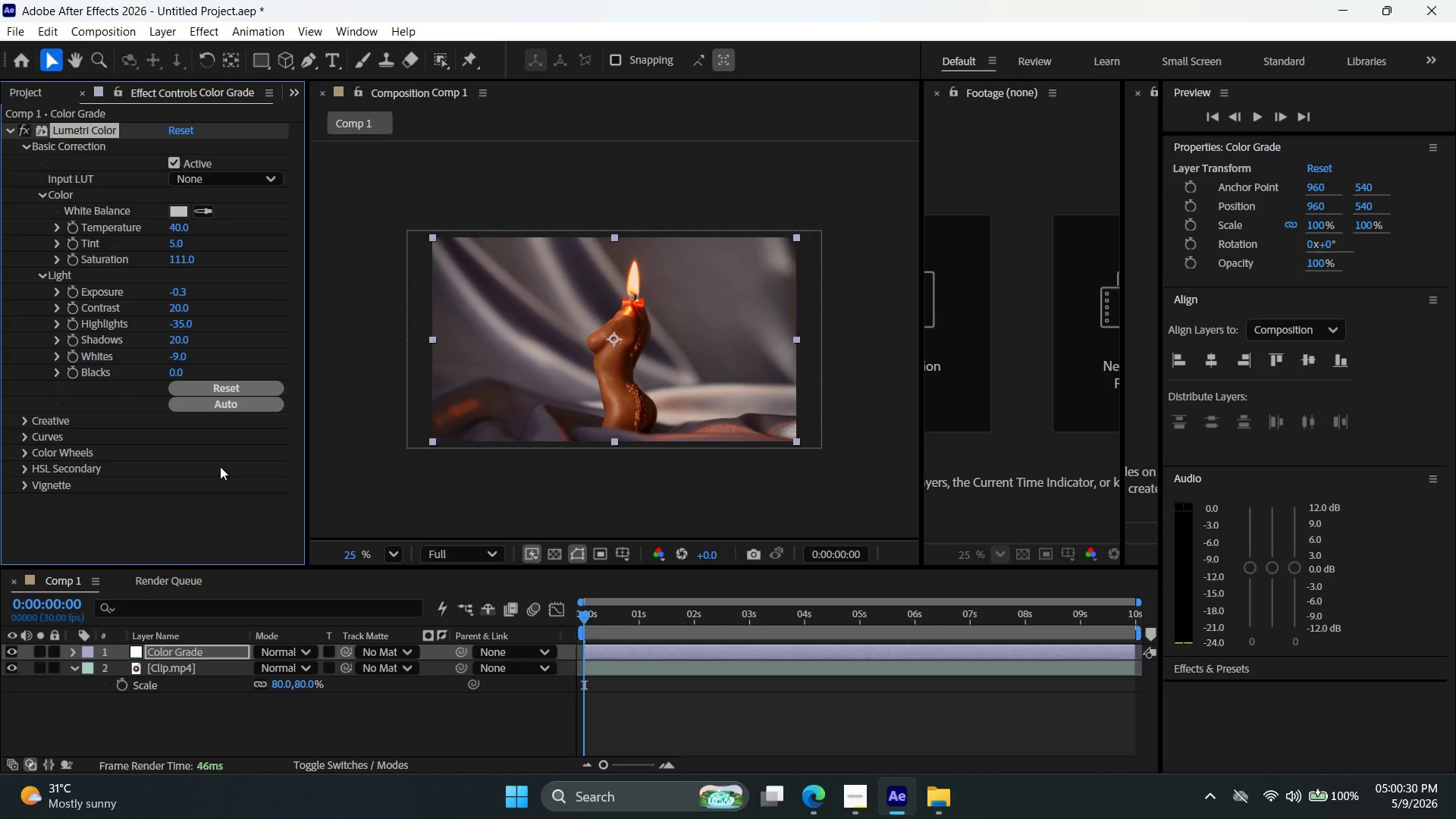 
left_click([219, 466])
 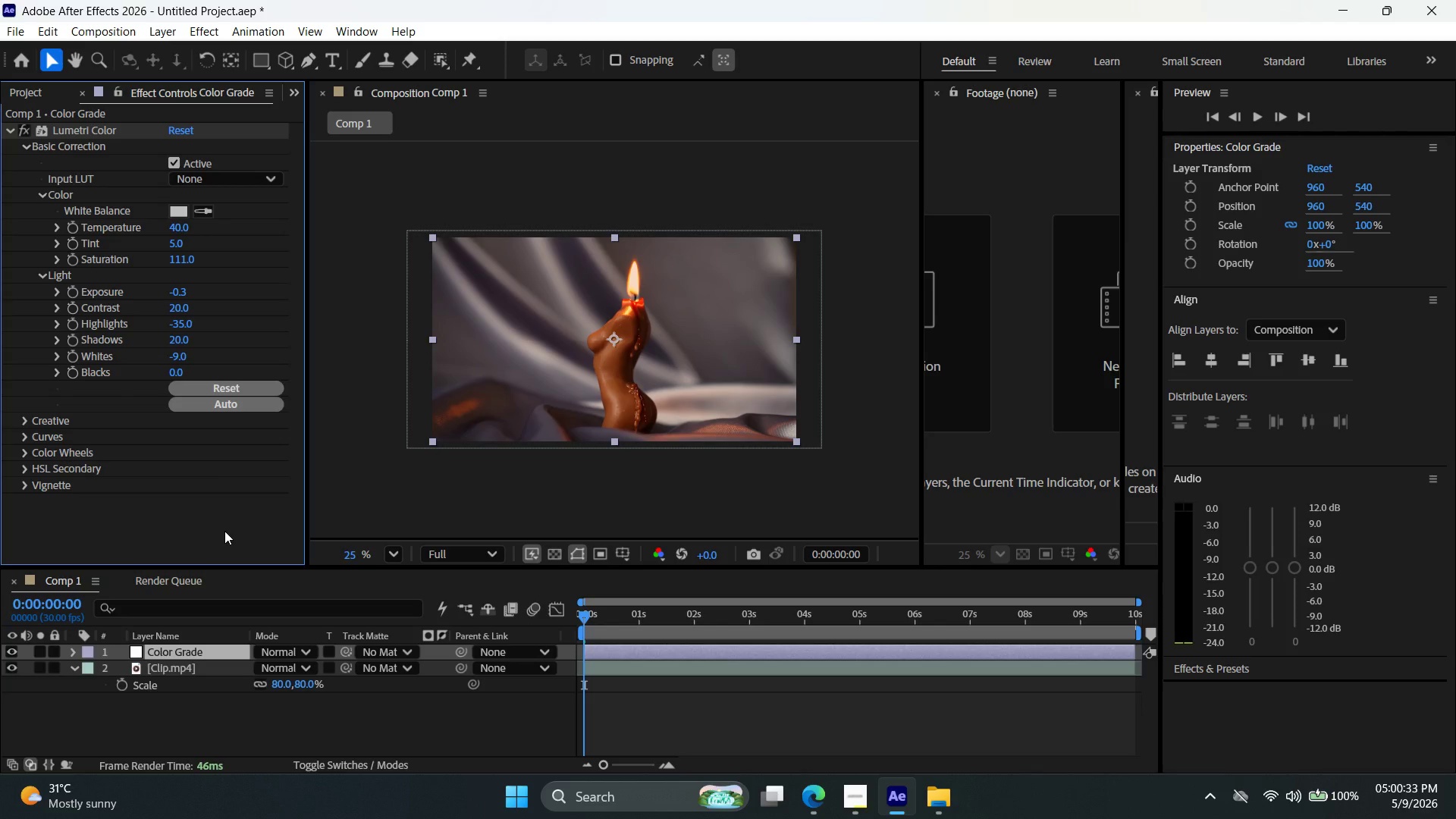 
wait(8.11)
 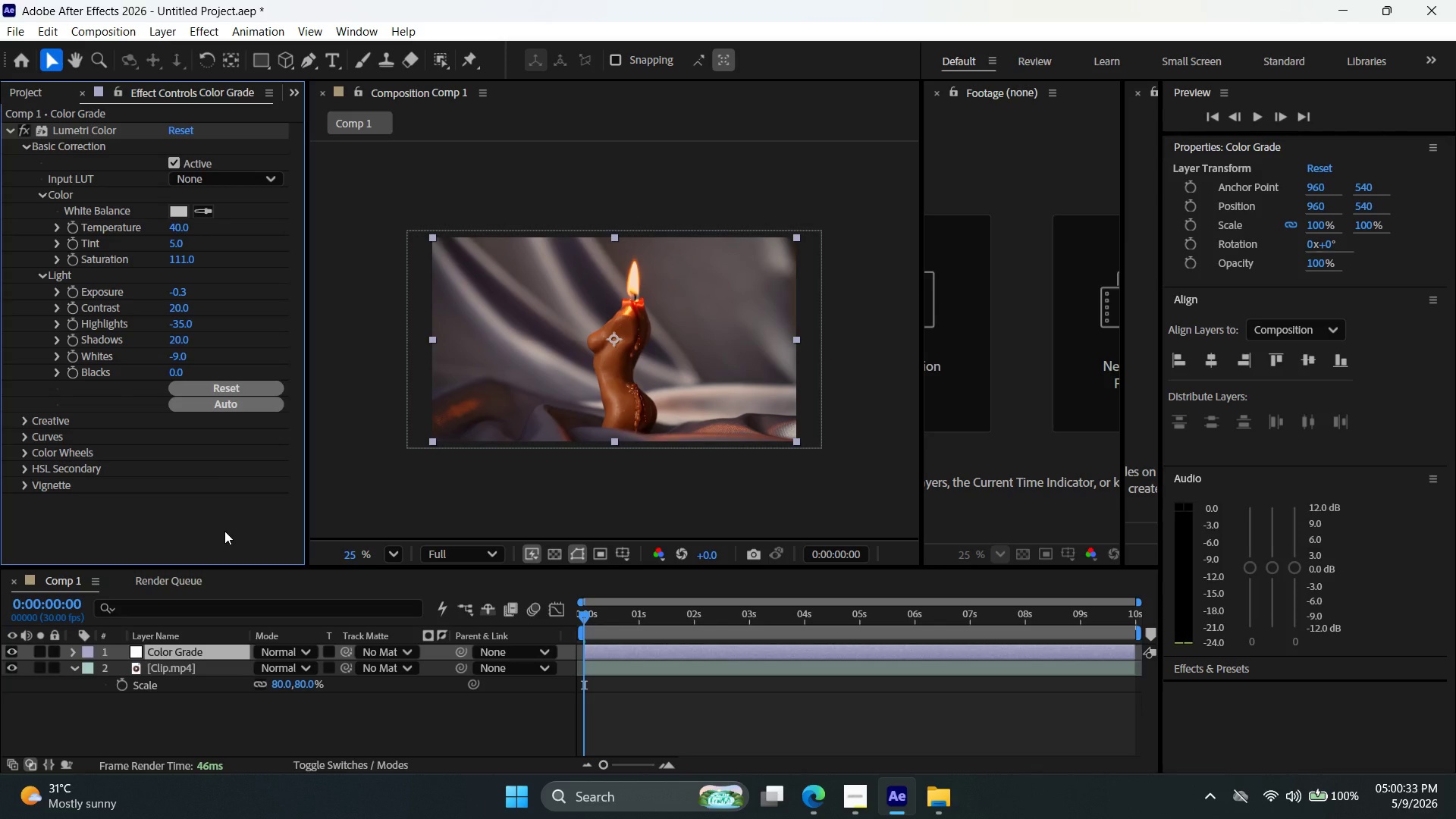 
left_click([20, 417])
 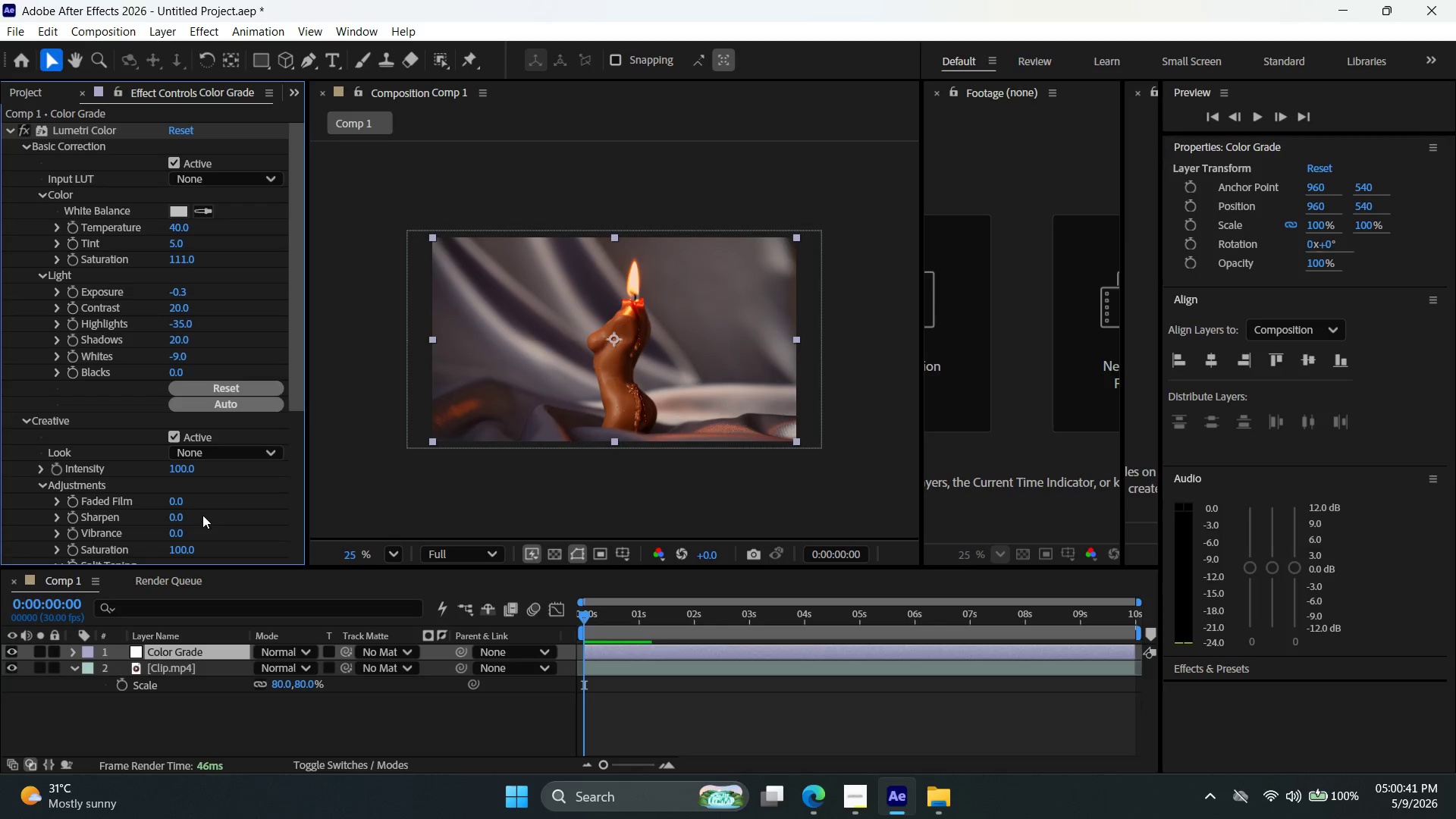 
scroll: coordinate [118, 438], scroll_direction: down, amount: 1.0
 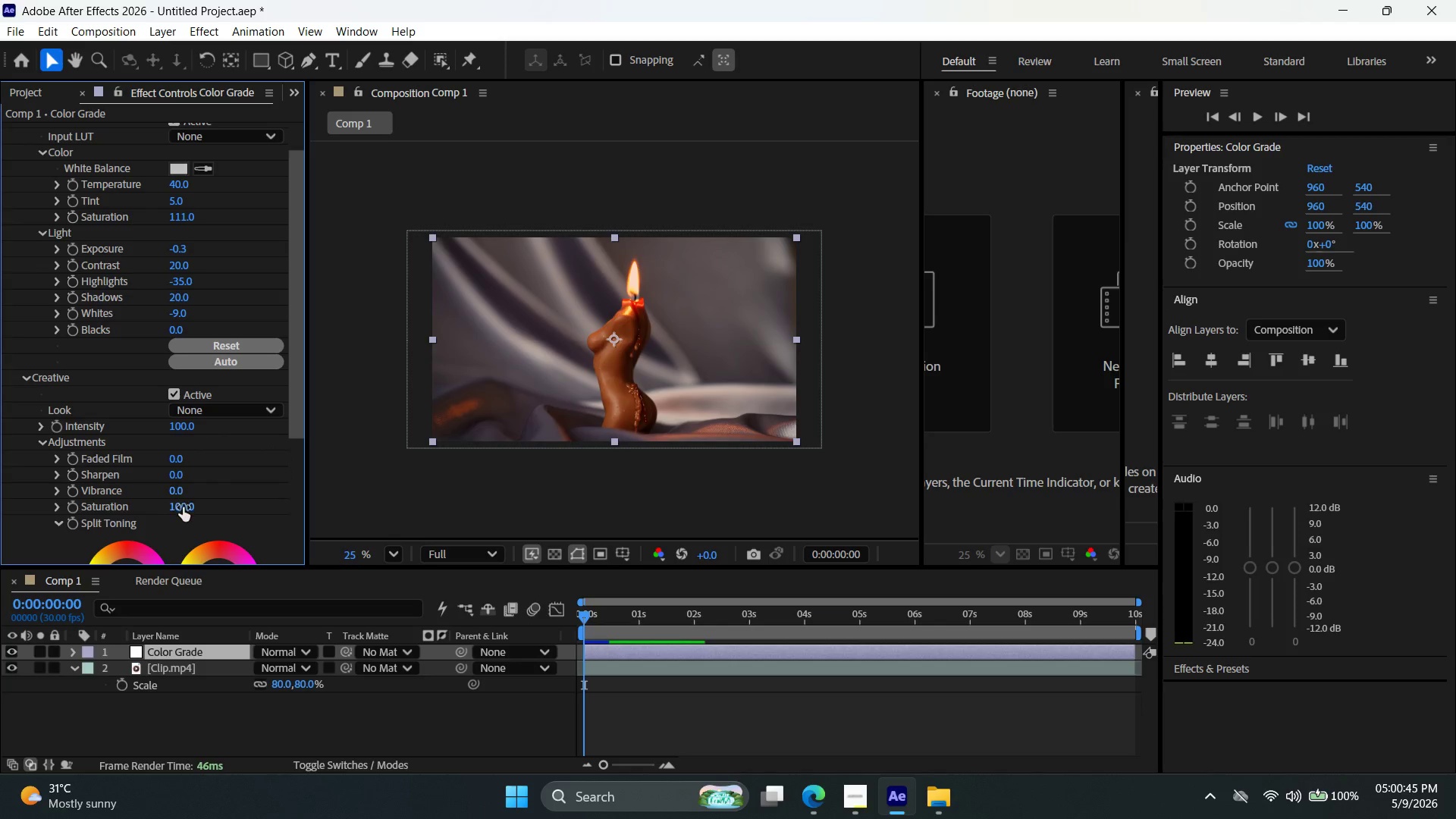 
left_click_drag(start_coordinate=[178, 493], to_coordinate=[199, 494])
 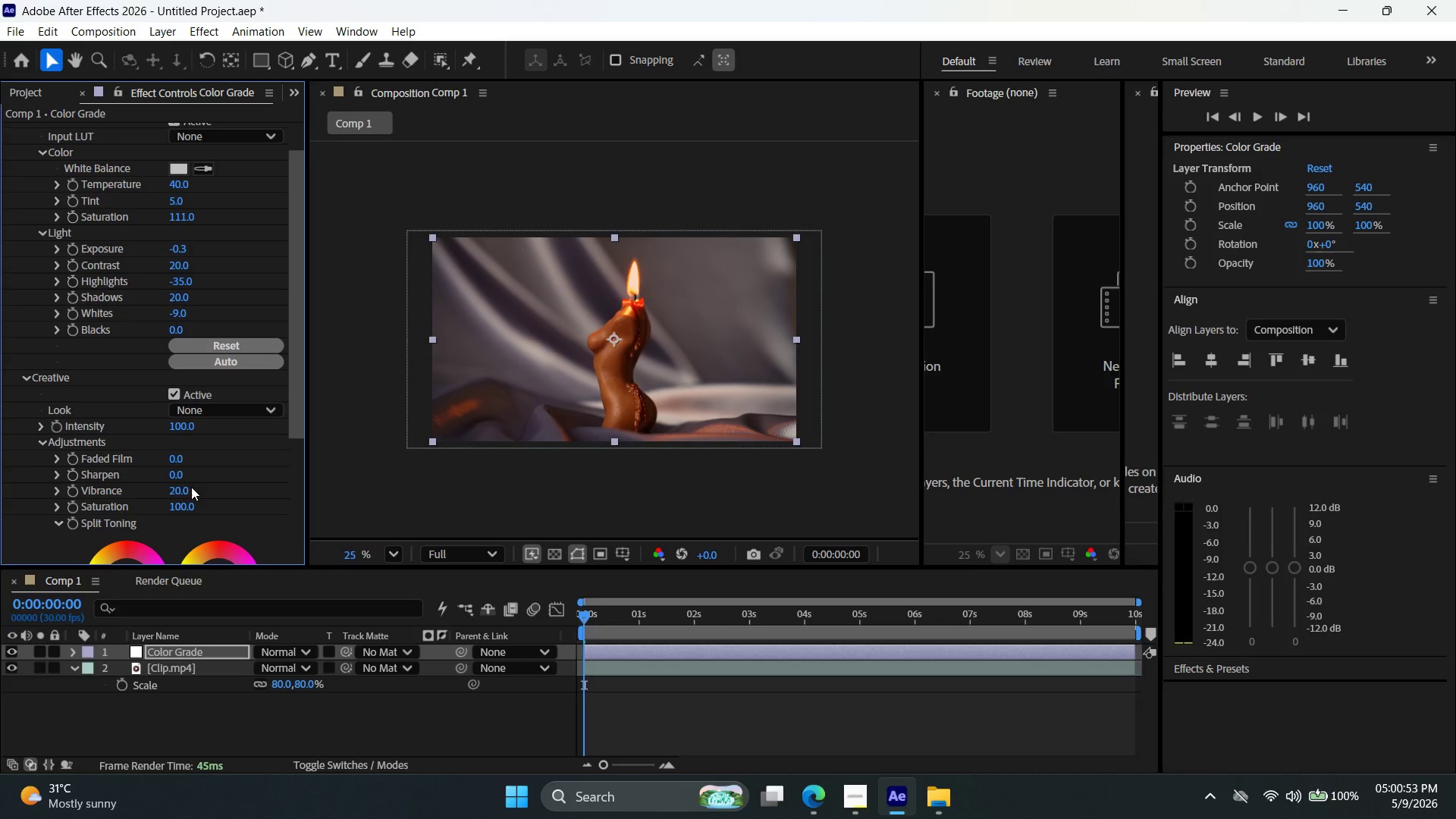 
left_click_drag(start_coordinate=[184, 480], to_coordinate=[192, 482])
 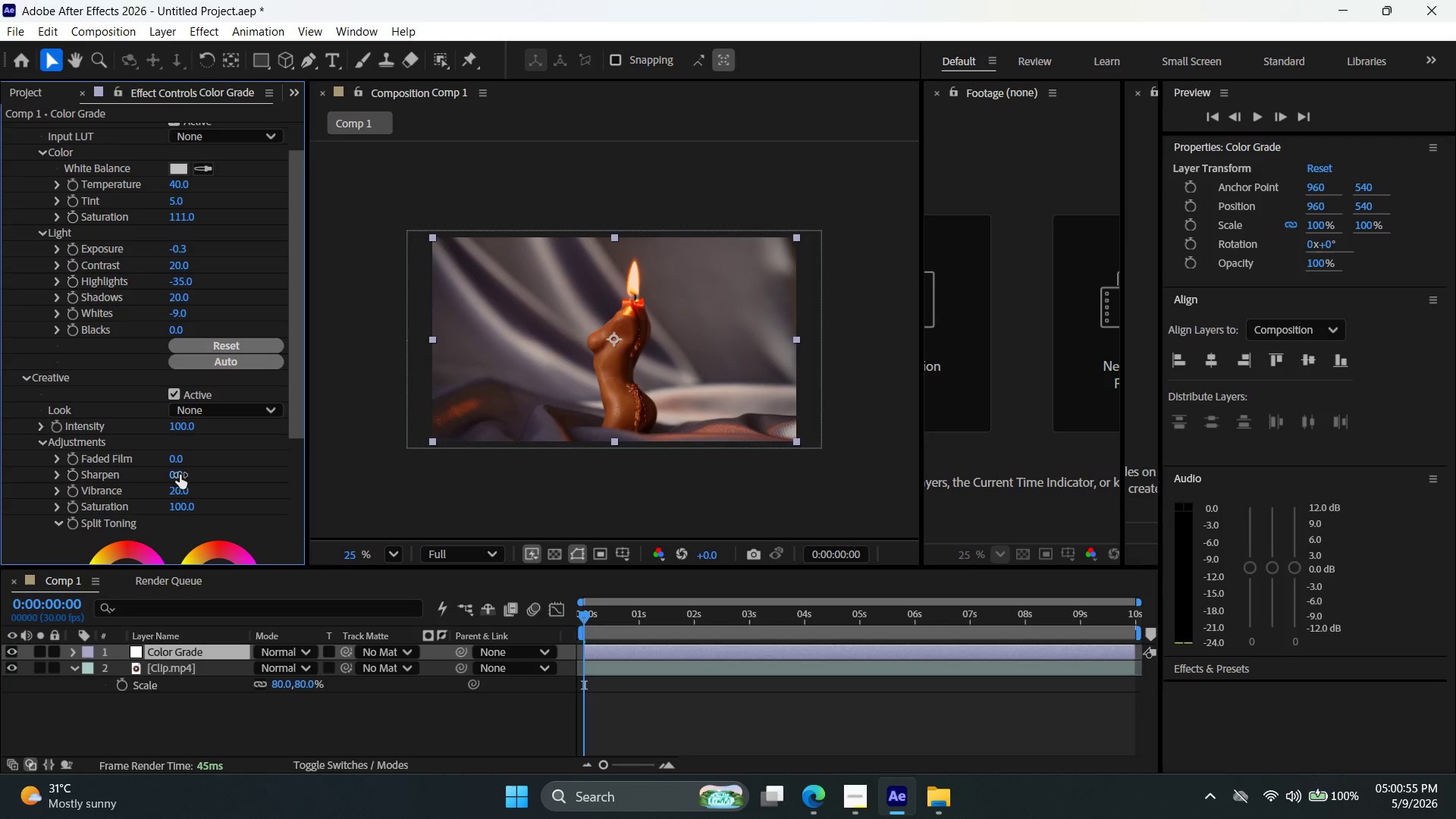 
left_click_drag(start_coordinate=[180, 475], to_coordinate=[190, 481])
 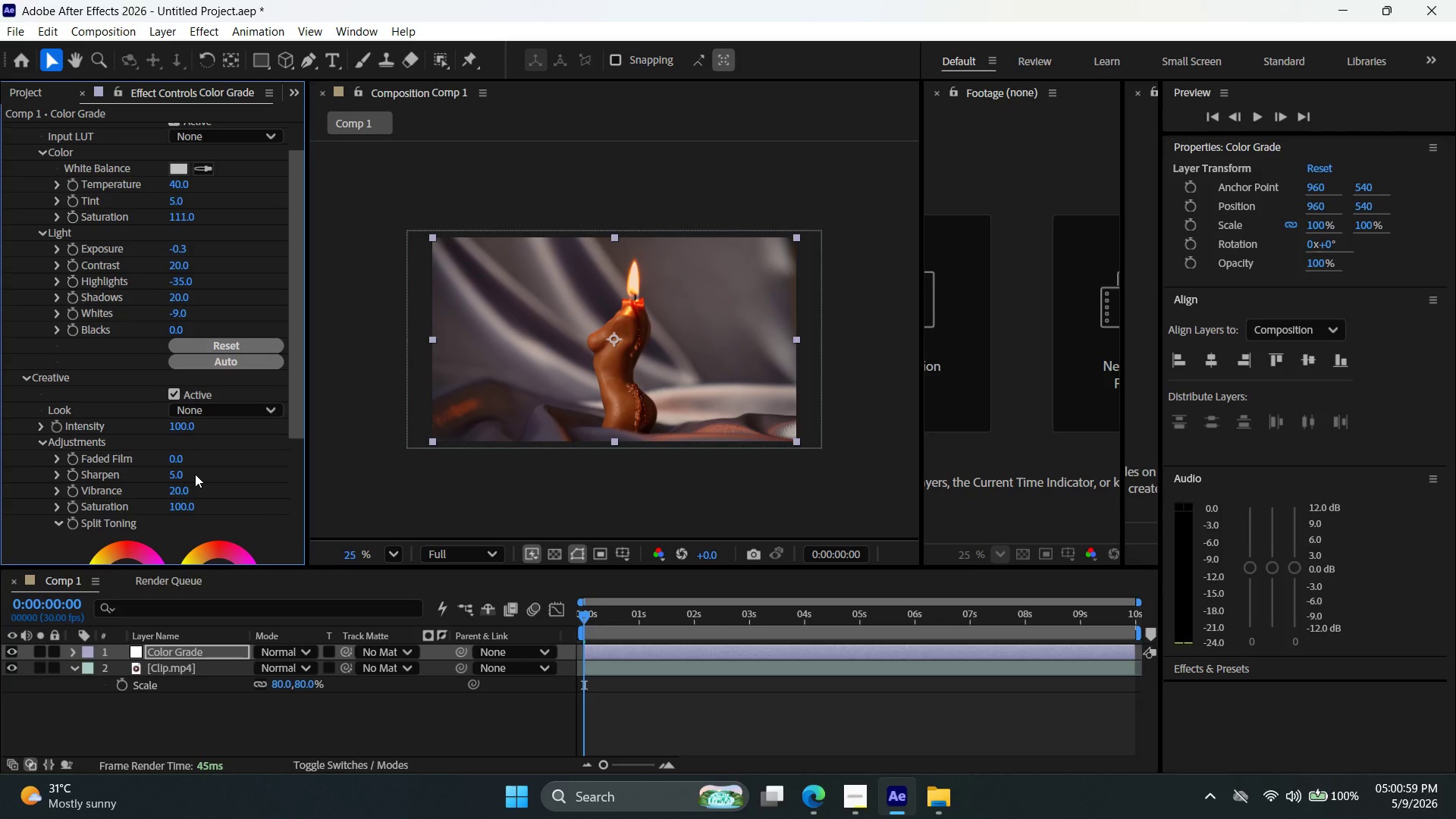 
left_click_drag(start_coordinate=[176, 459], to_coordinate=[196, 468])
 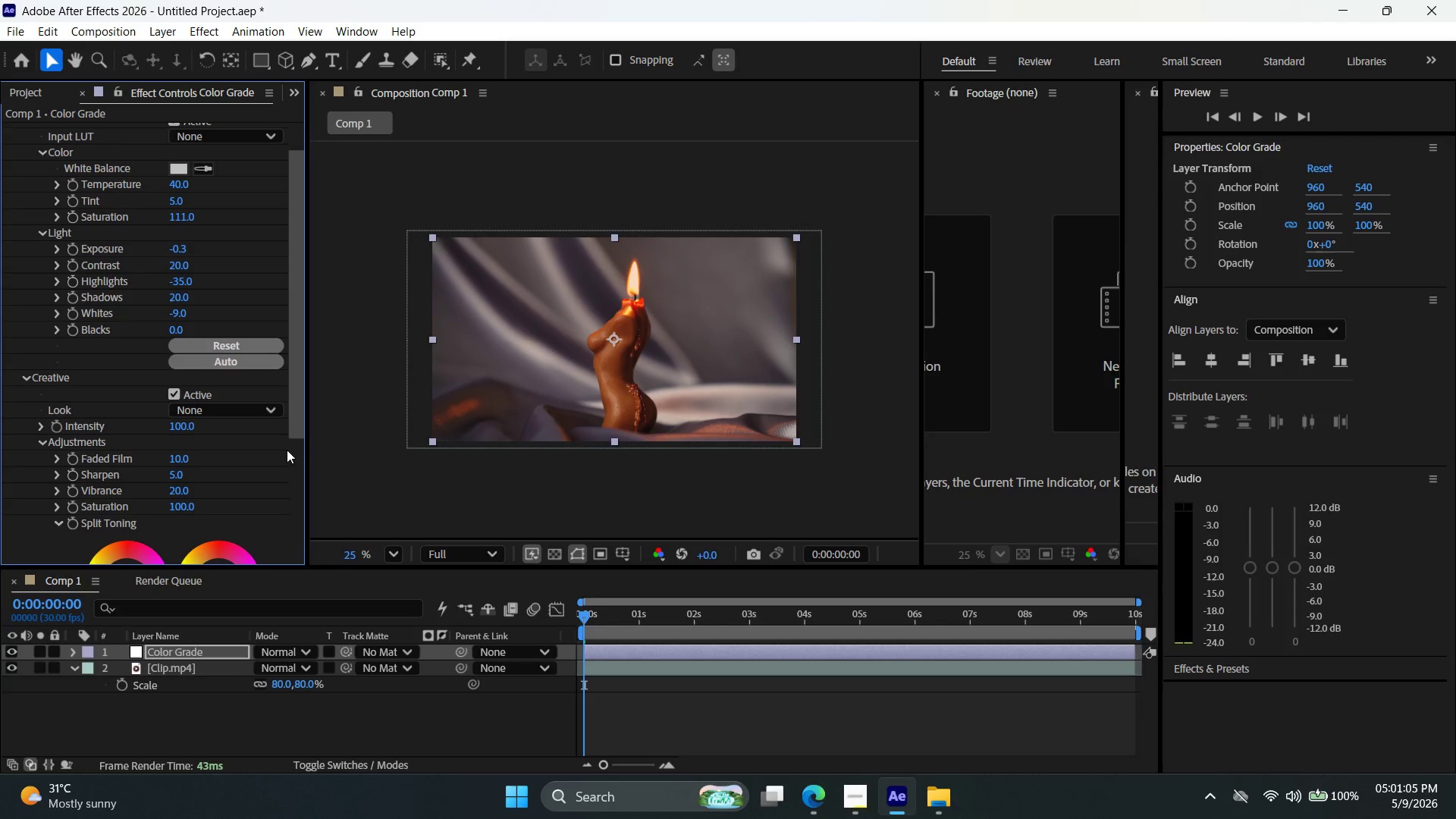 
scroll: coordinate [278, 454], scroll_direction: down, amount: 5.0
 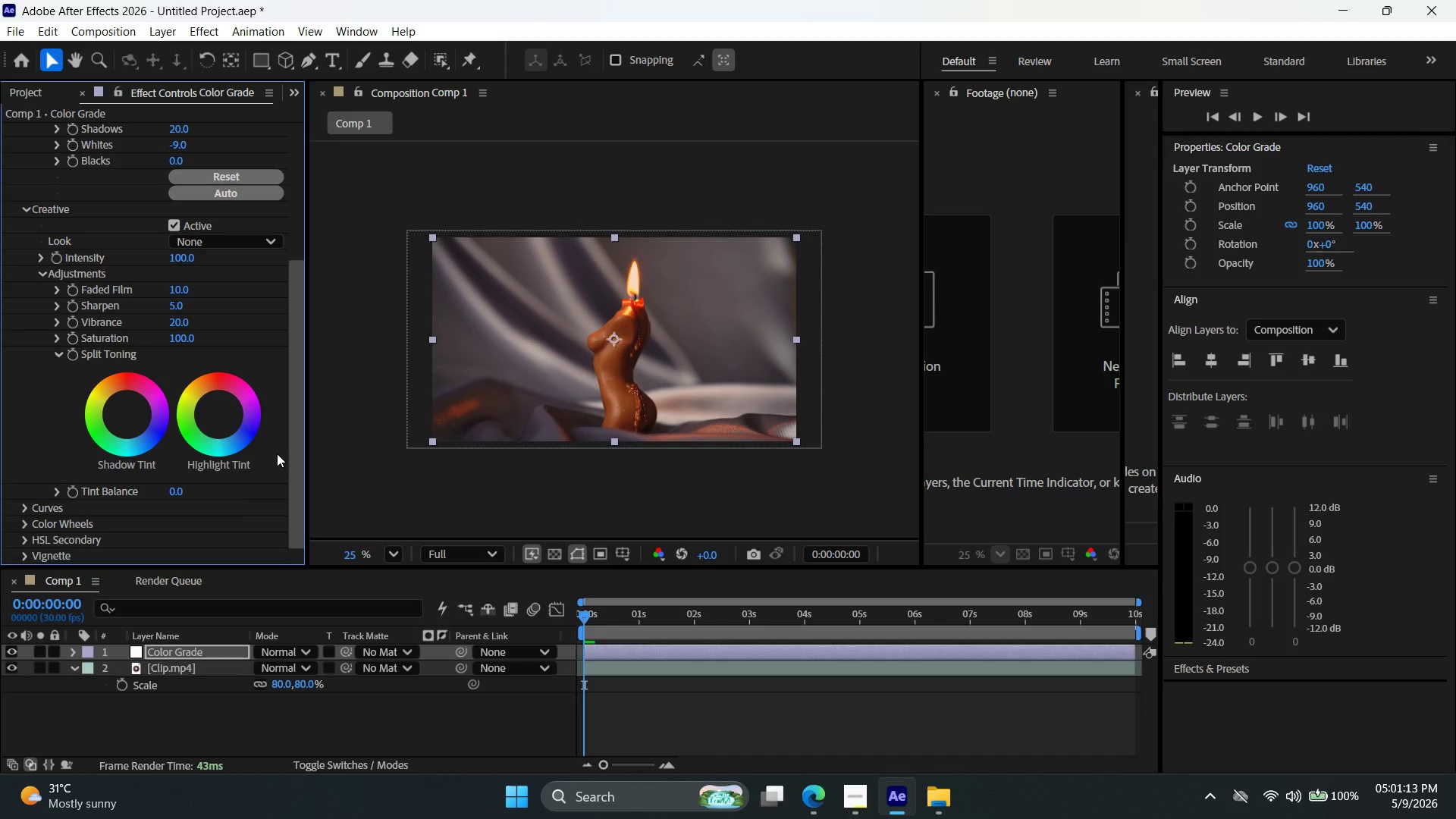 
wait(8.58)
 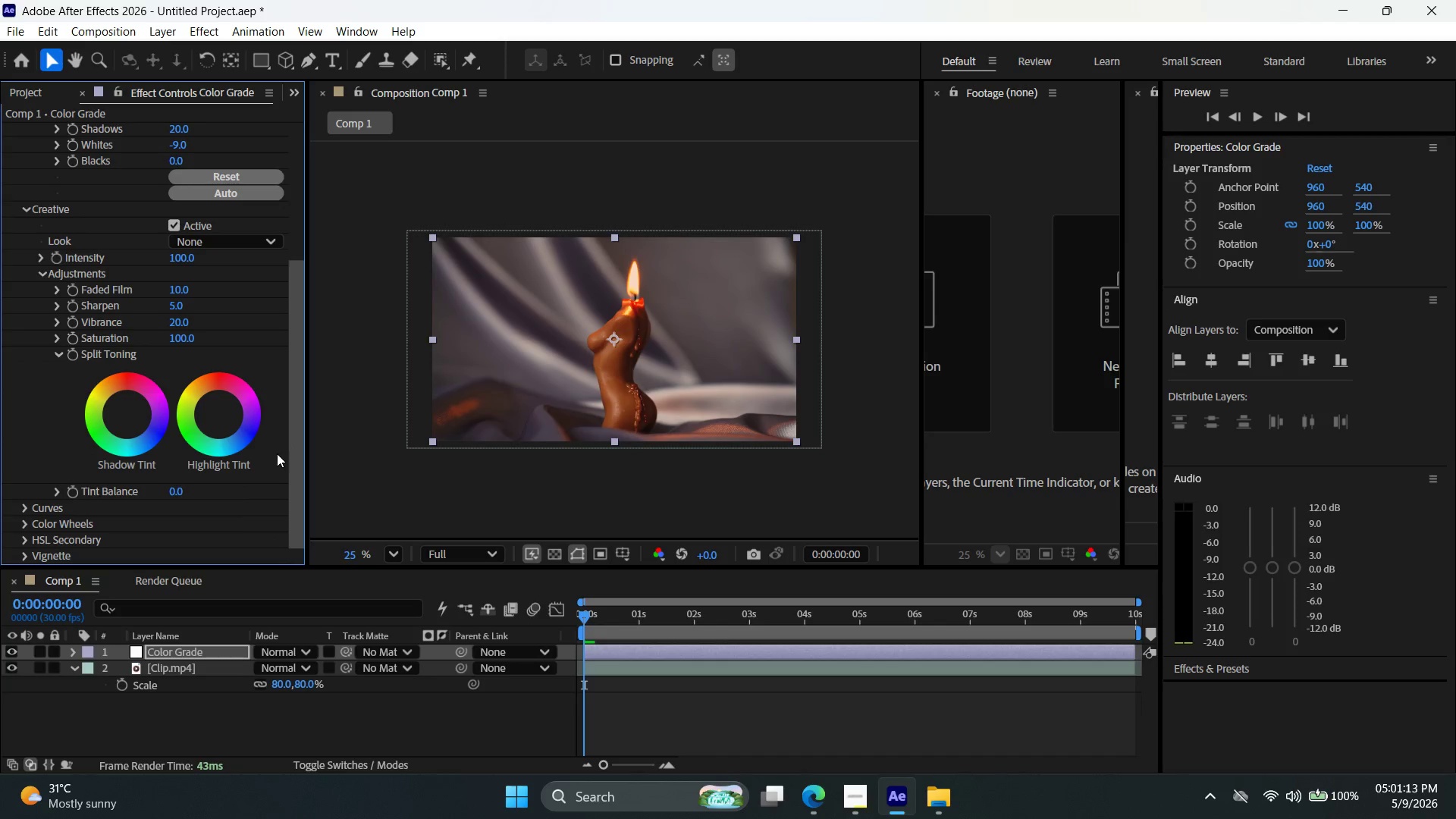 
left_click_drag(start_coordinate=[174, 291], to_coordinate=[191, 293])
 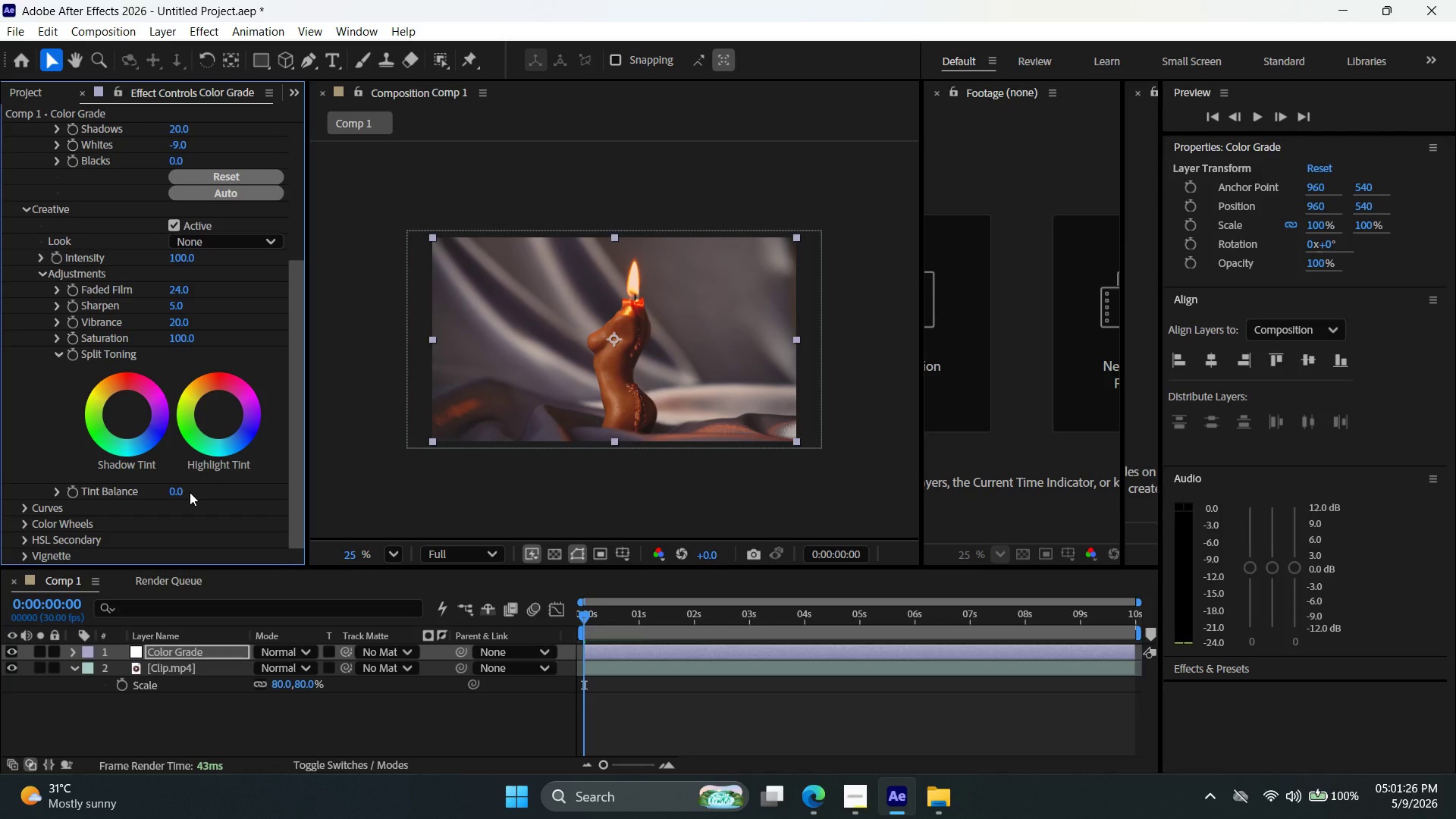 
wait(10.5)
 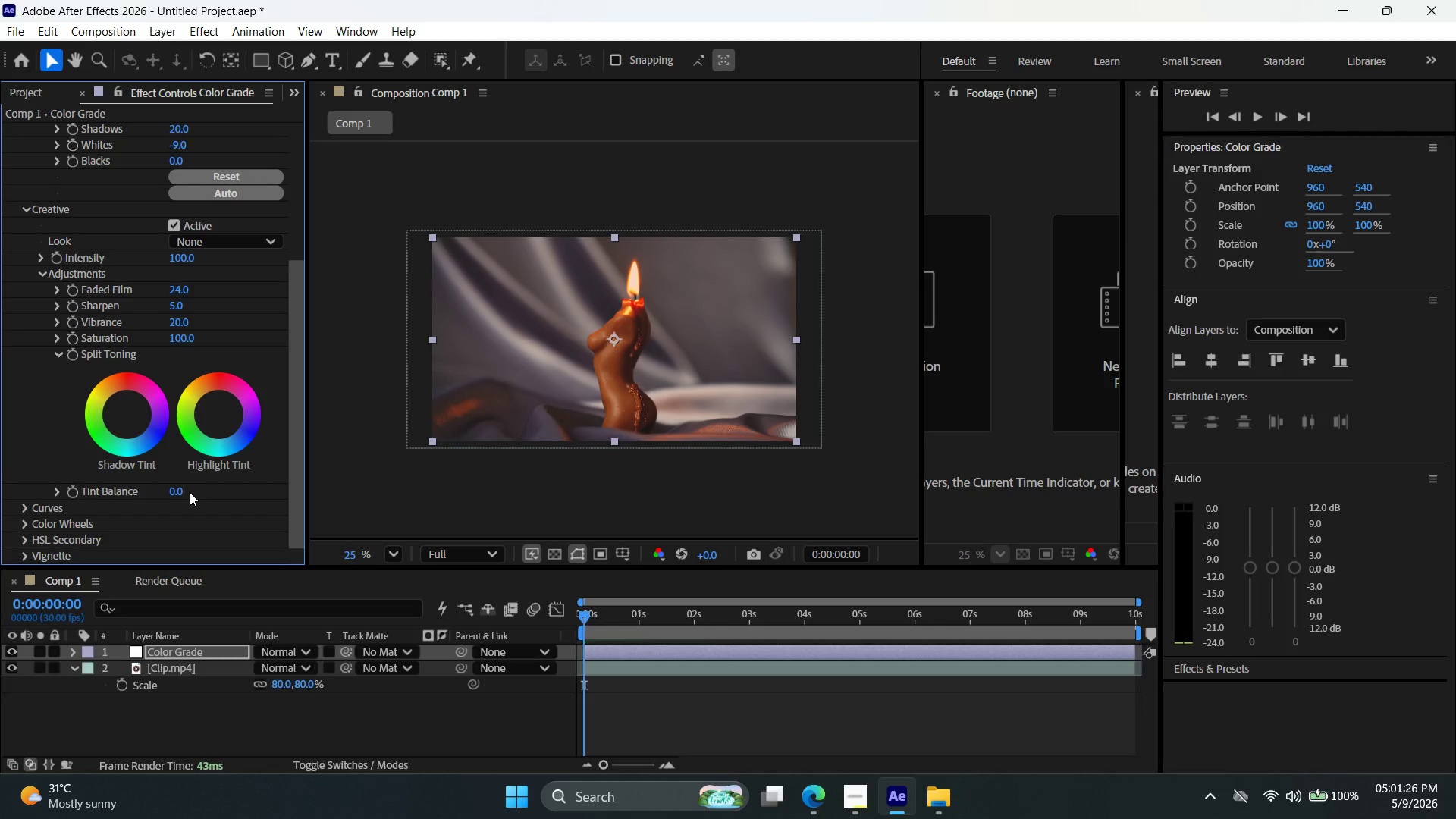 
left_click([226, 221])
 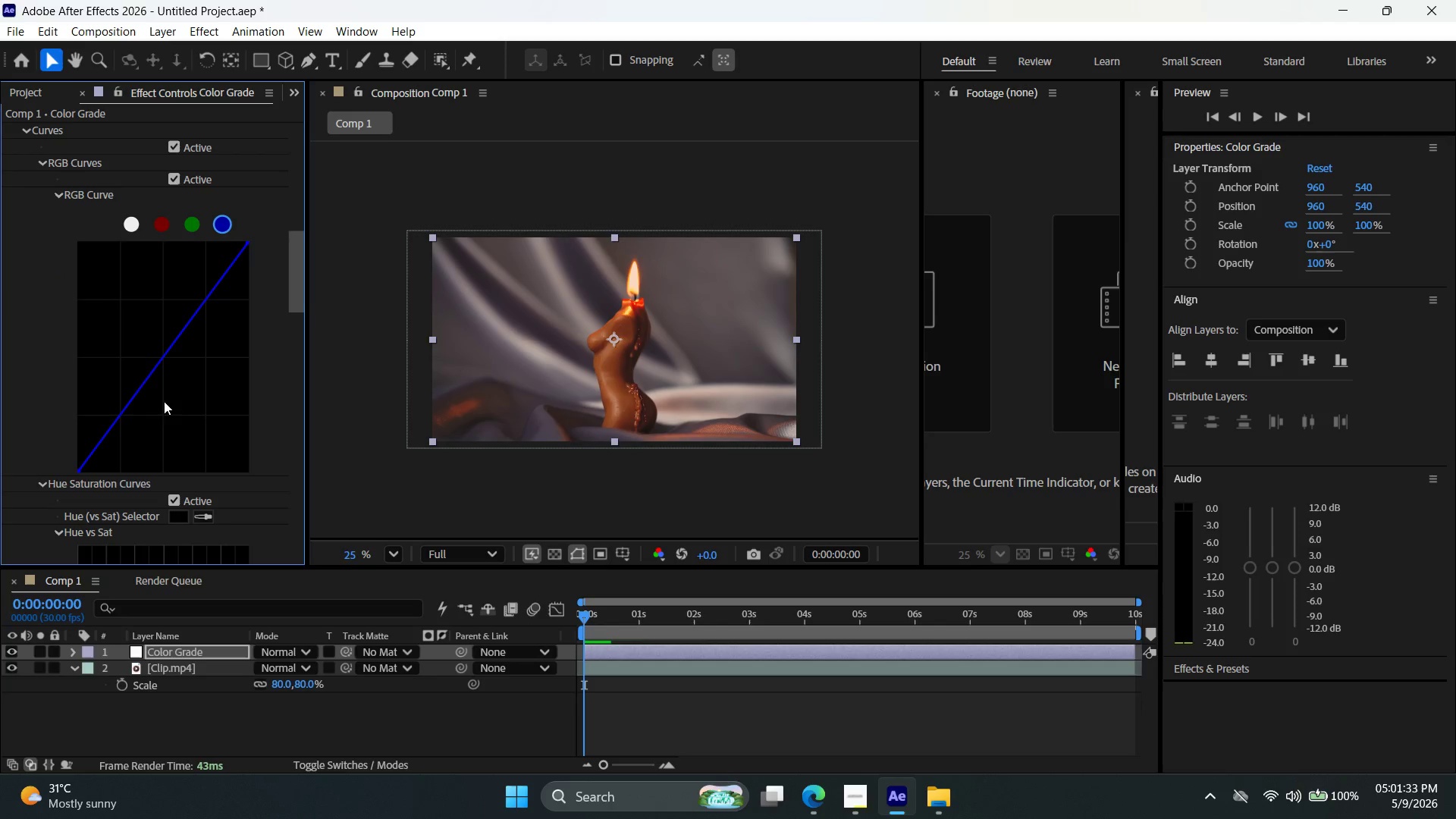 
left_click_drag(start_coordinate=[190, 324], to_coordinate=[198, 314])
 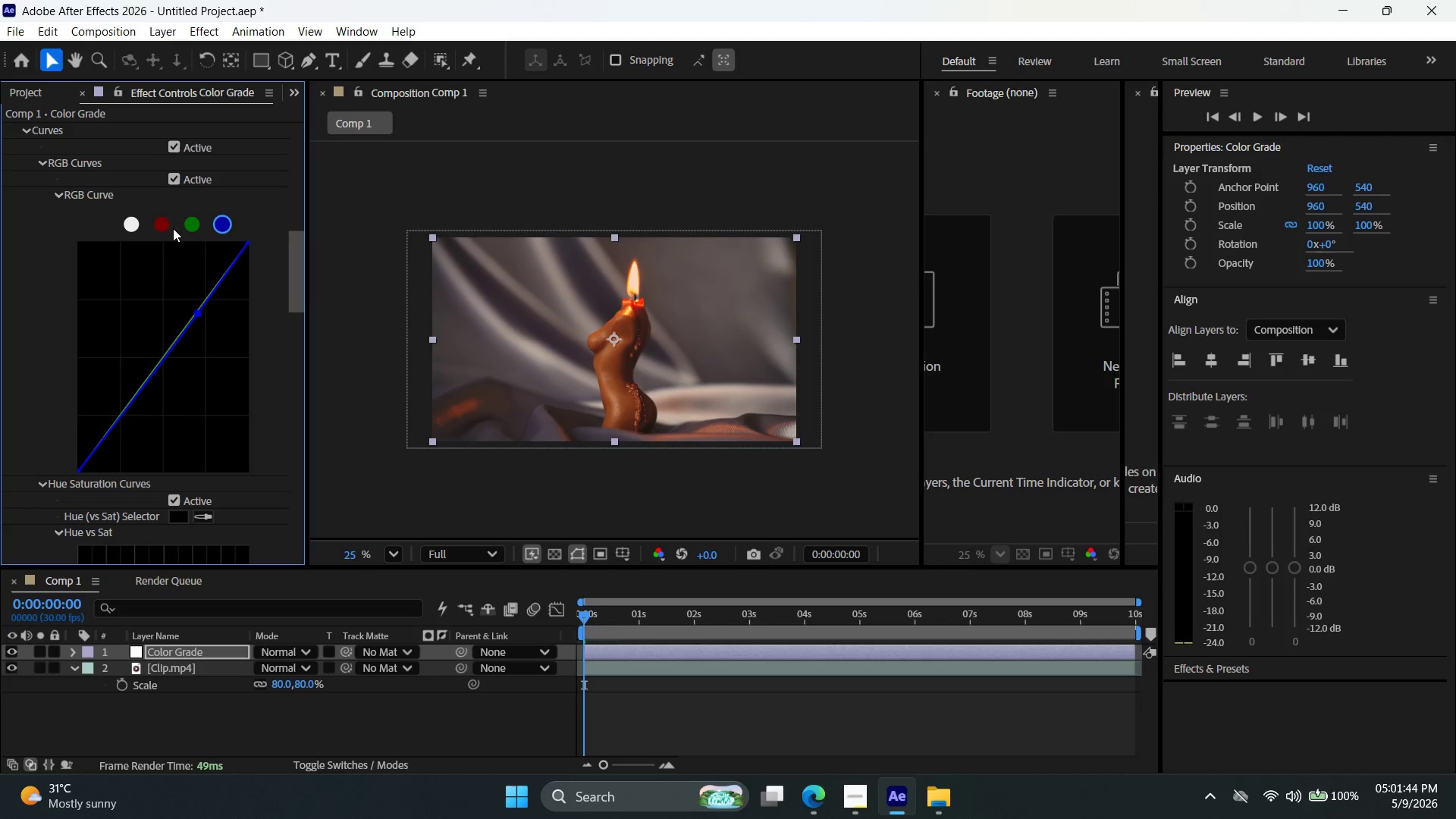 
wait(12.0)
 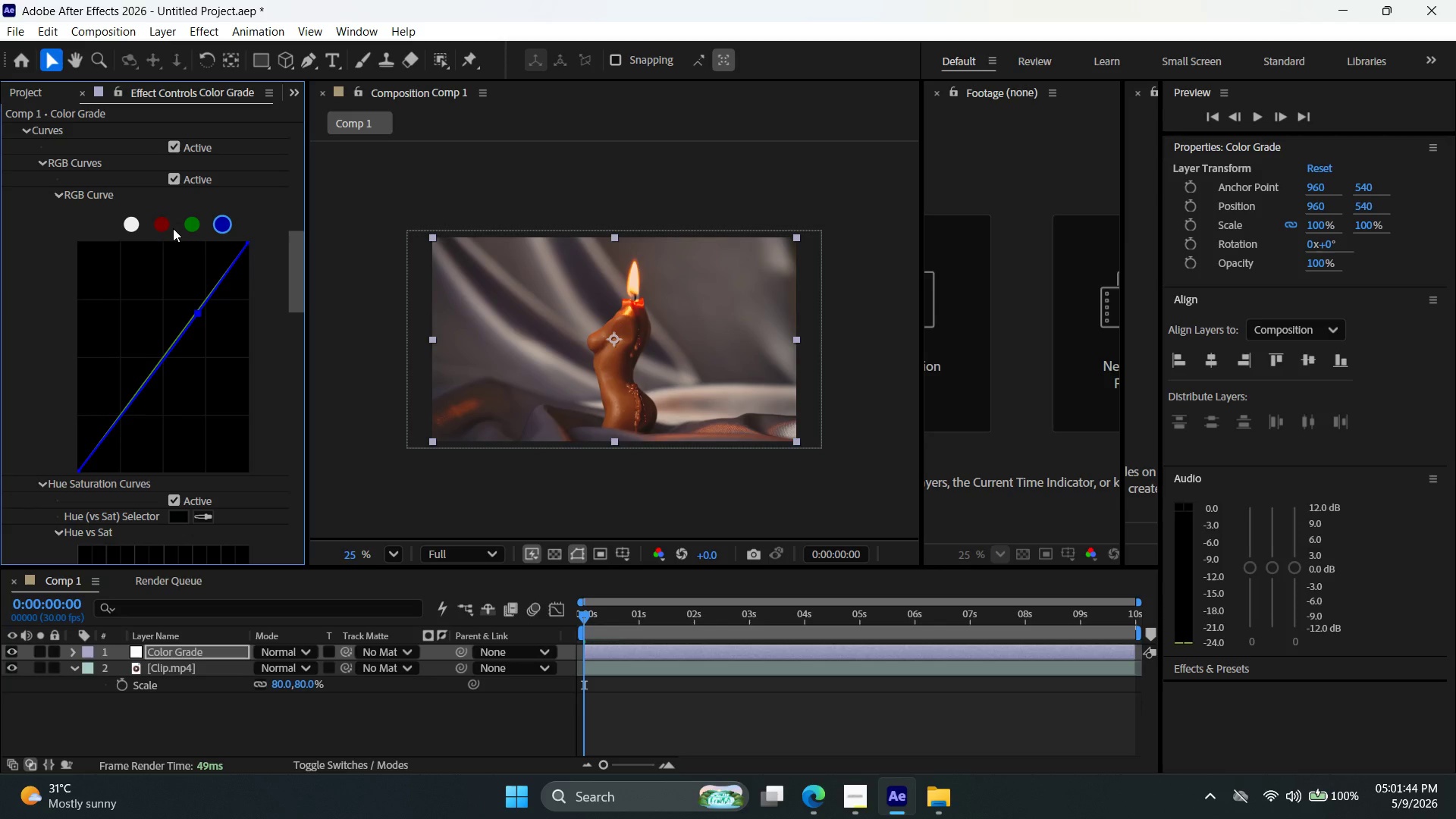 
left_click([613, 669])
 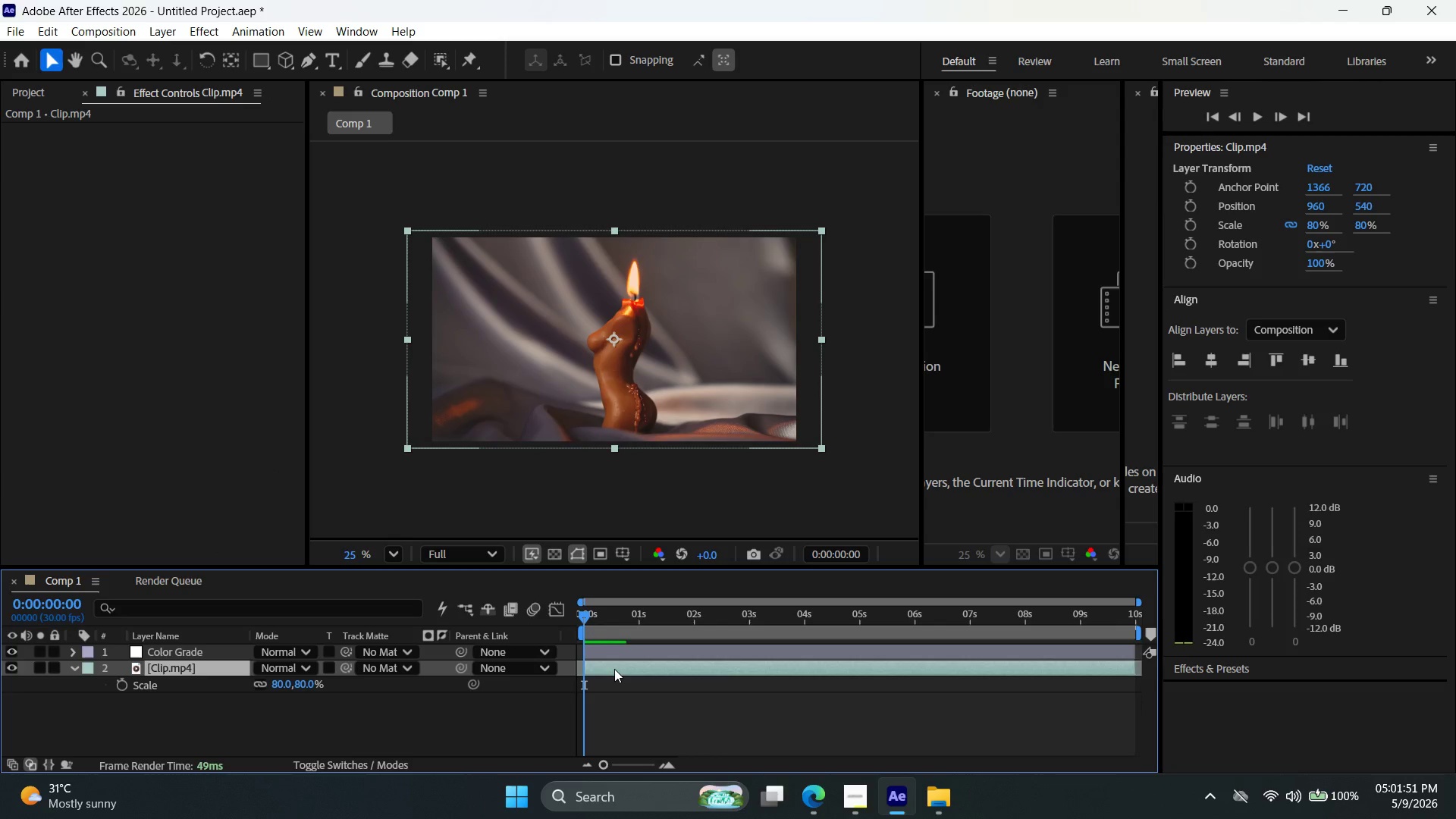 
key(Control+D)
 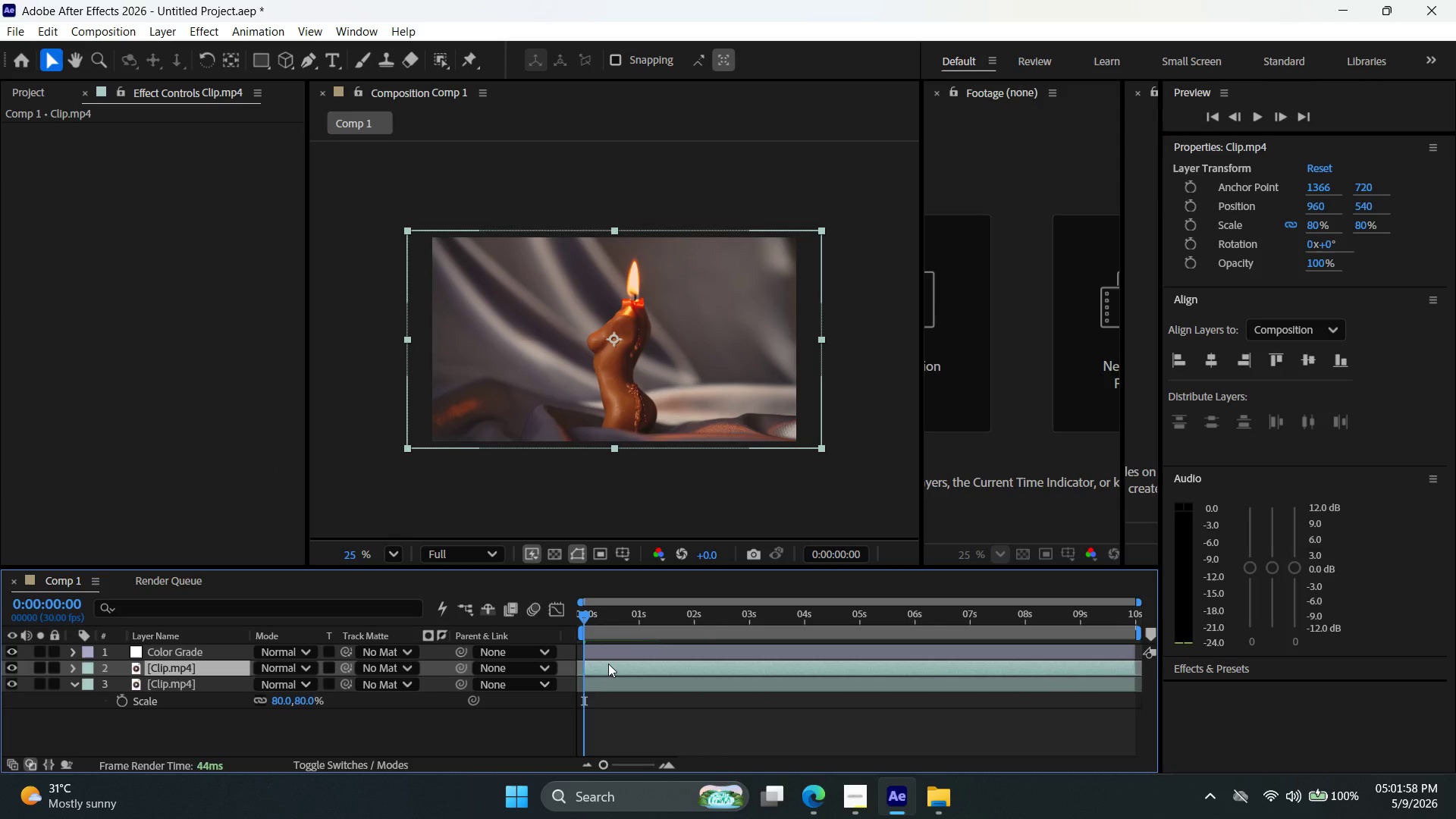 
wait(10.2)
 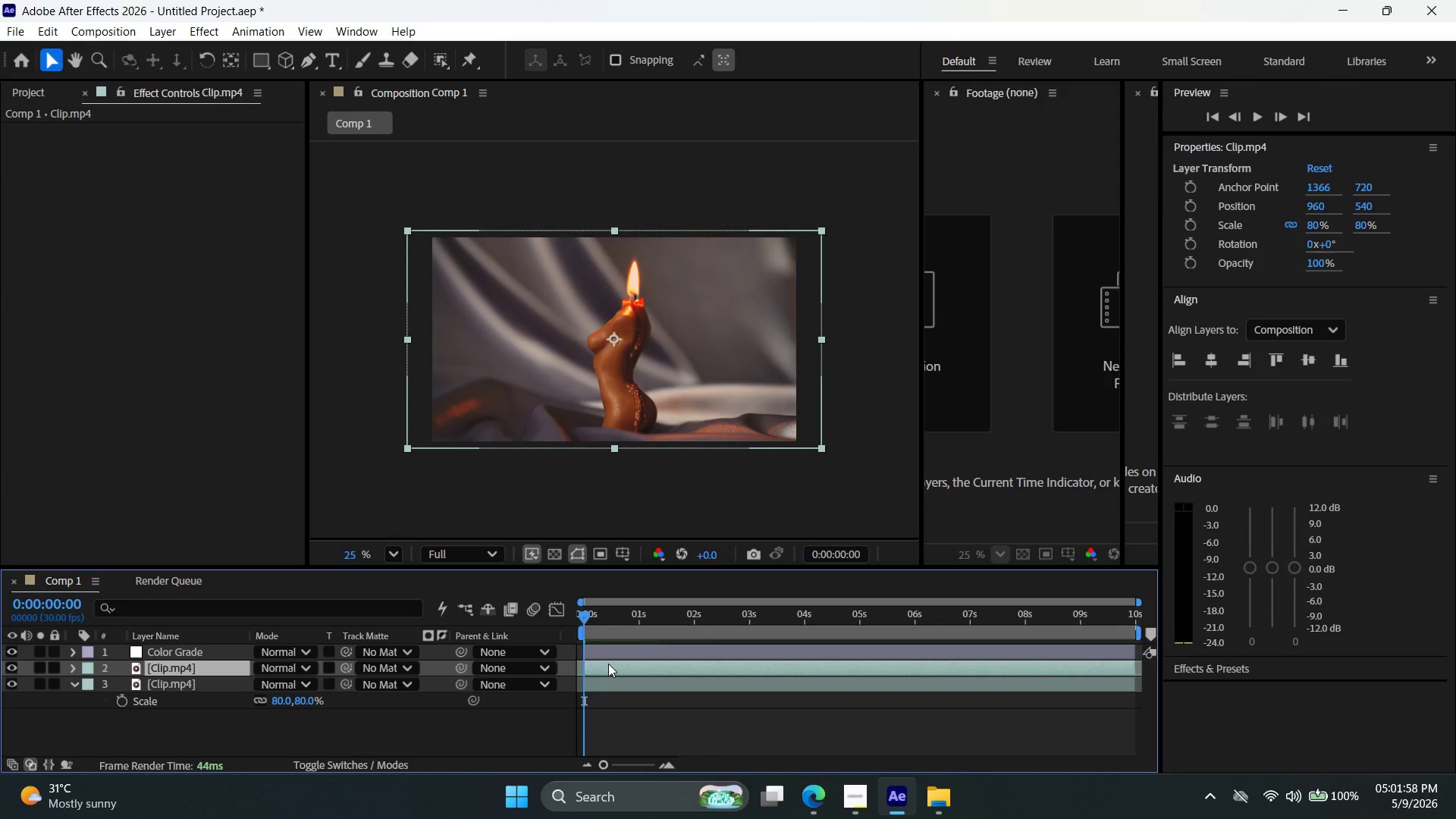 
left_click([205, 30])
 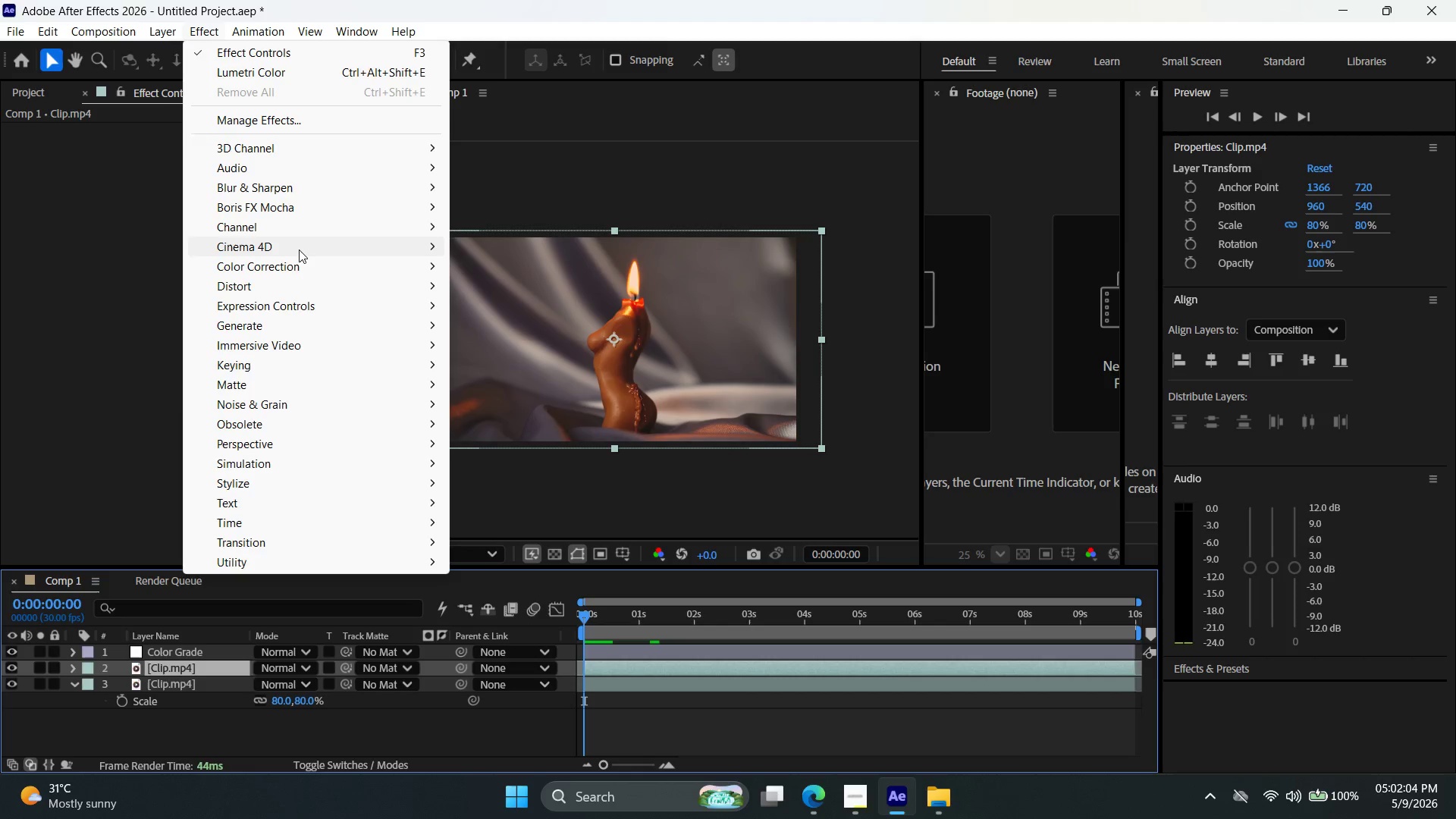 
mouse_move([316, 196])
 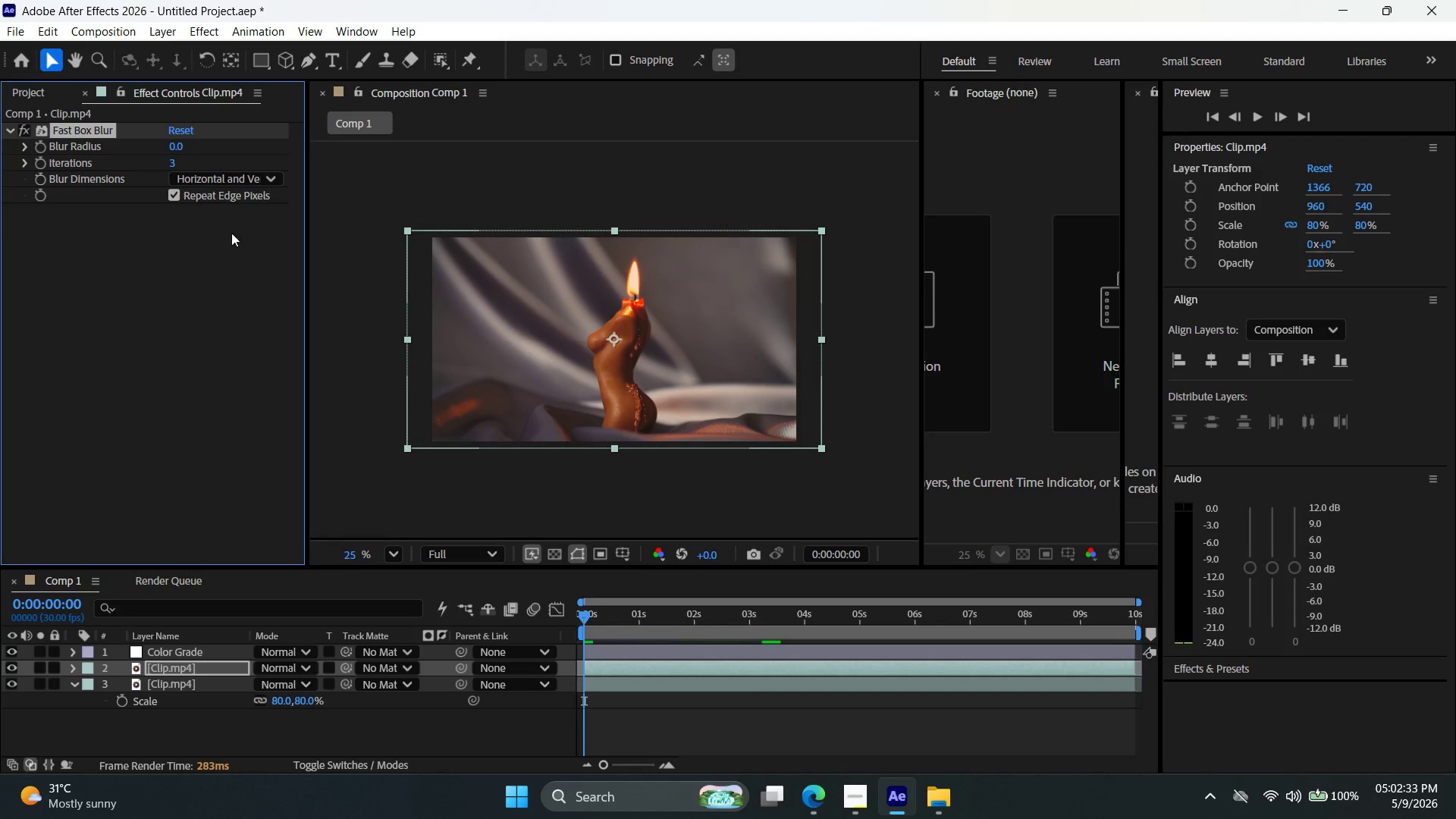 
wait(32.61)
 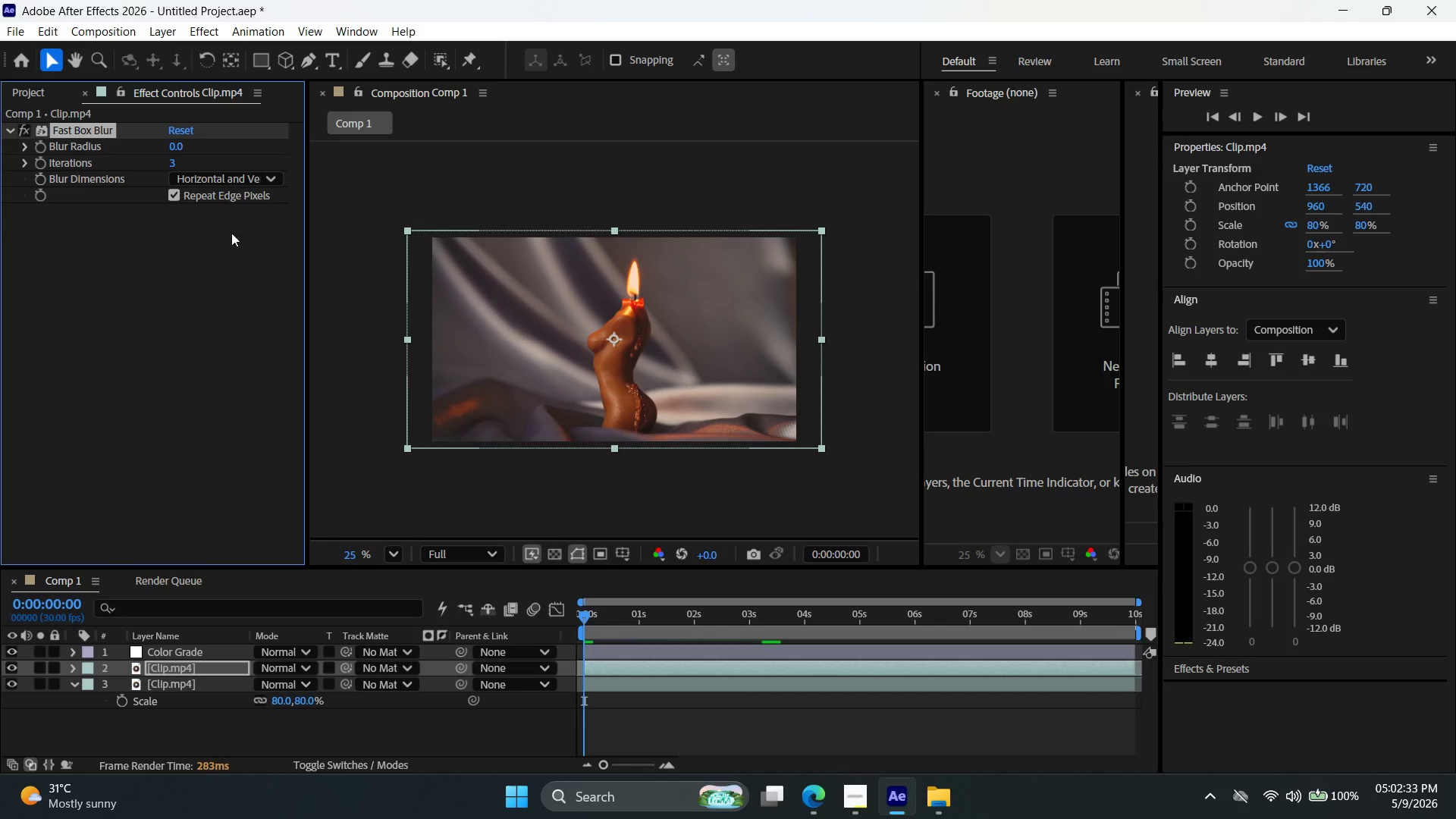 
left_click_drag(start_coordinate=[179, 149], to_coordinate=[203, 150])
 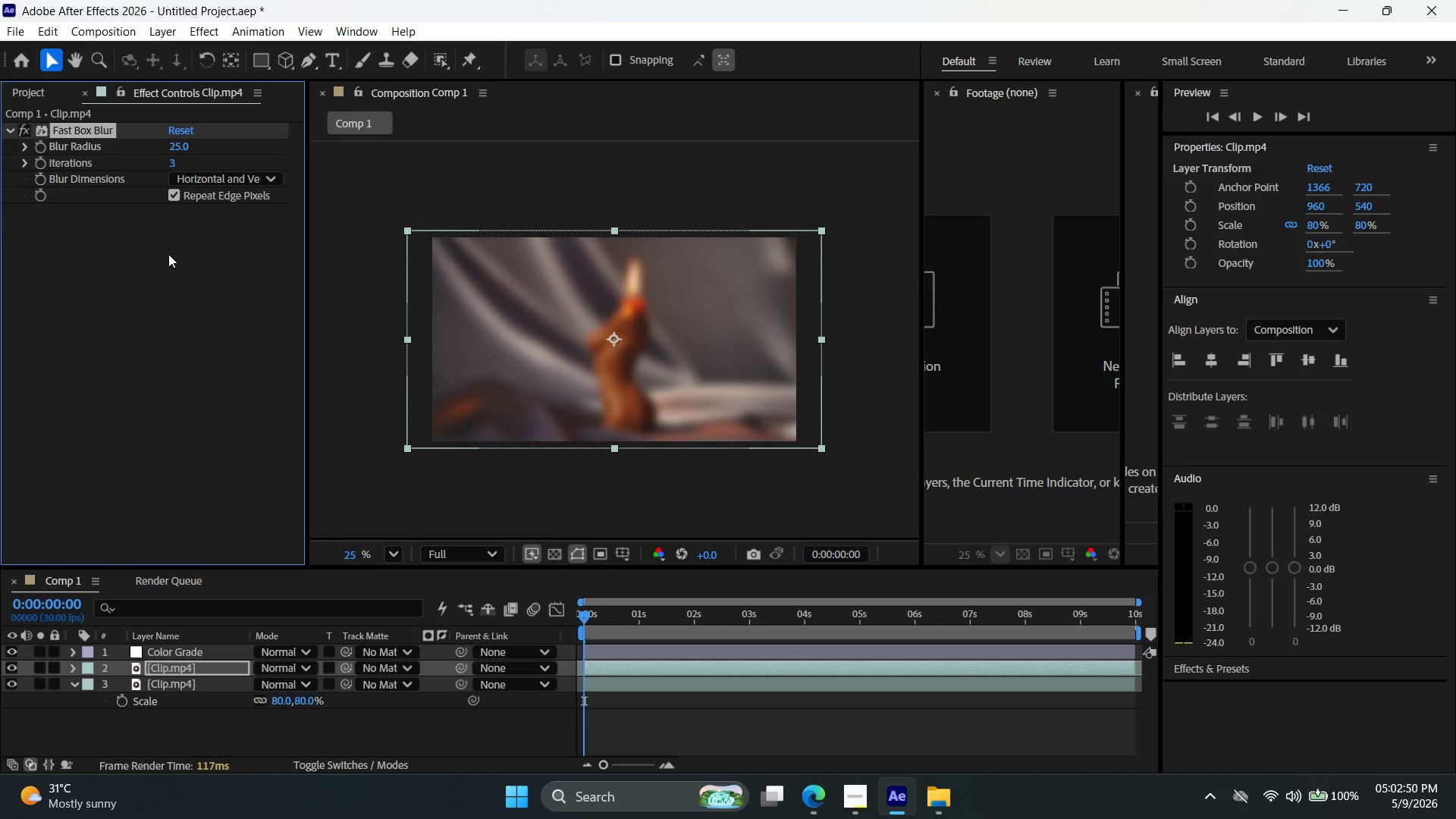 
wait(8.31)
 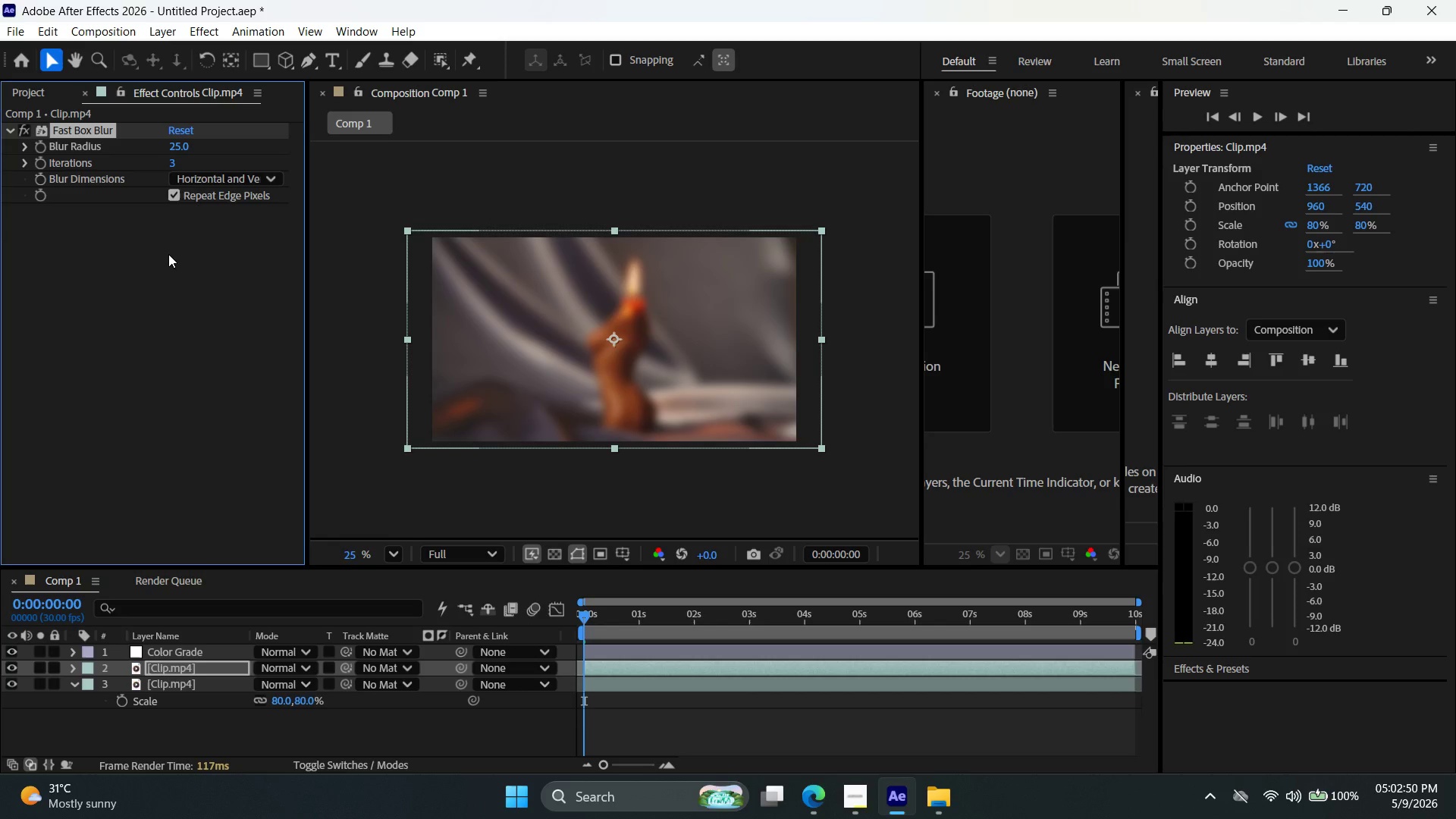 
key(F4)
 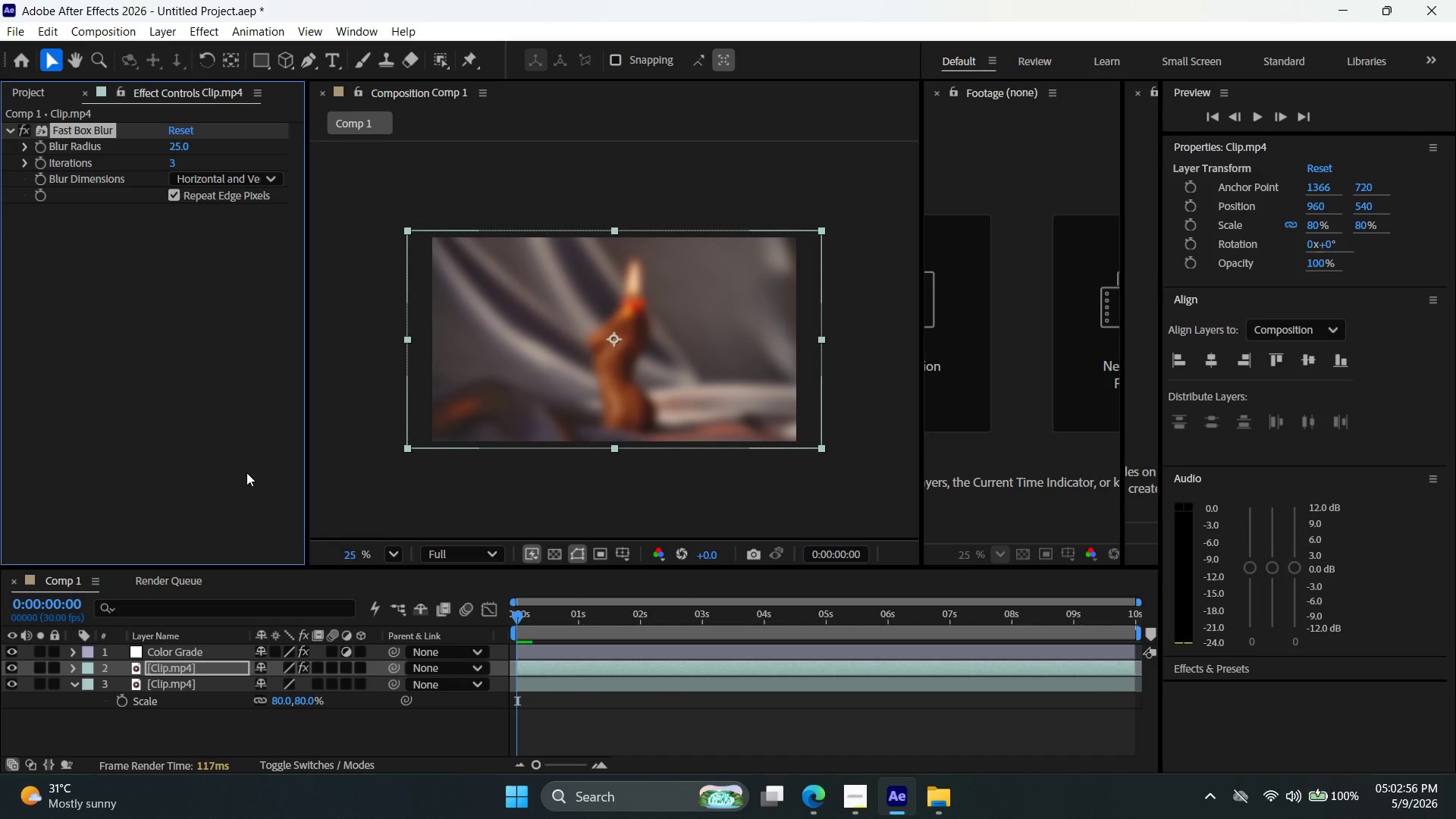 
key(F4)
 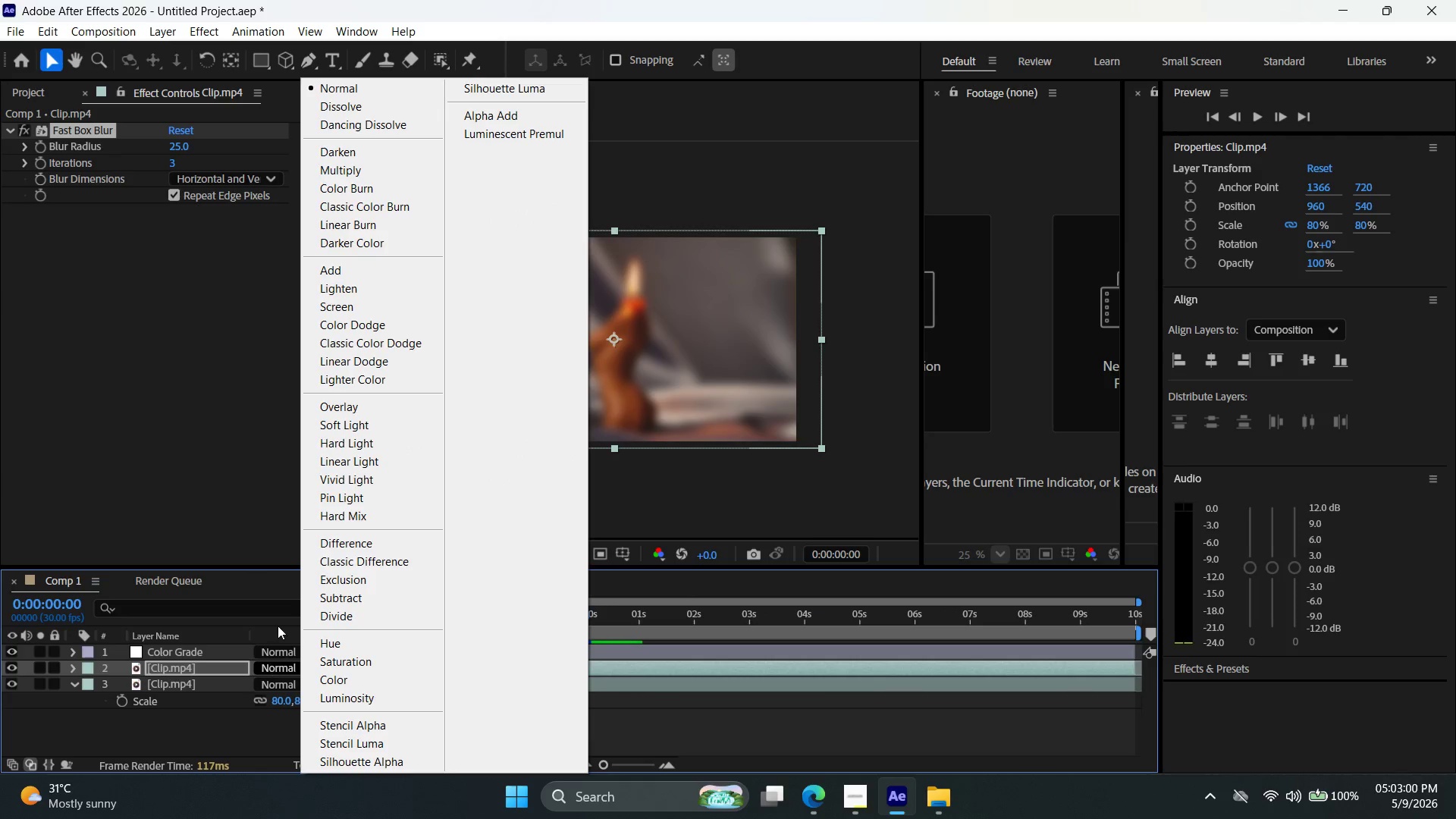 
wait(5.47)
 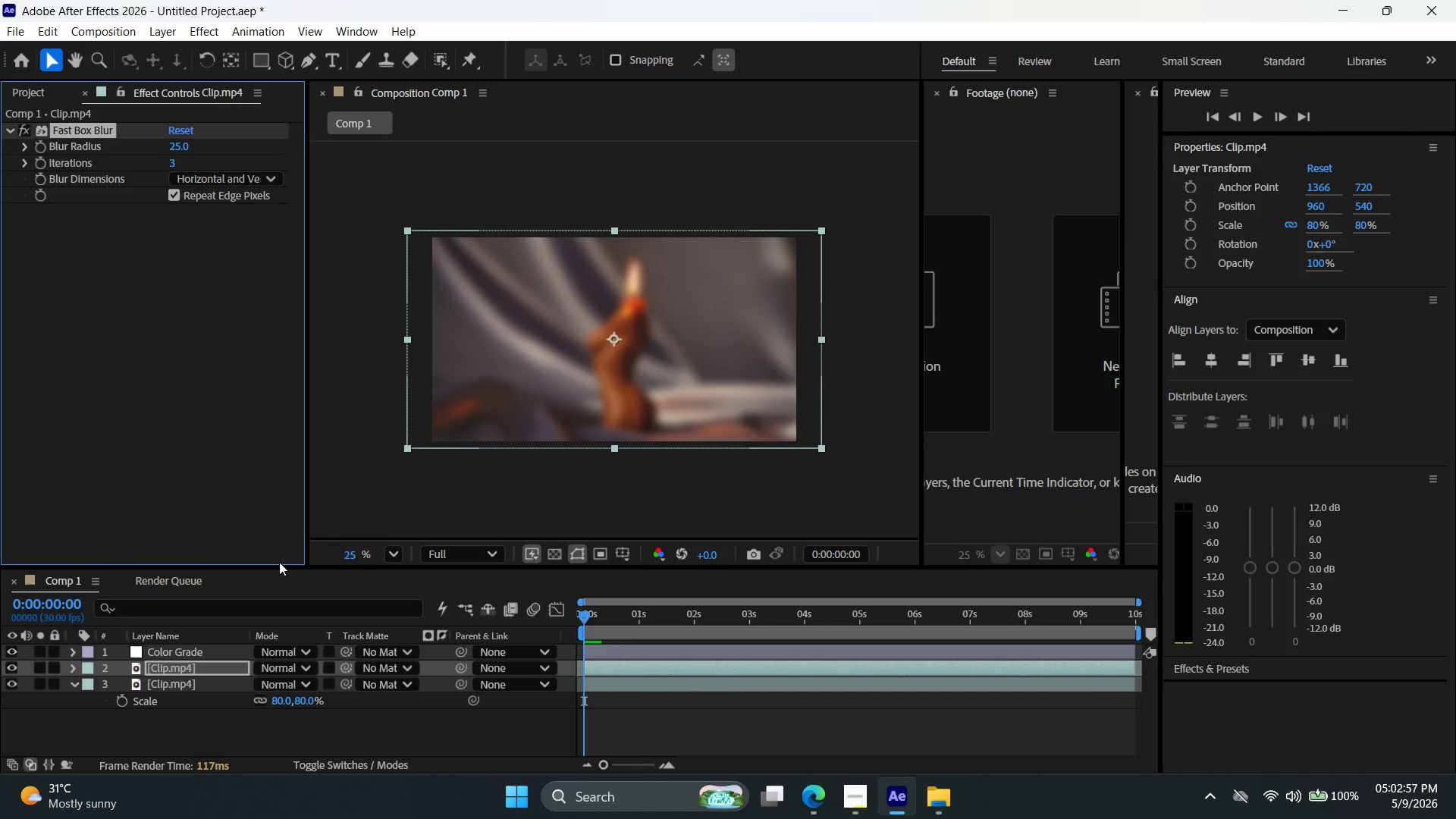 
left_click([383, 302])
 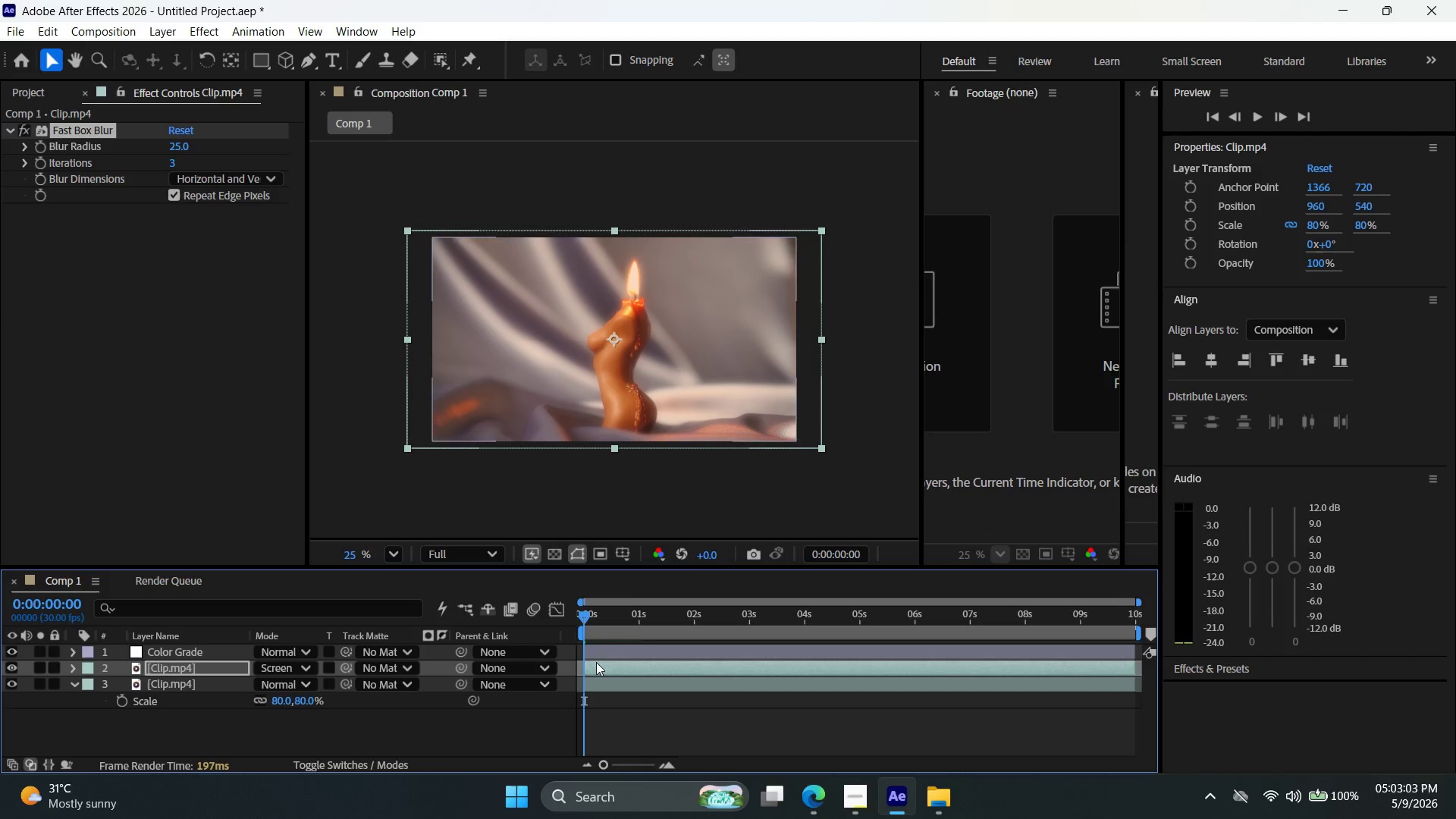 
left_click_drag(start_coordinate=[587, 612], to_coordinate=[523, 612])
 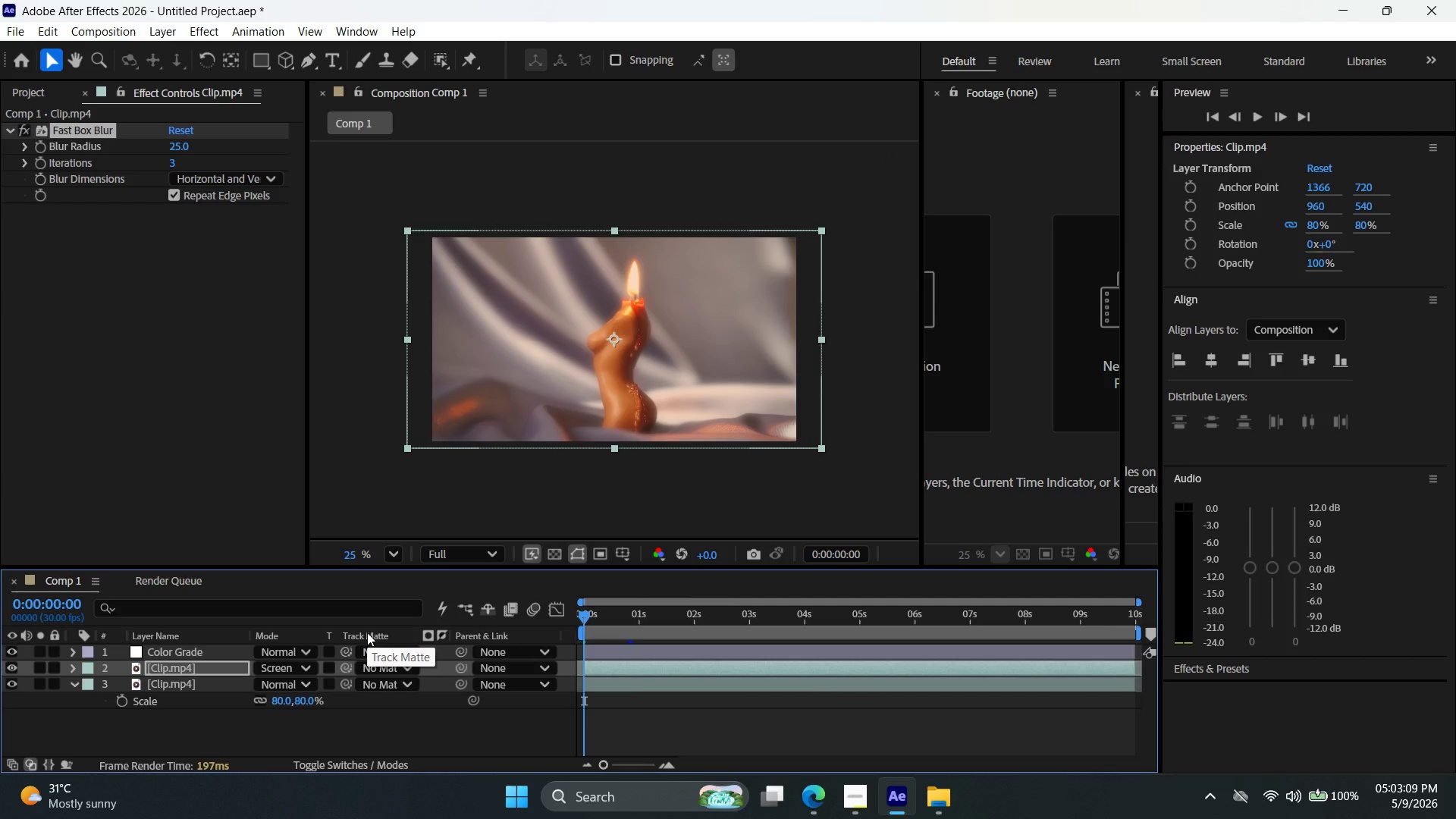 
key(T)
 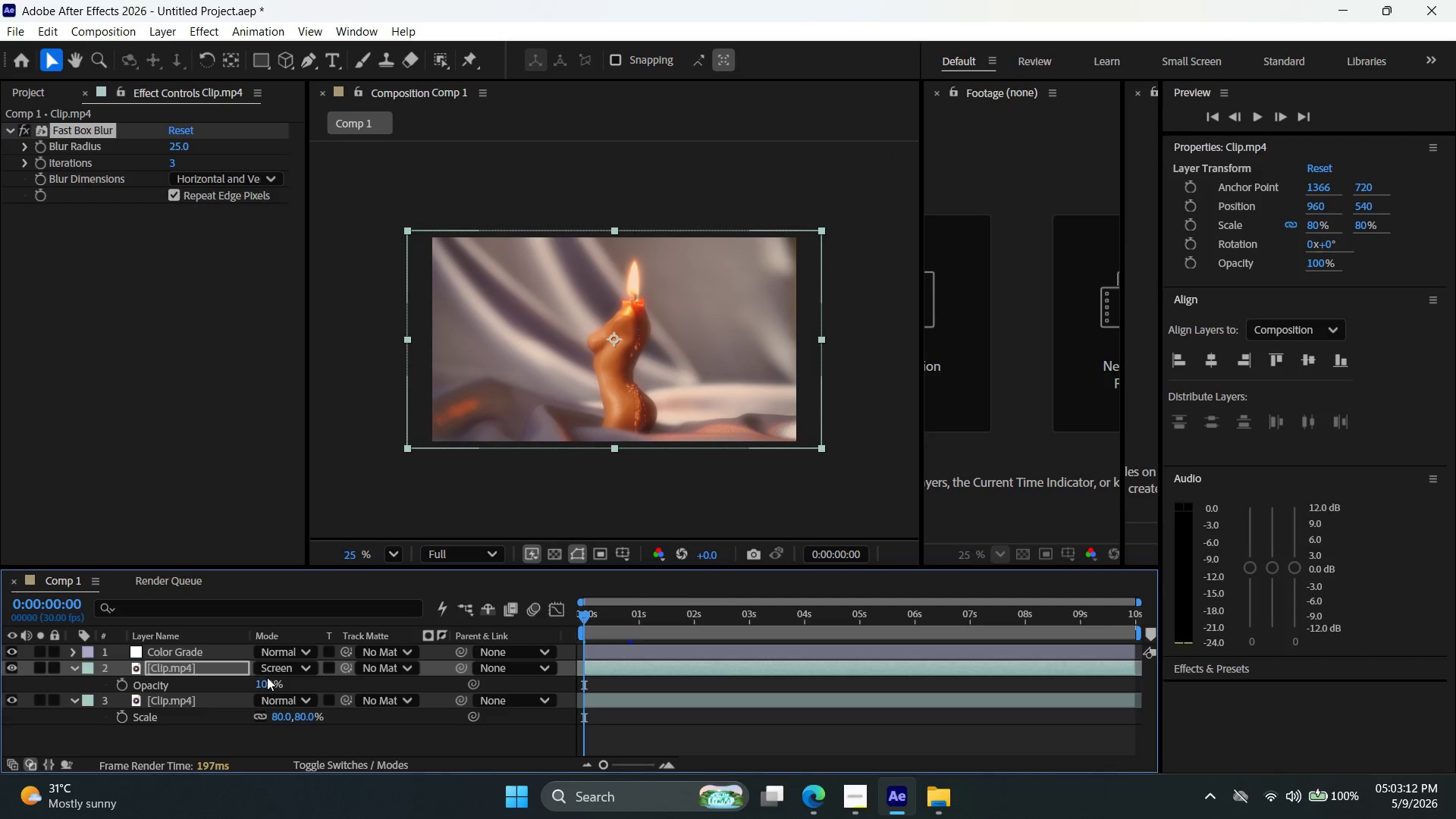 
left_click_drag(start_coordinate=[267, 683], to_coordinate=[220, 684])
 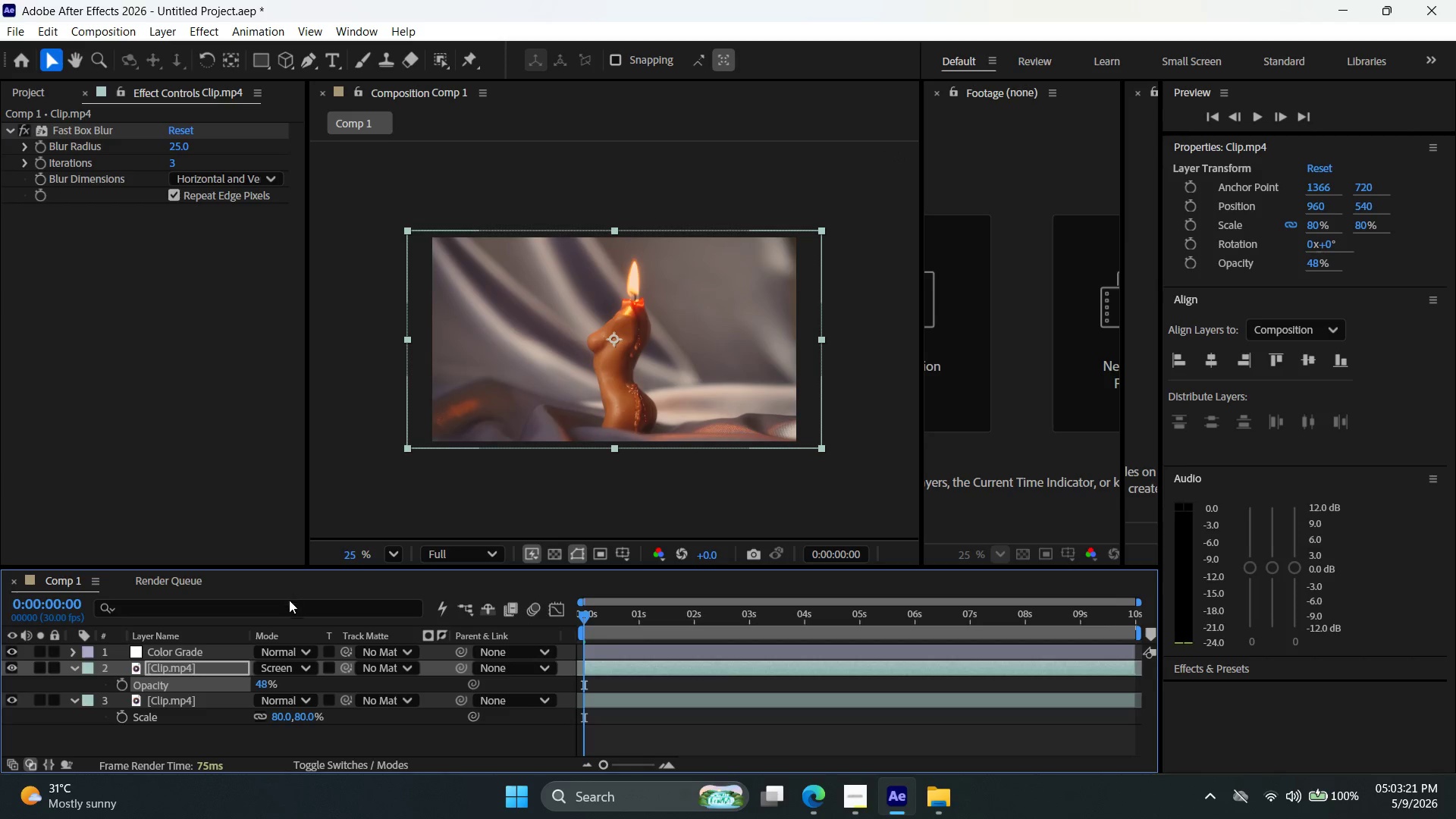 
left_click_drag(start_coordinate=[264, 682], to_coordinate=[256, 684])
 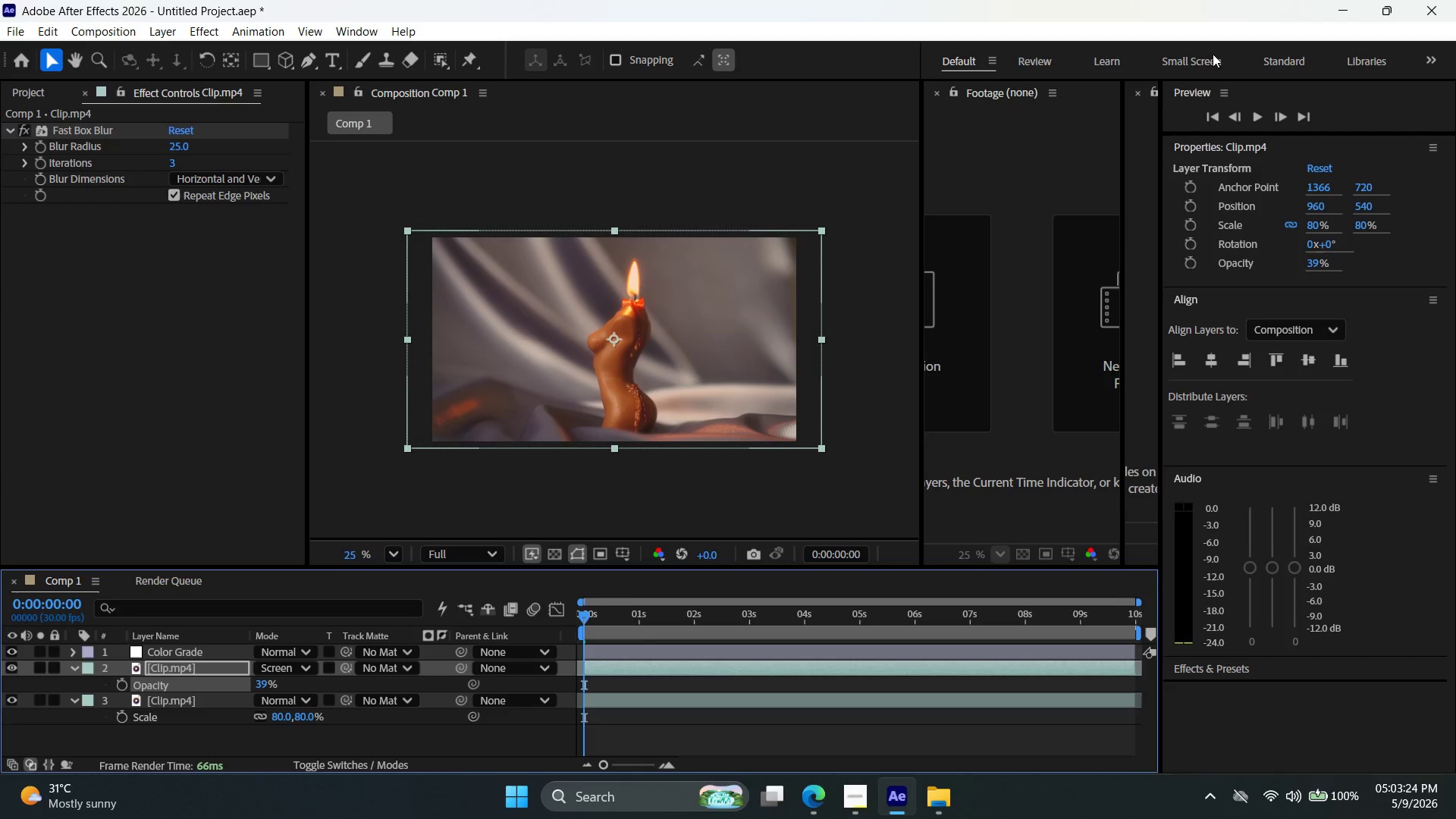 
left_click([1261, 110])
 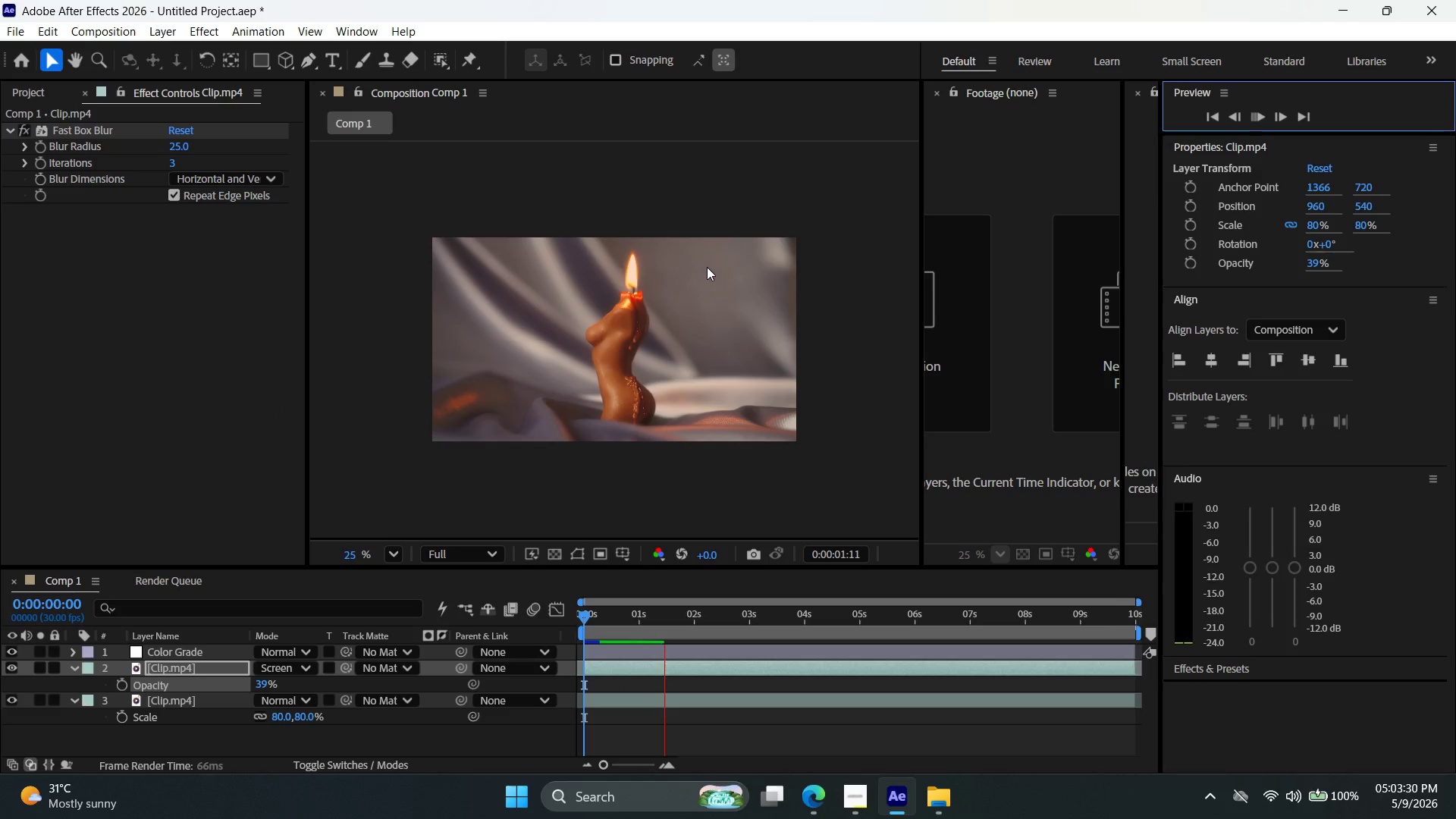 
wait(6.34)
 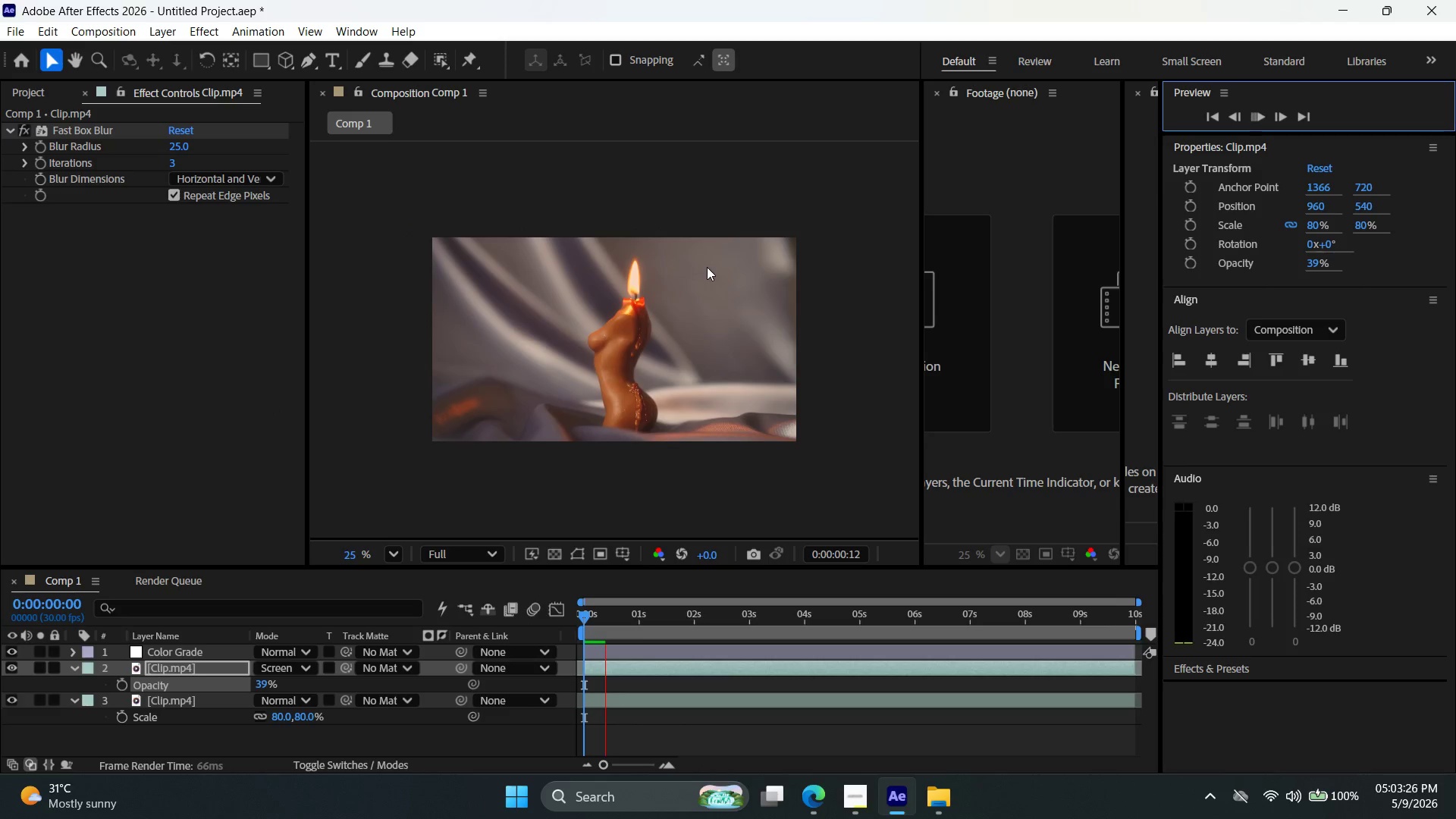 
left_click([1261, 117])
 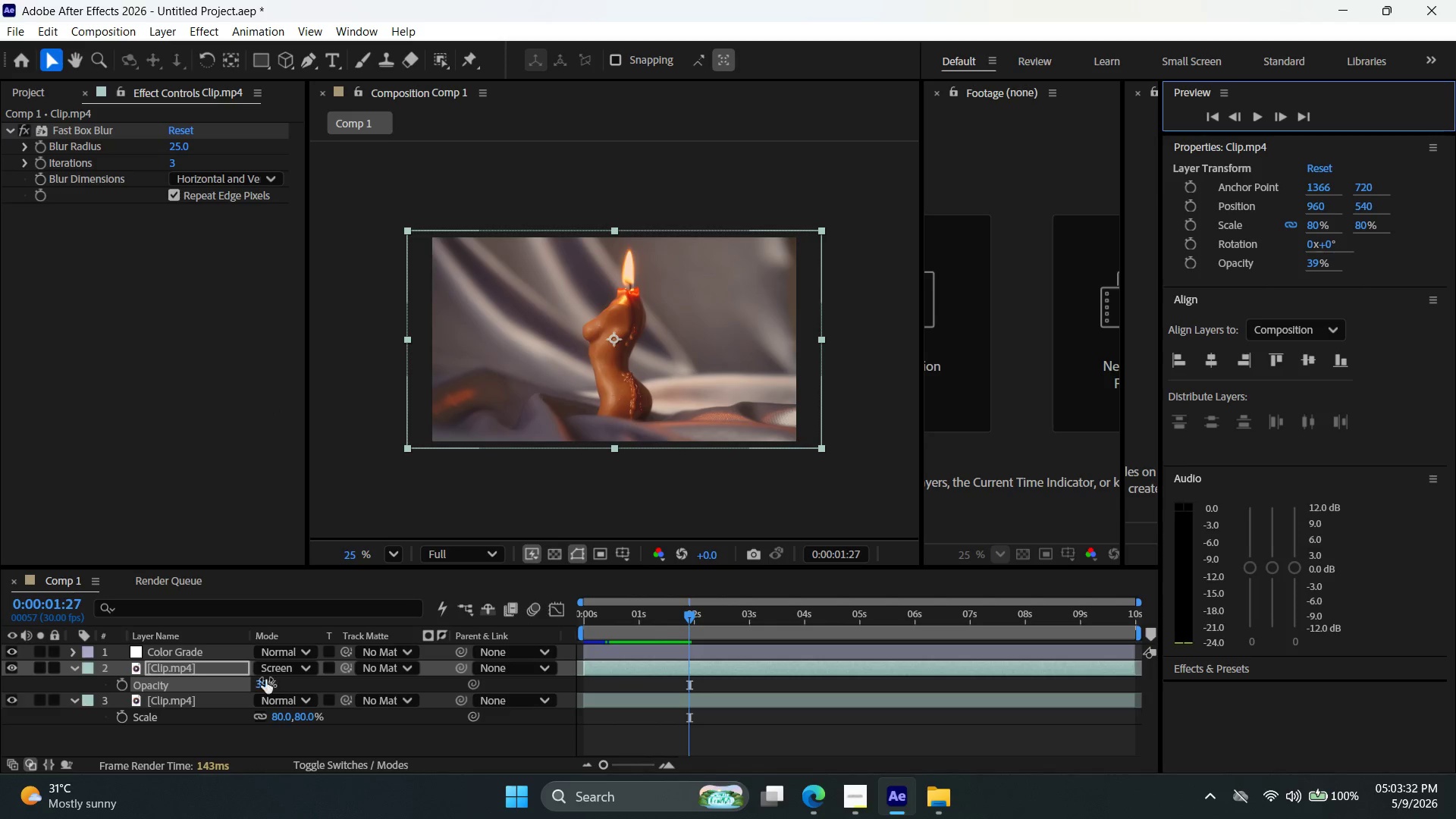 
left_click_drag(start_coordinate=[261, 686], to_coordinate=[268, 676])
 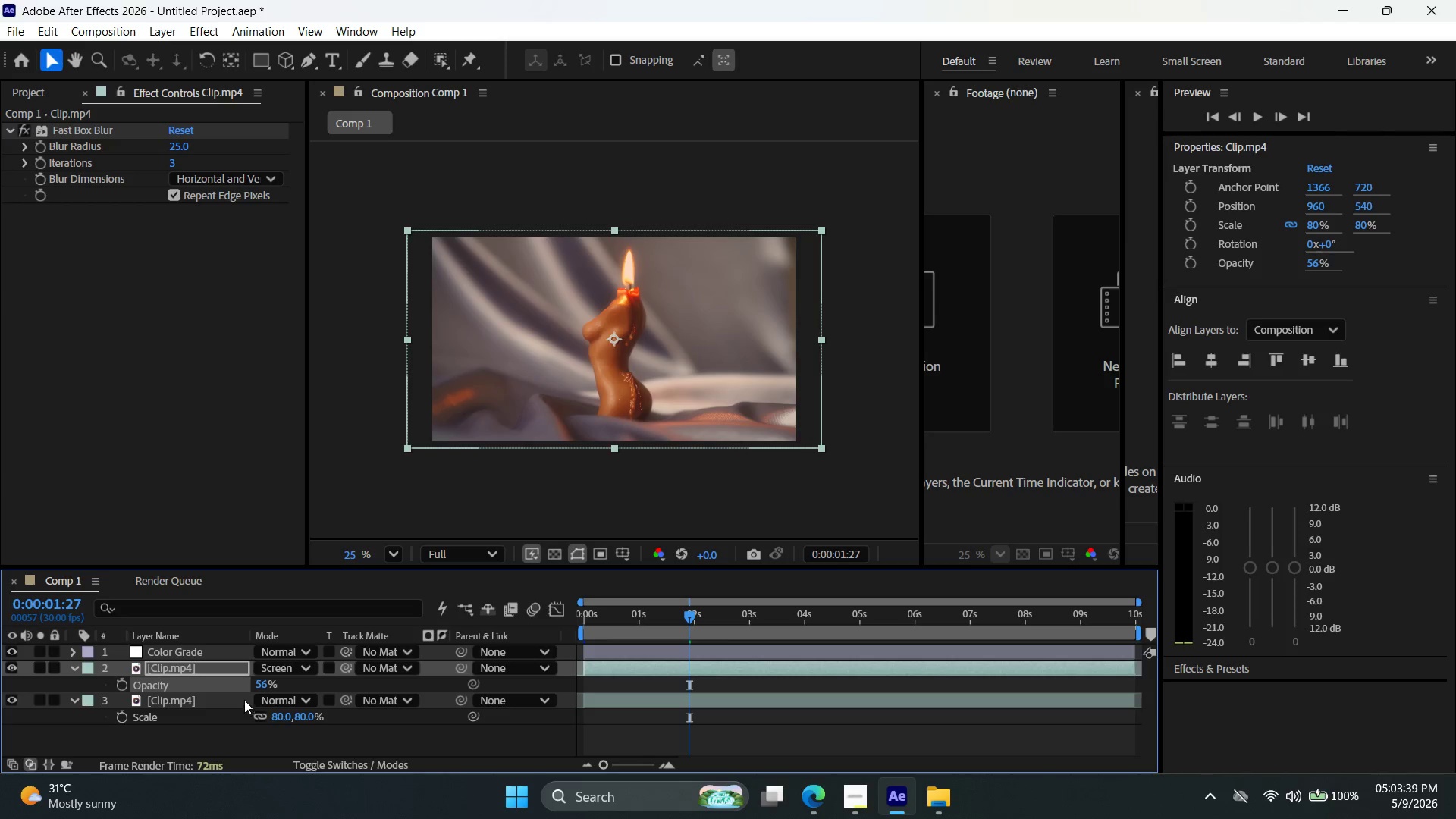 
left_click_drag(start_coordinate=[259, 686], to_coordinate=[254, 690])
 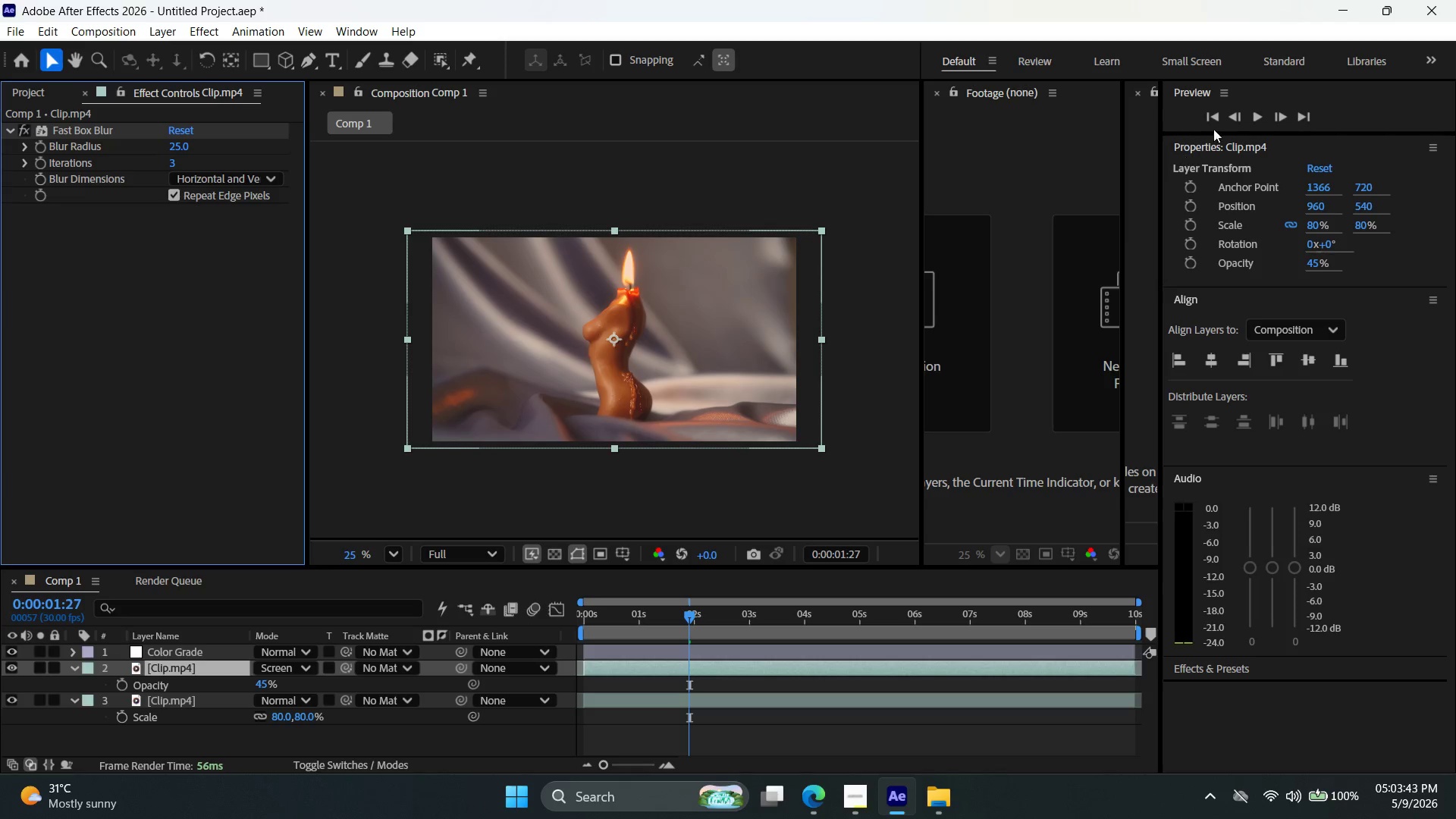 
left_click([1262, 119])
 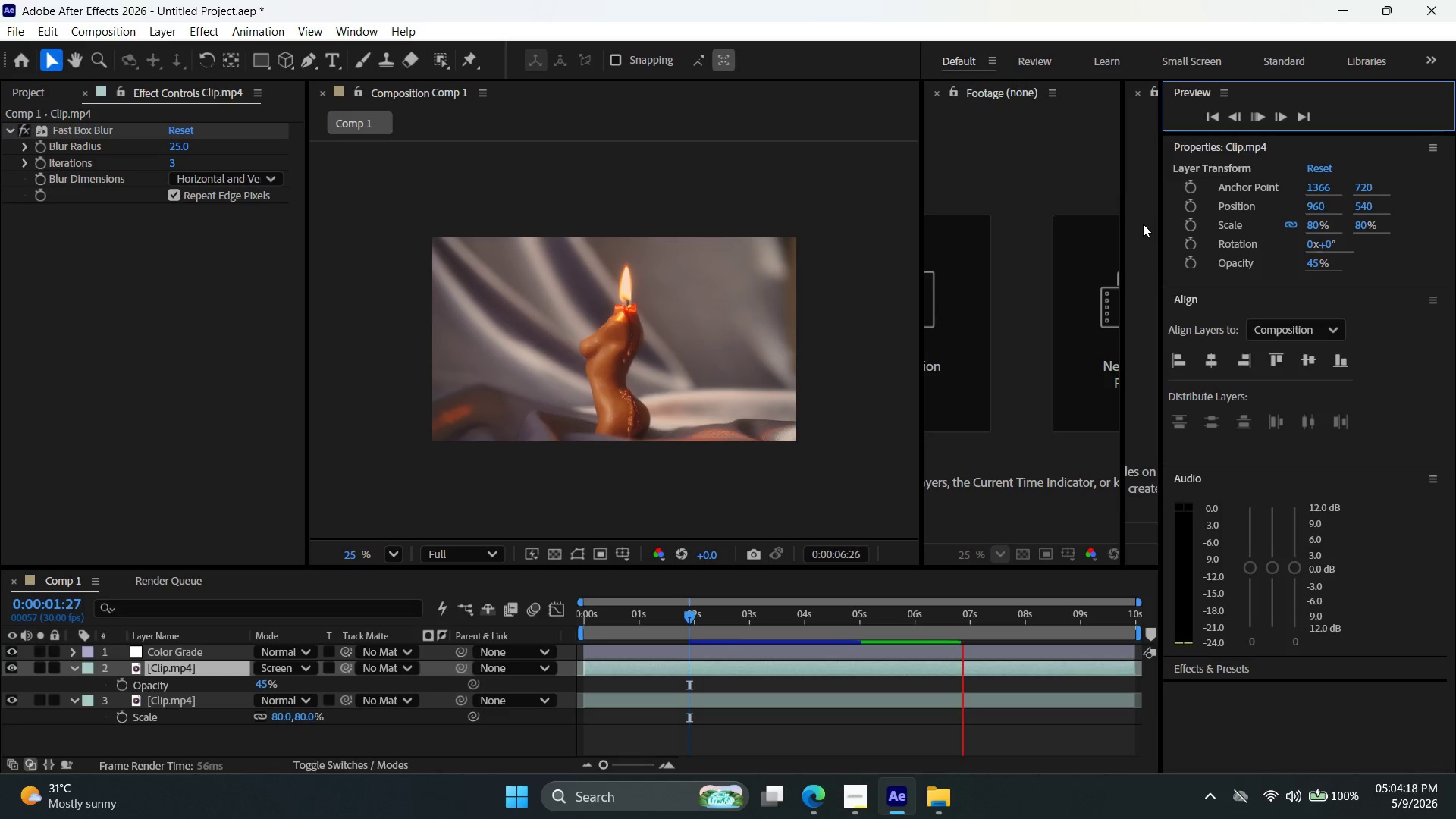 
wait(39.33)
 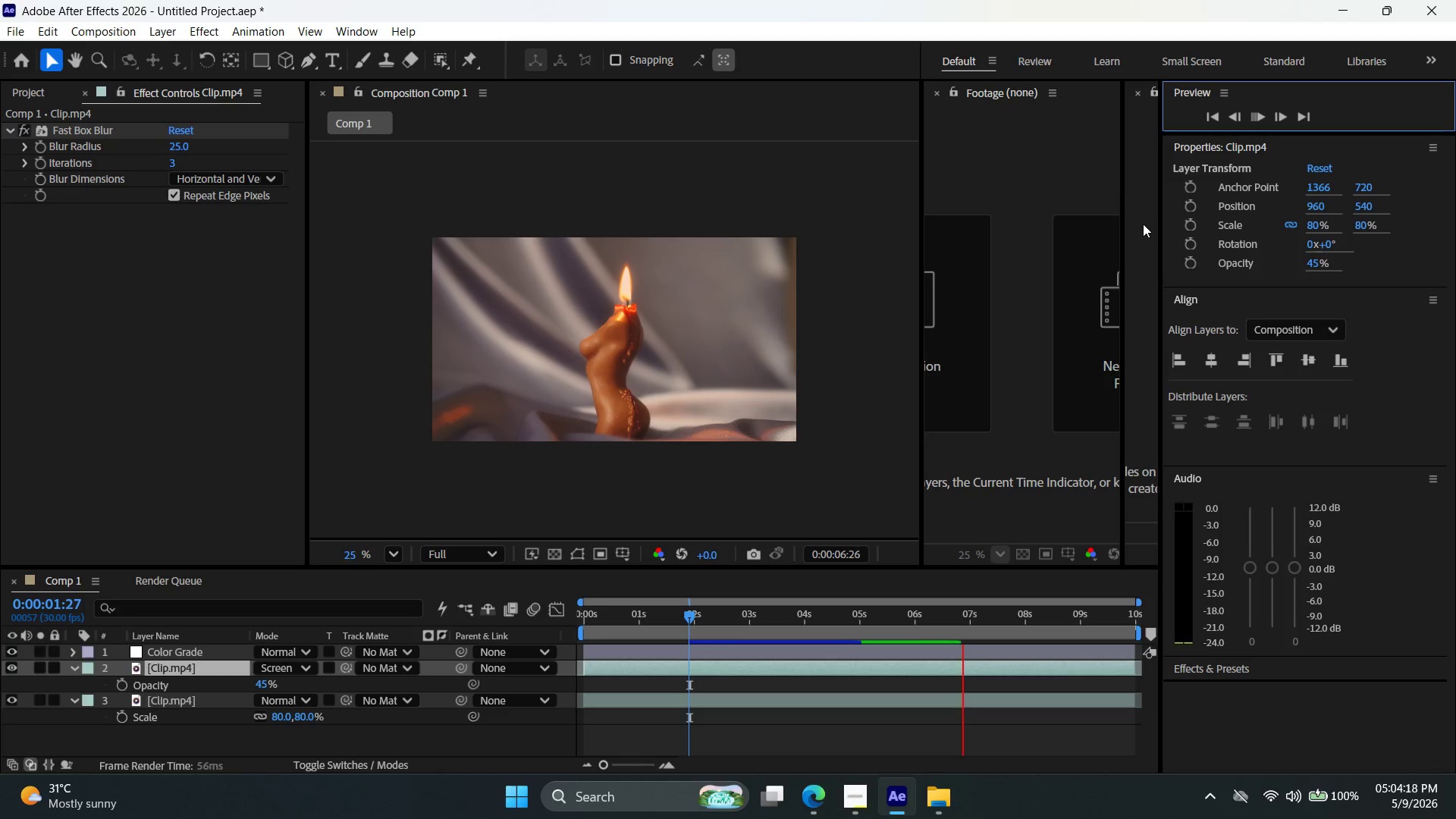 
left_click([1260, 126])
 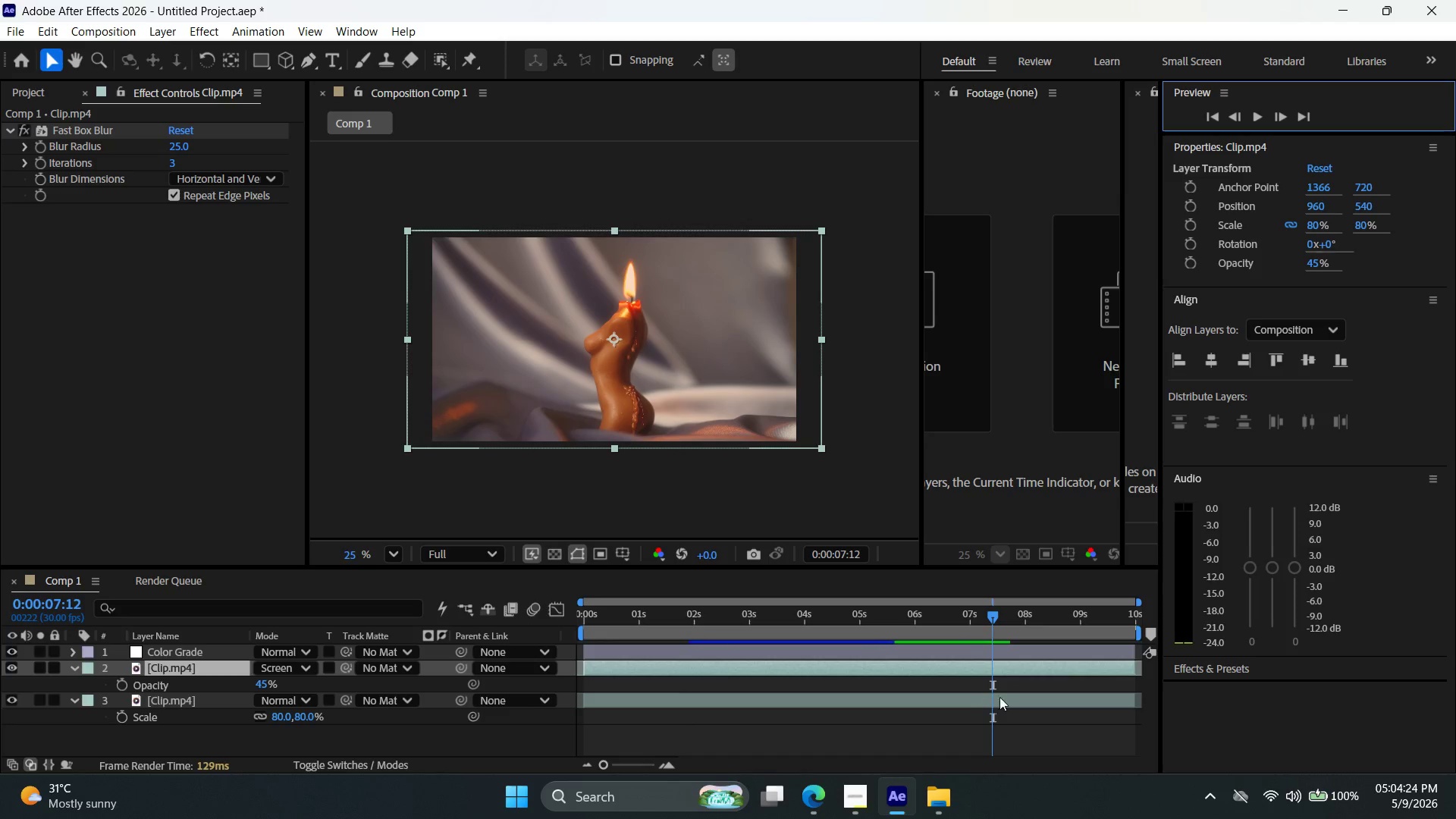 
left_click_drag(start_coordinate=[993, 613], to_coordinate=[527, 623])
 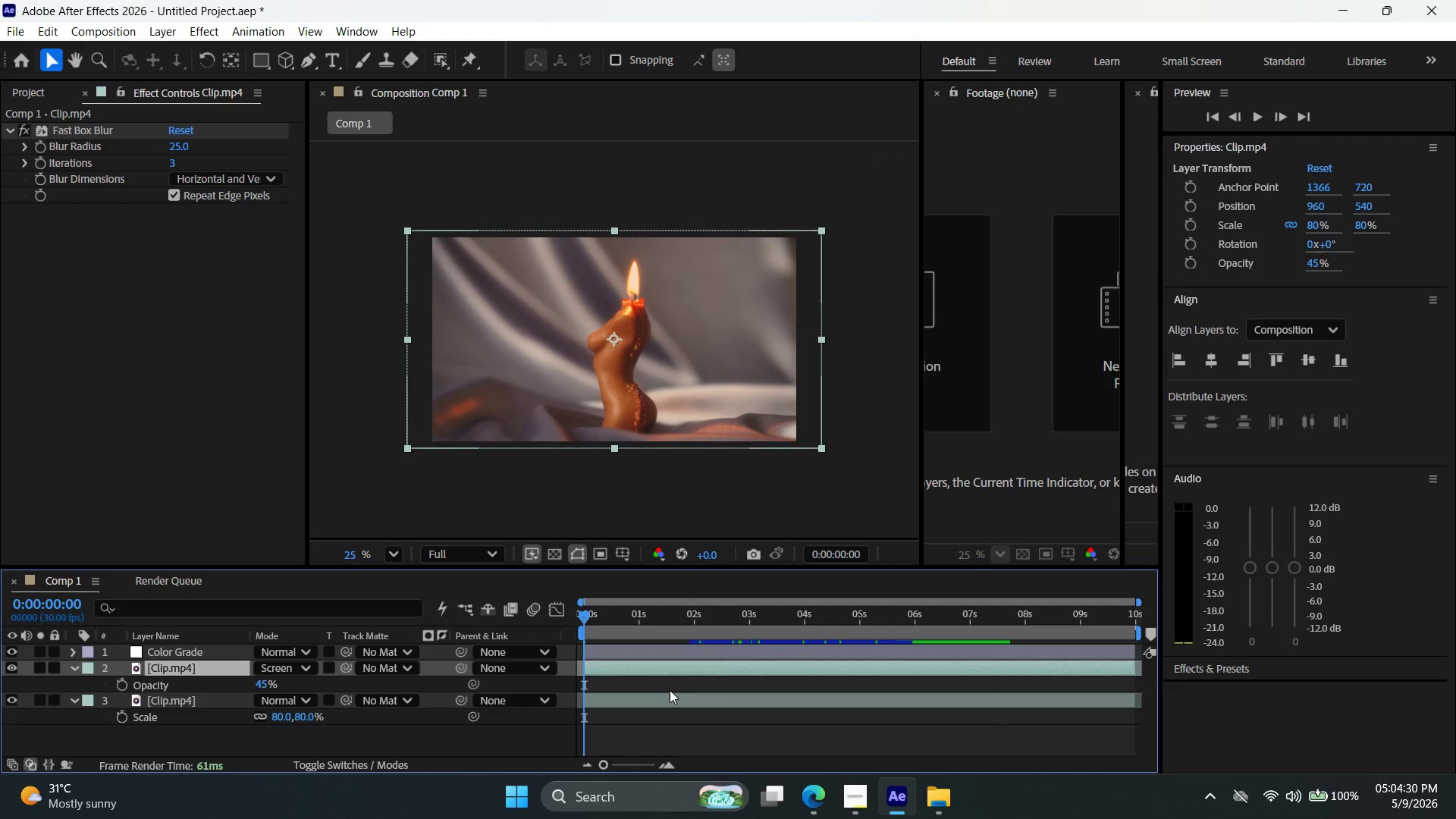 
left_click([663, 668])
 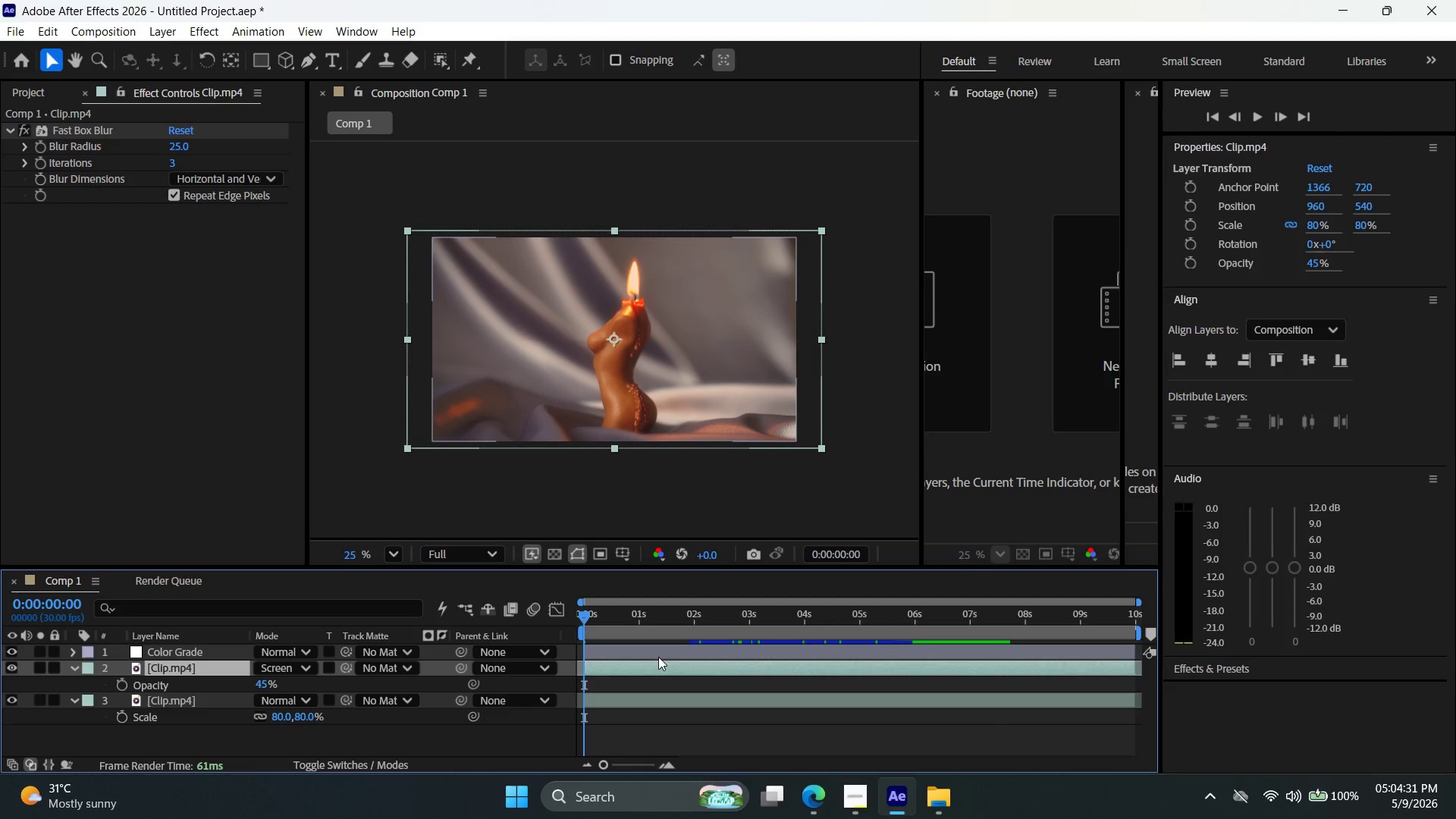 
left_click([658, 655])
 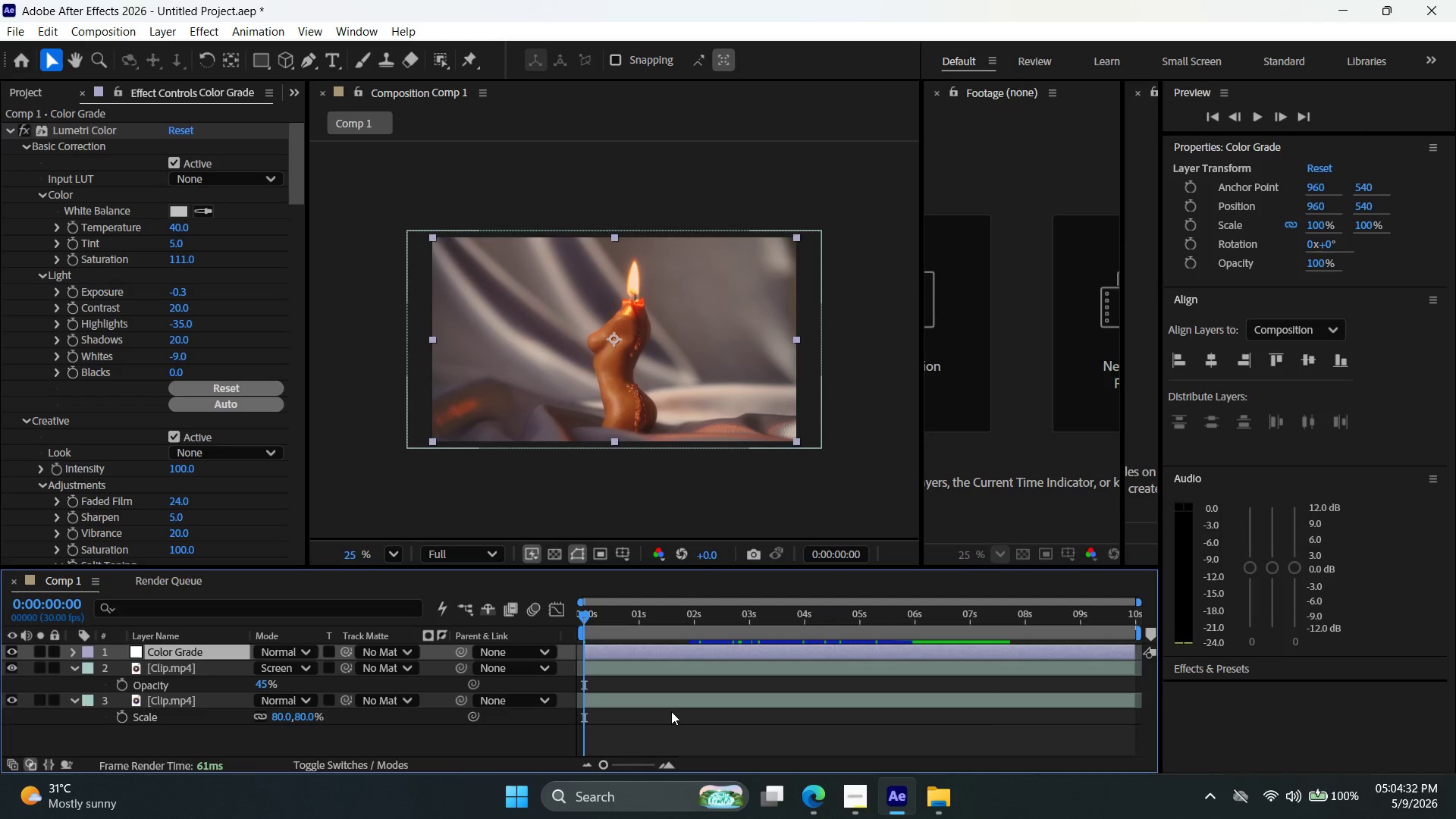 
hold_key(key=ShiftLeft, duration=0.48)
left_click([674, 704])
 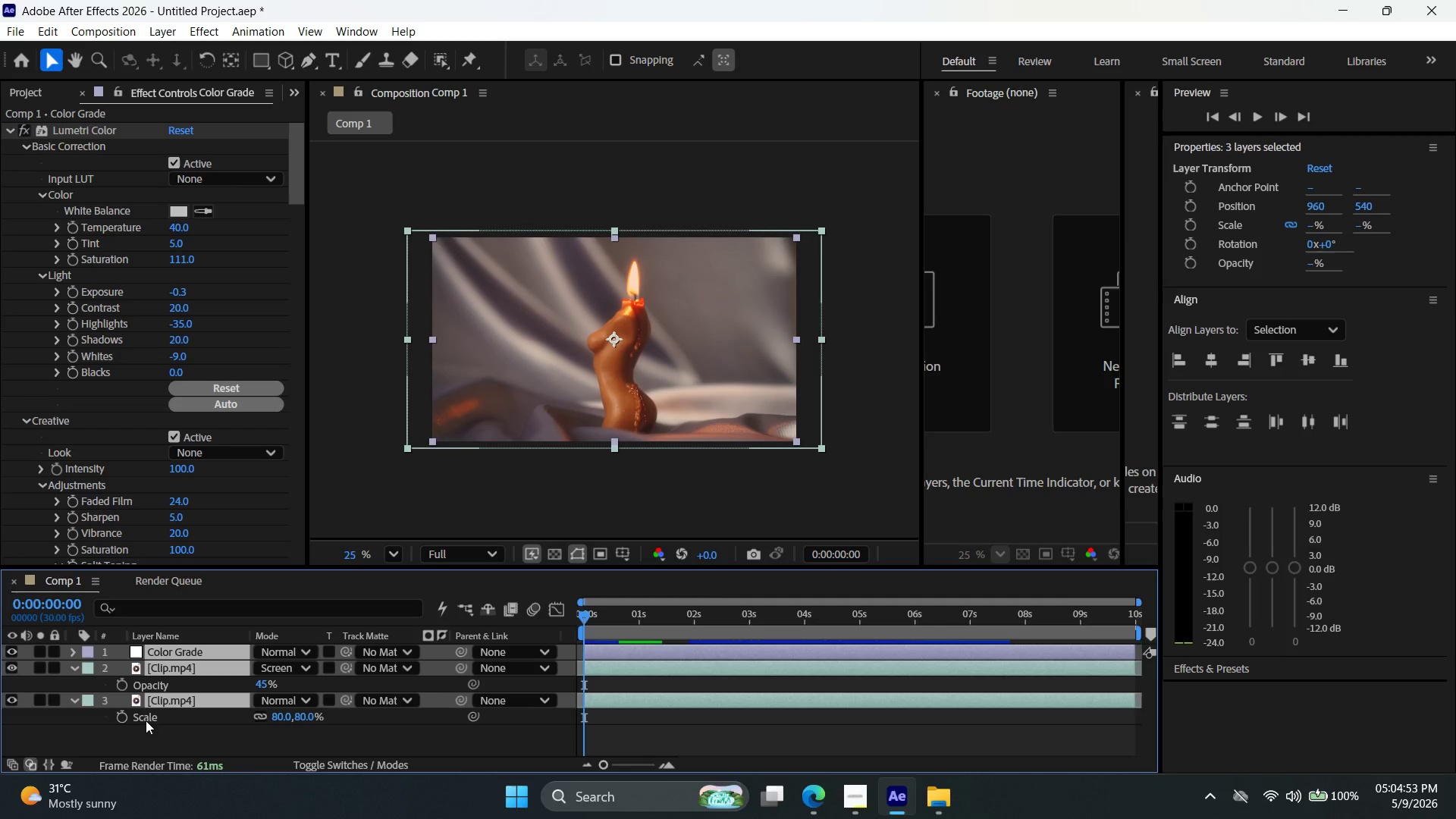 
wait(25.28)
 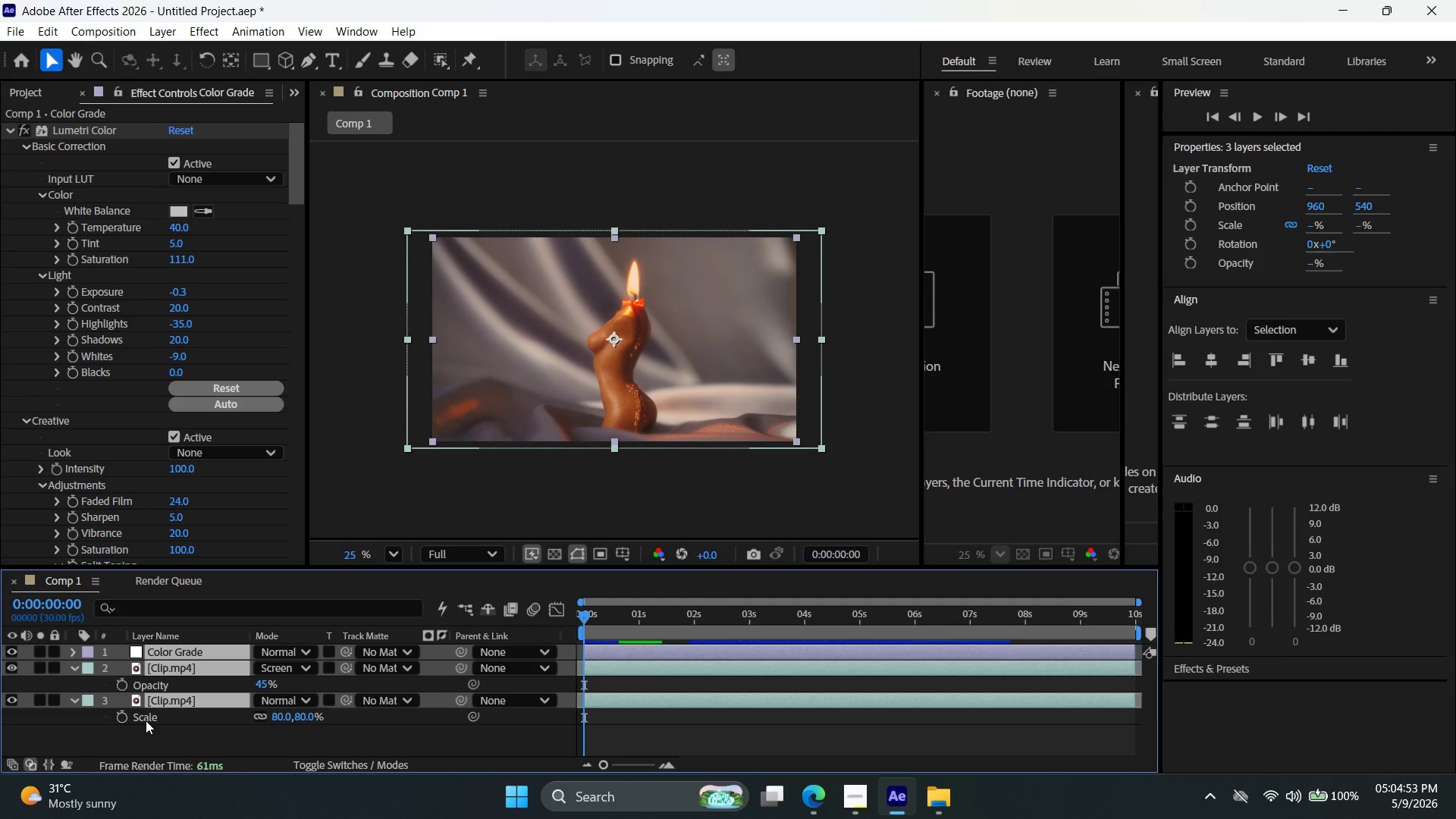 
left_click([72, 651])
 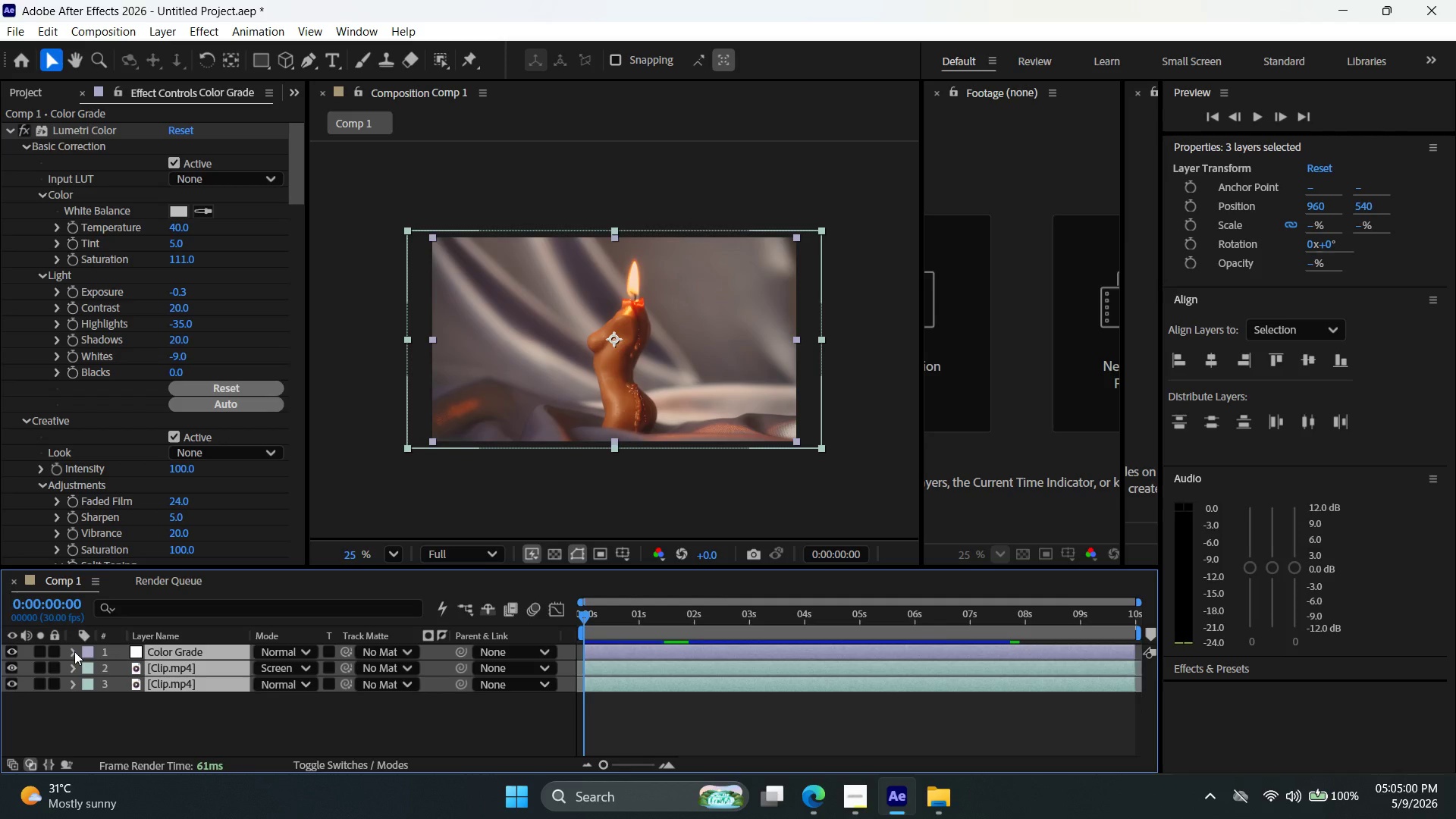 
key(T)
 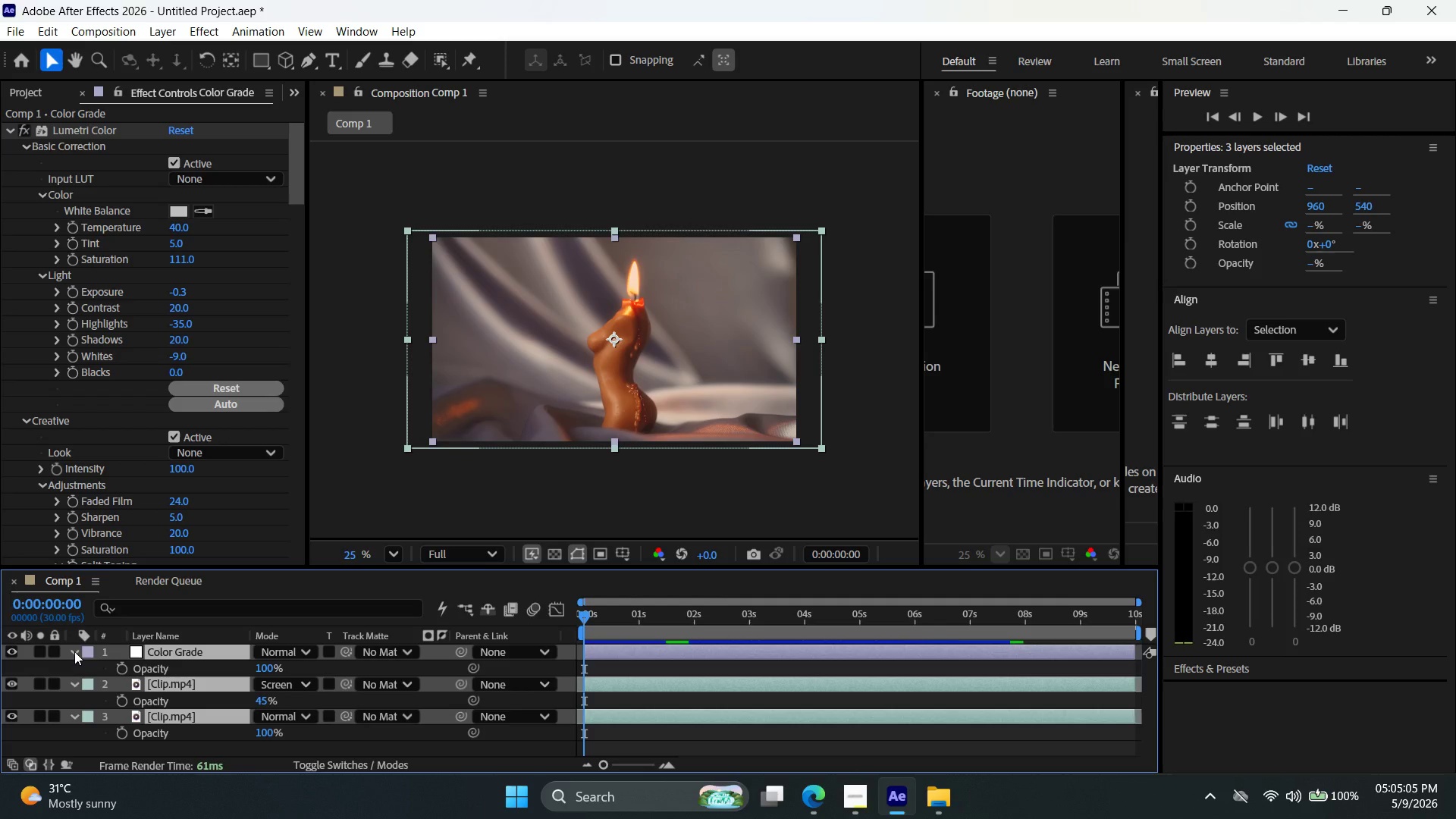 
wait(8.5)
 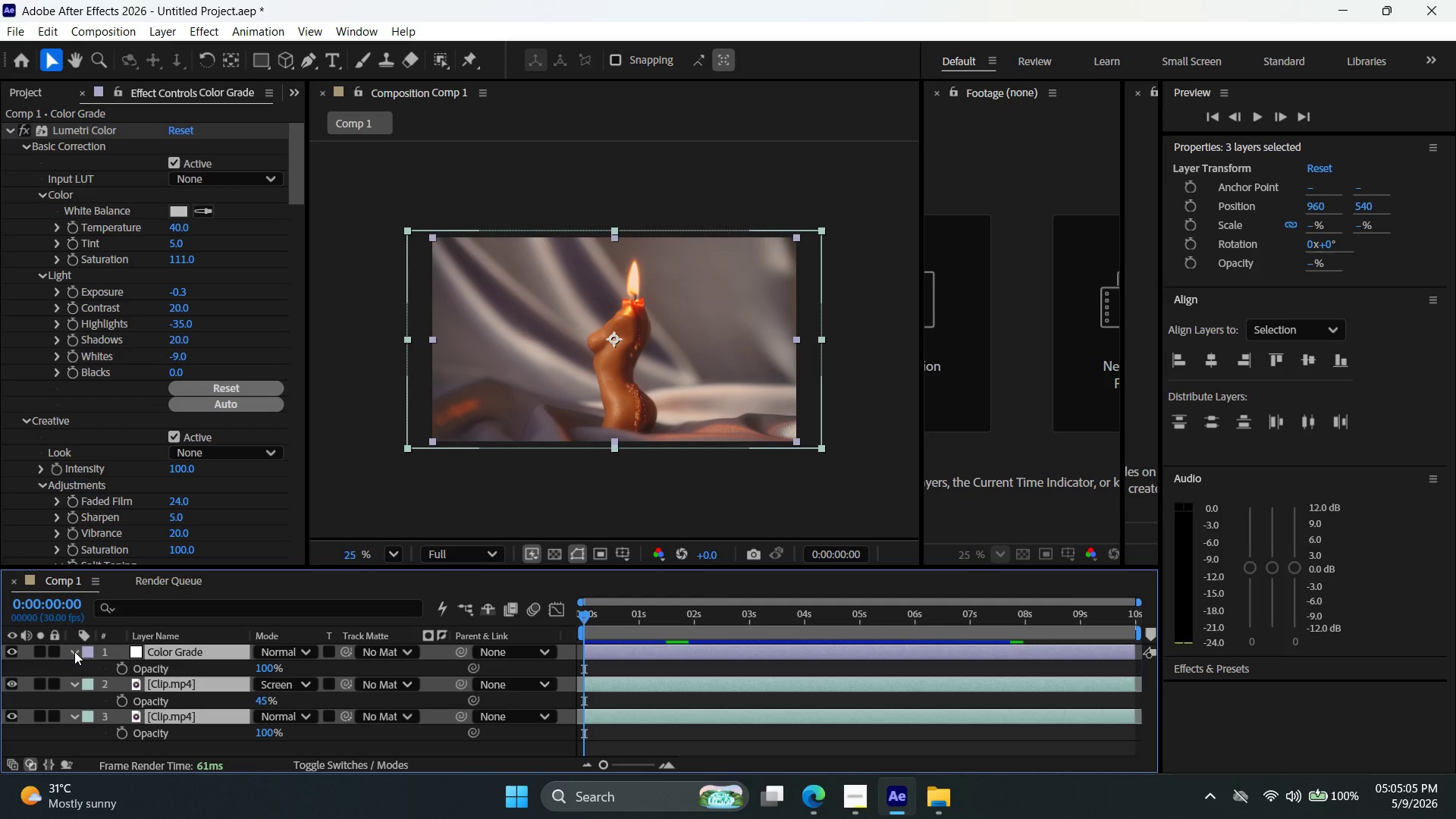 
left_click([121, 671])
 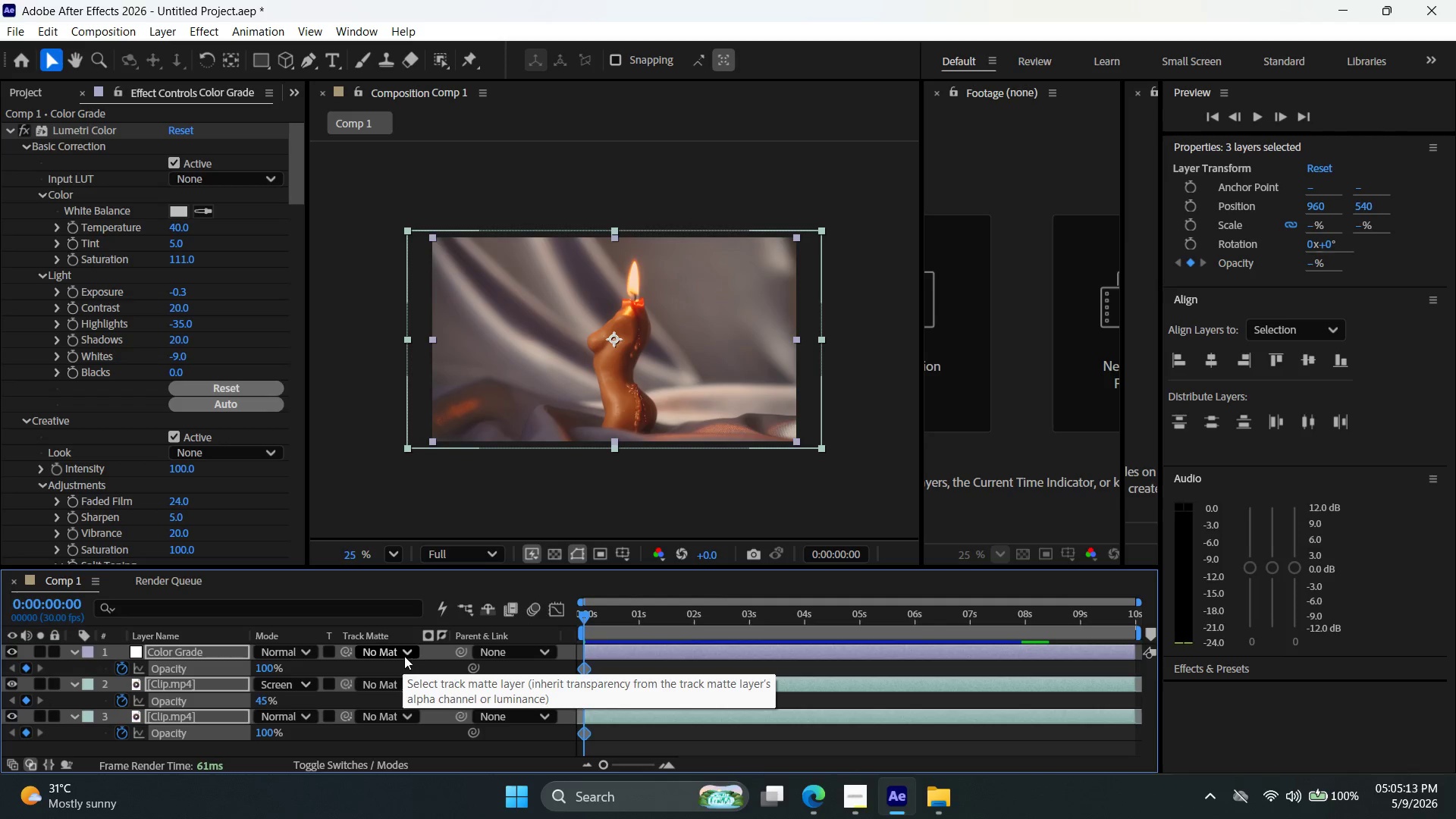 
left_click([273, 669])
 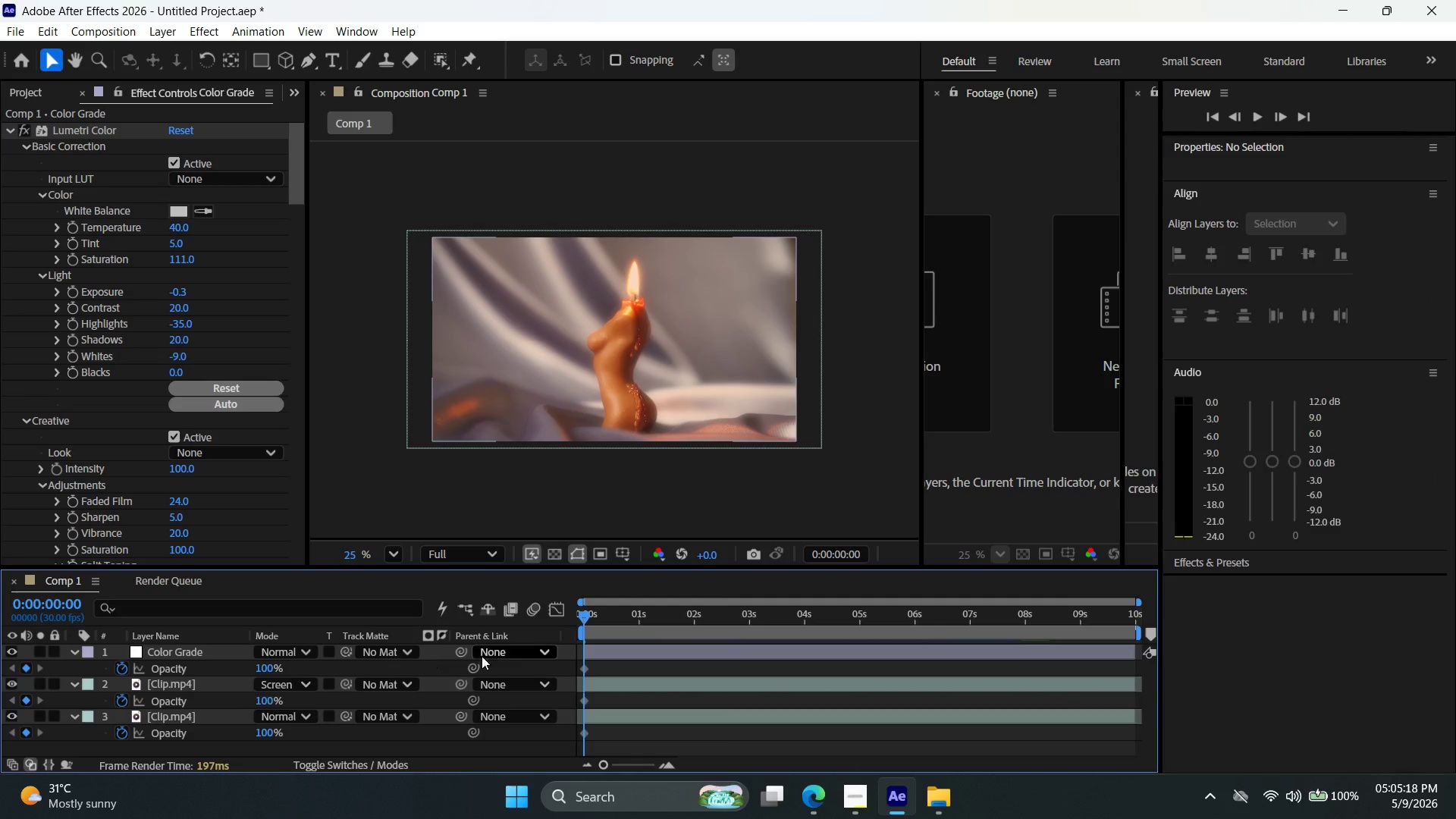 
left_click([585, 703])
 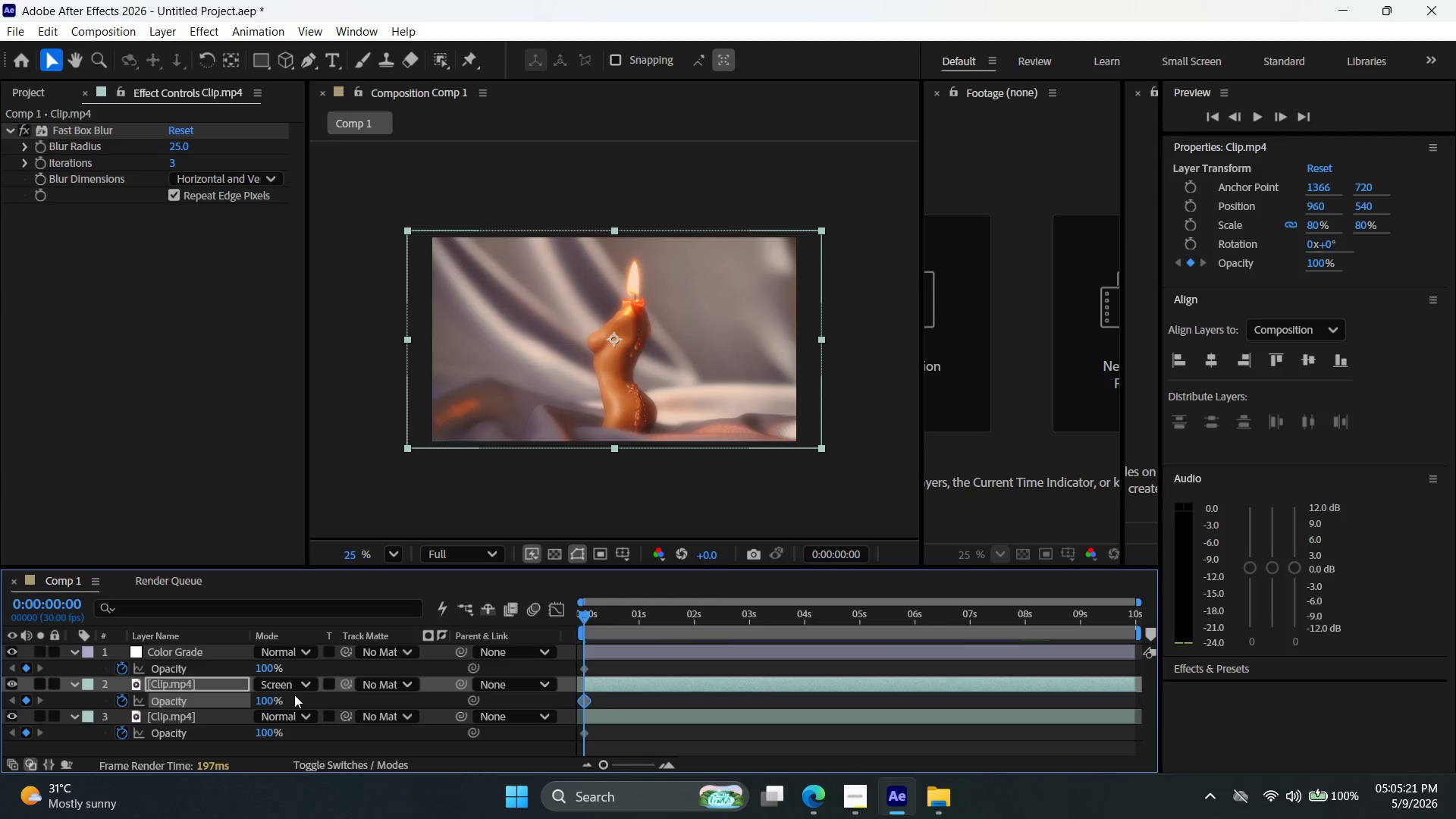 
double_click([262, 665])
 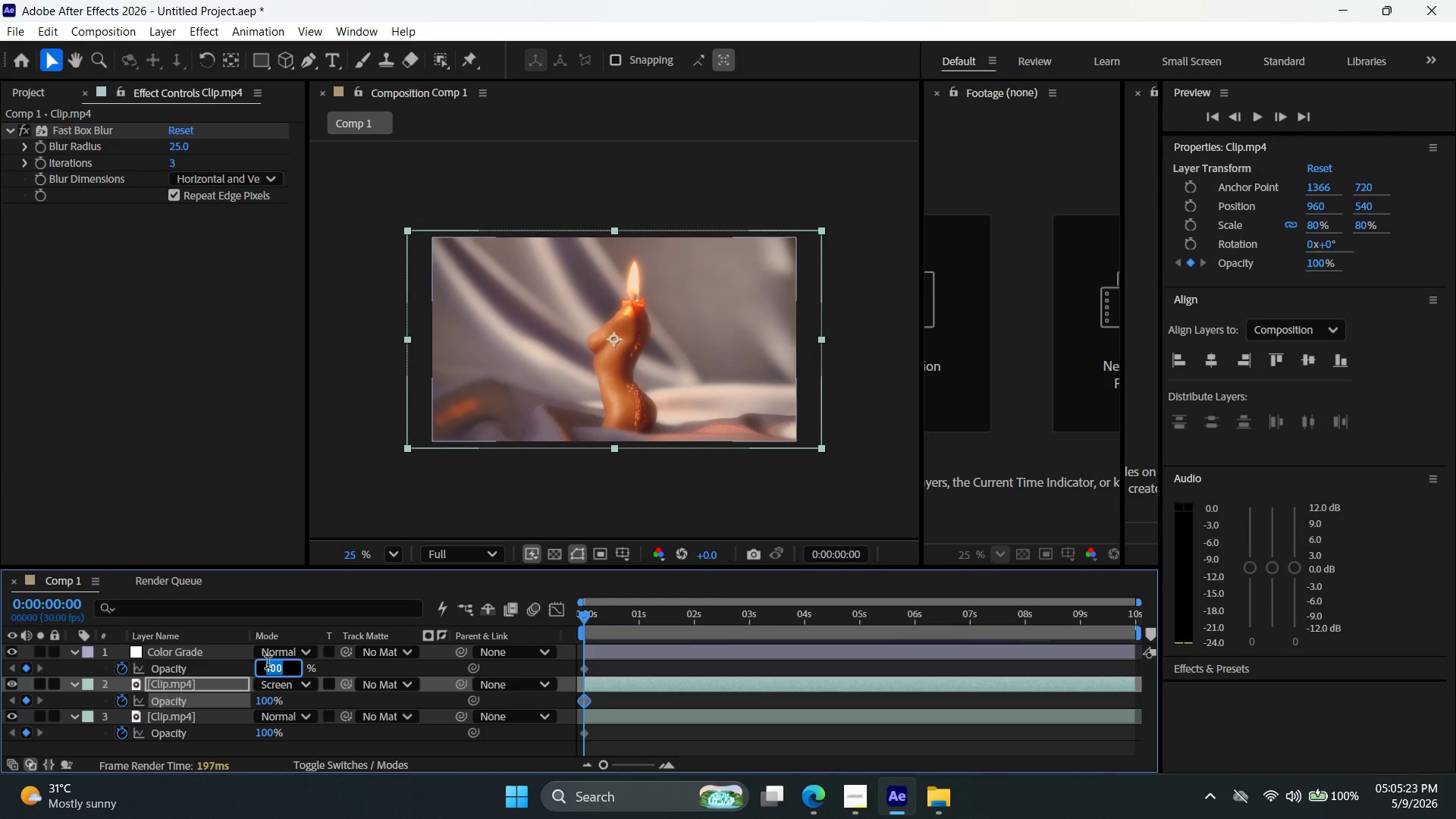 
key(0)
 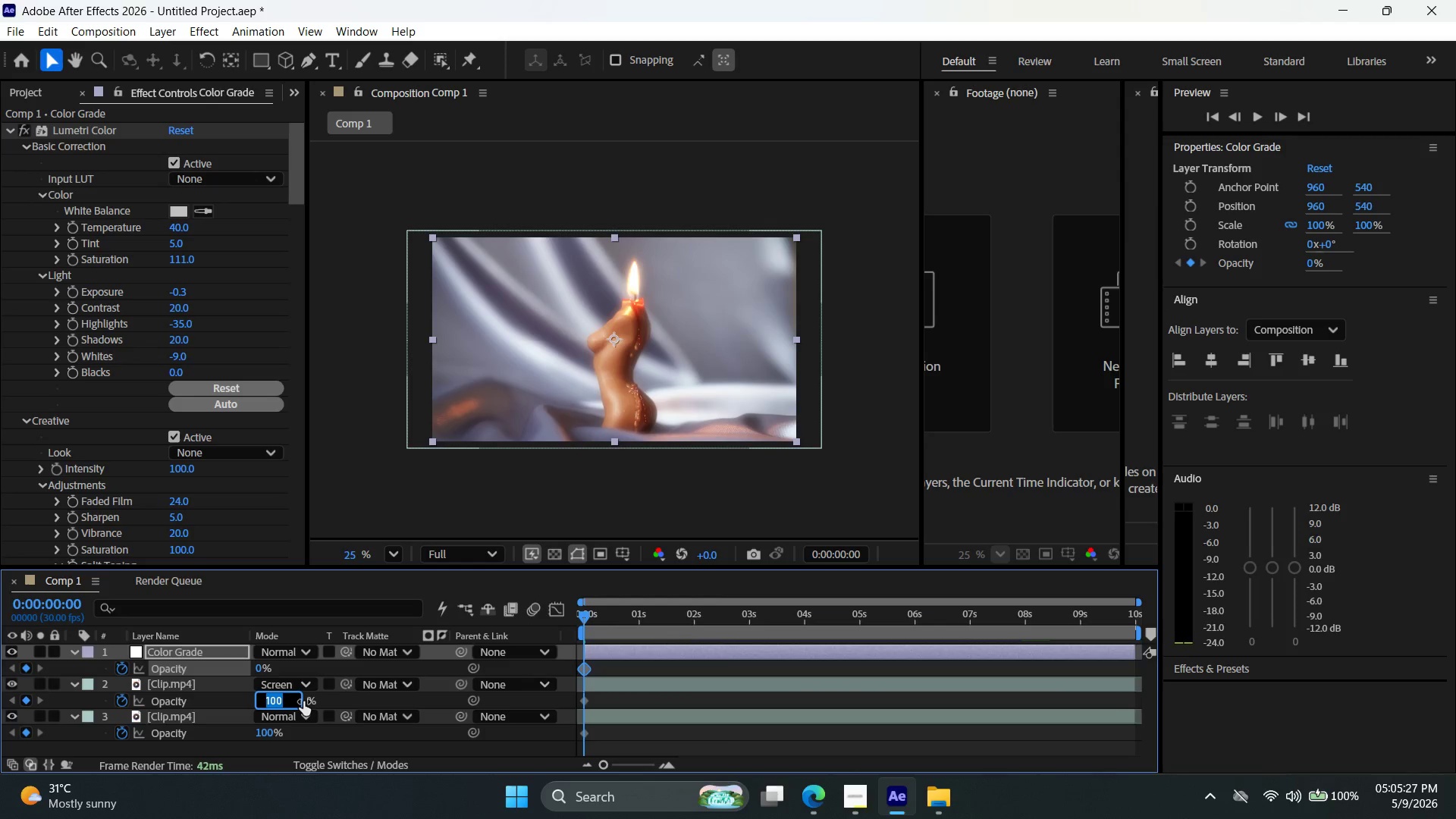 
wait(5.92)
 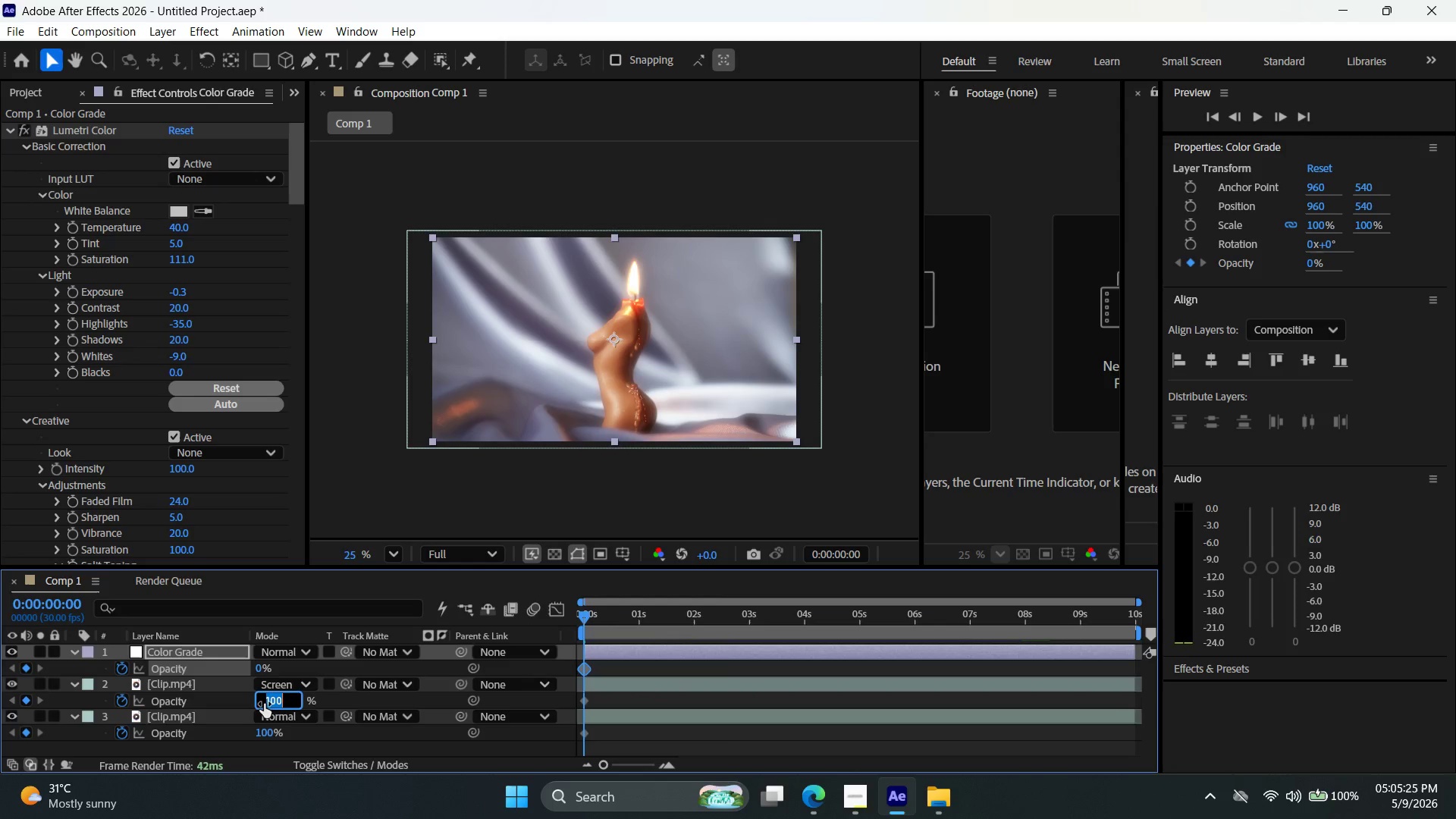 
key(0)
 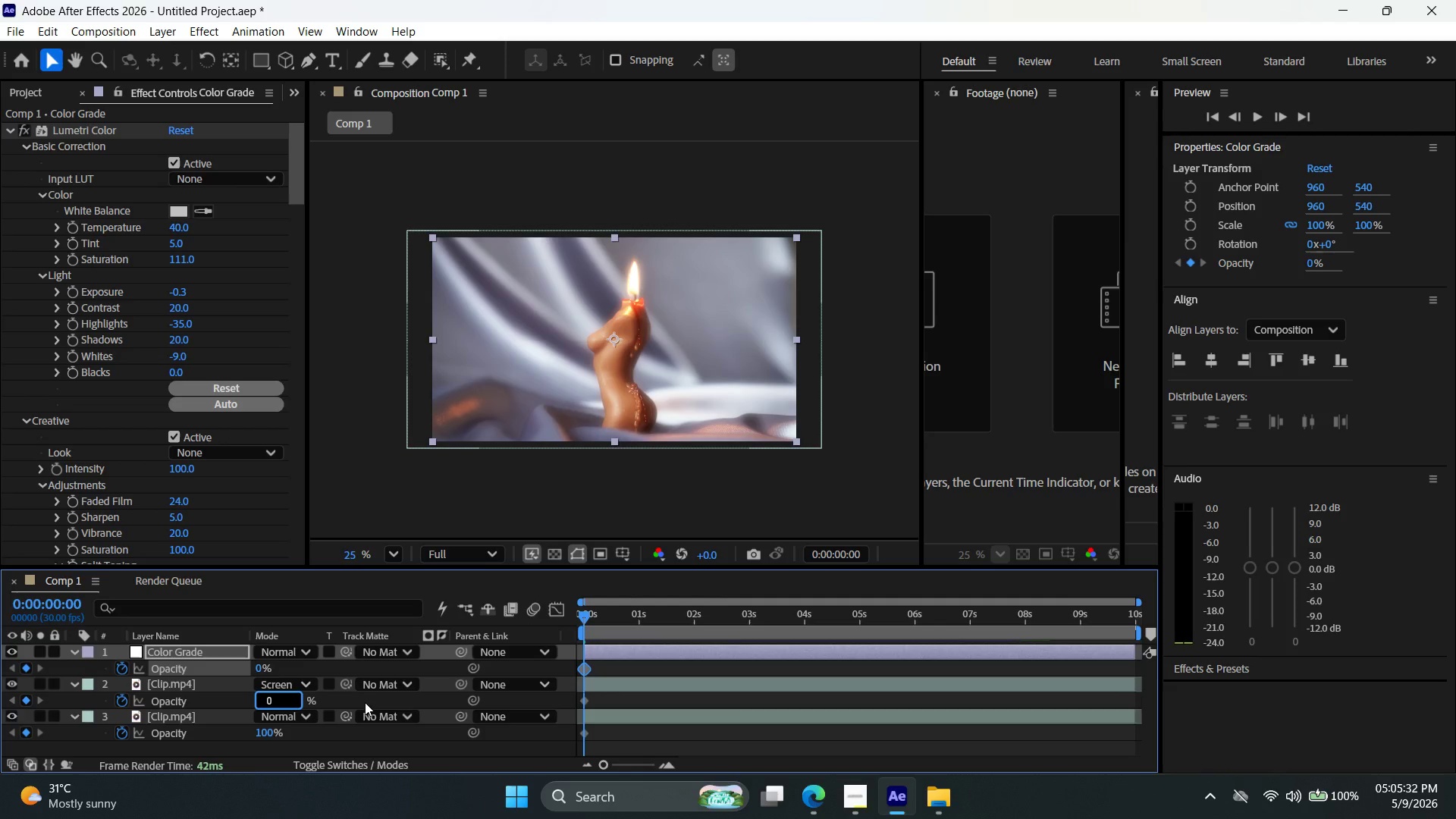 
key(Enter)
 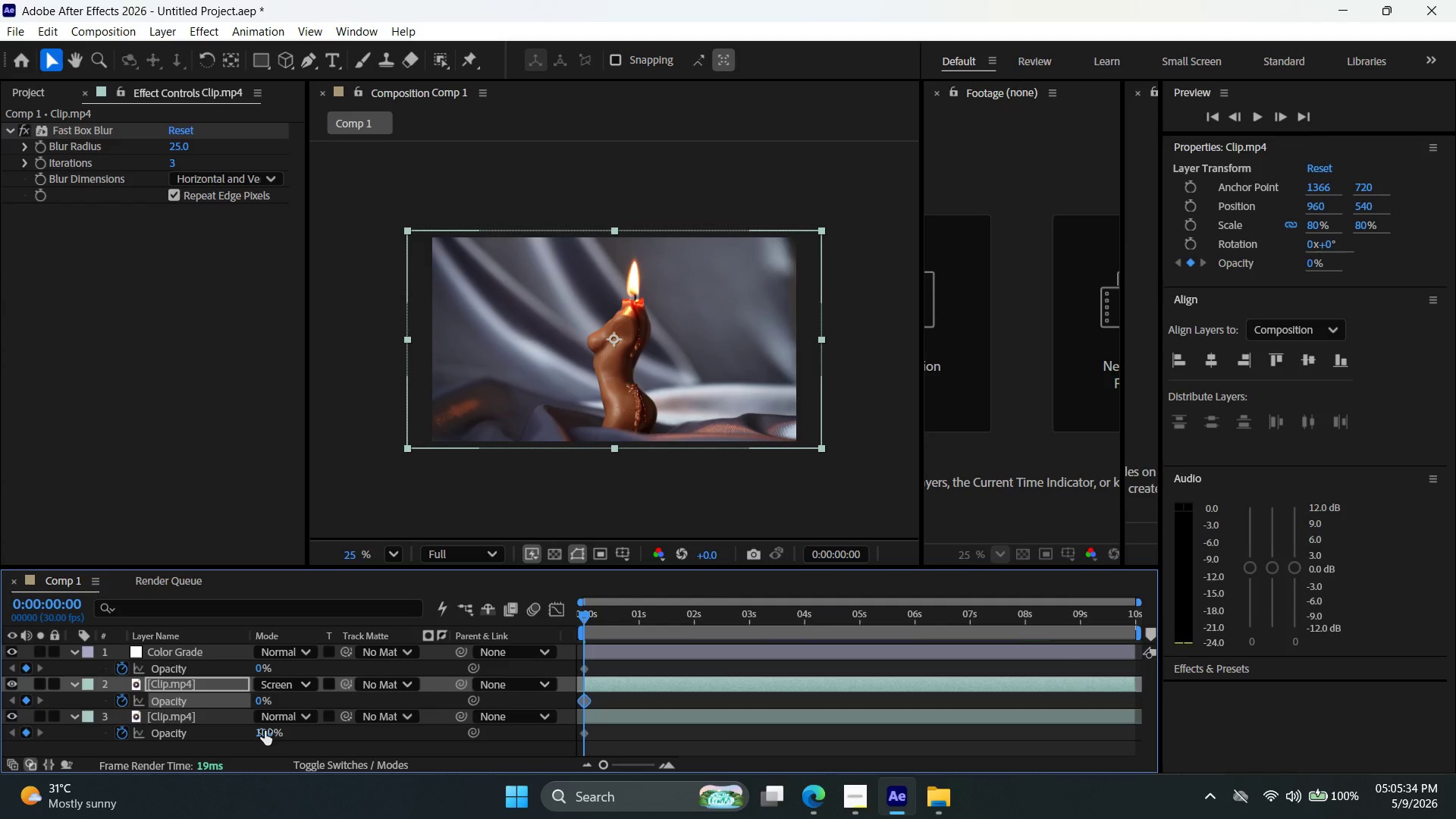 
double_click([265, 733])
 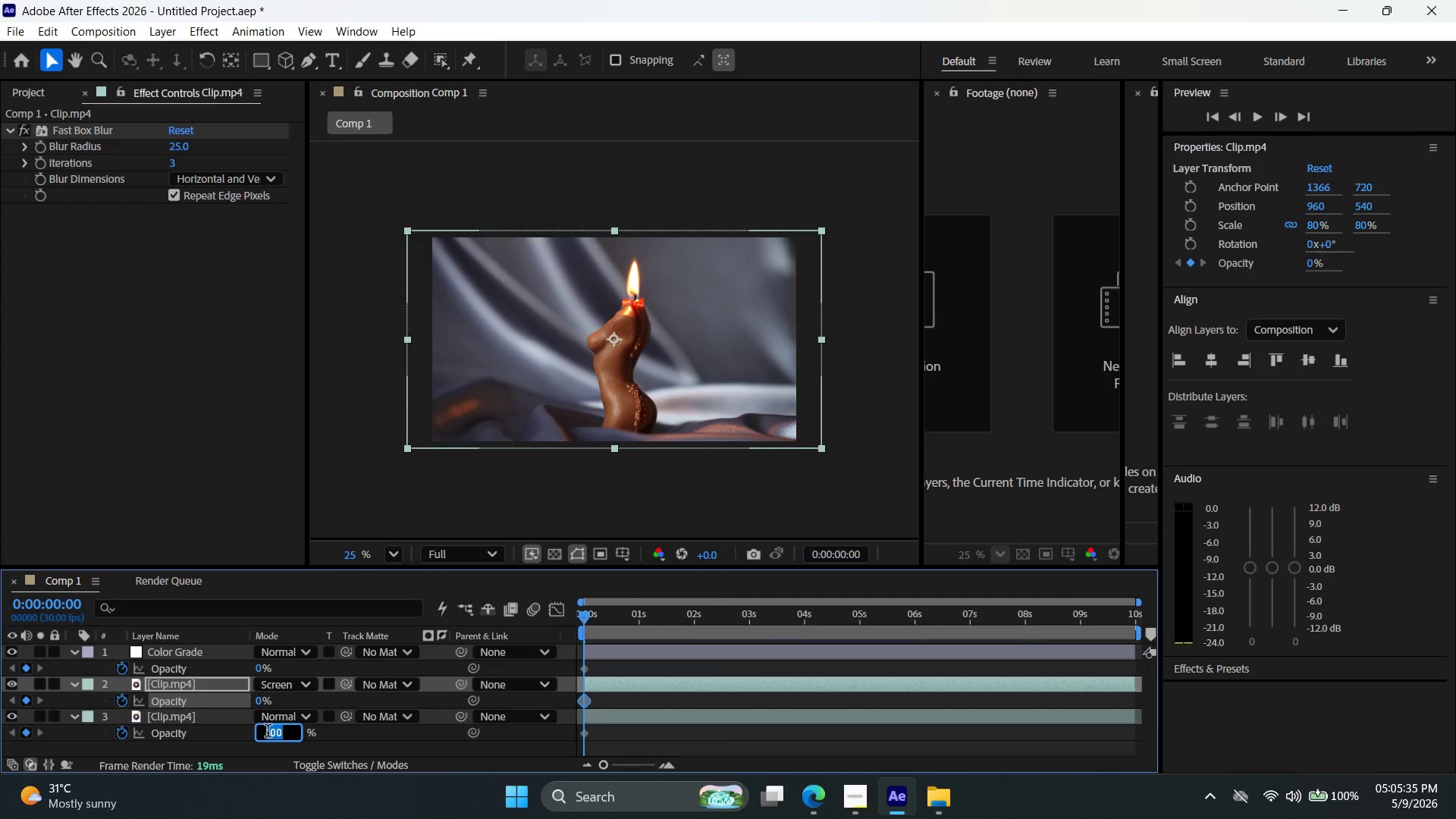 
key(0)
 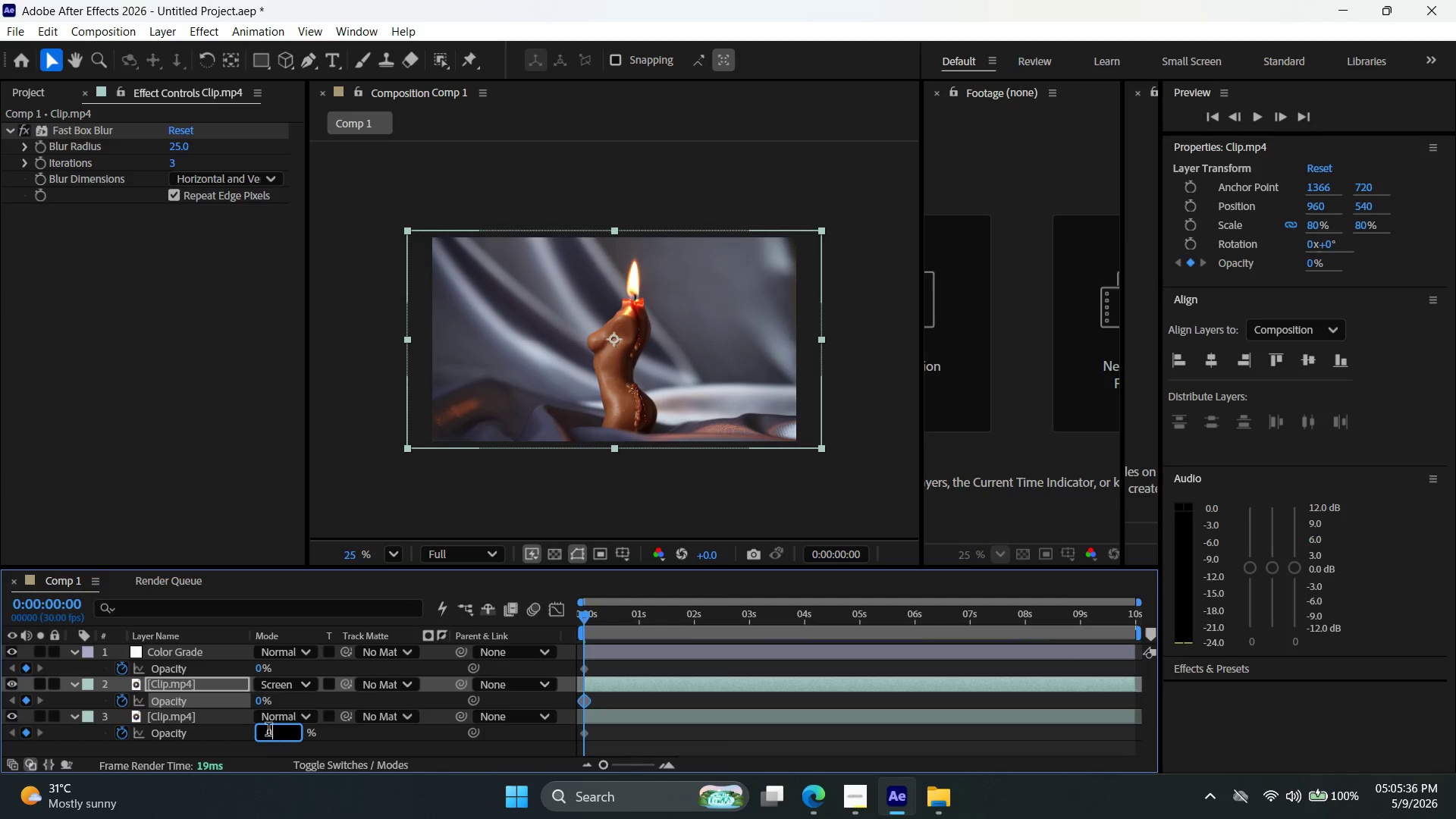 
key(Enter)
 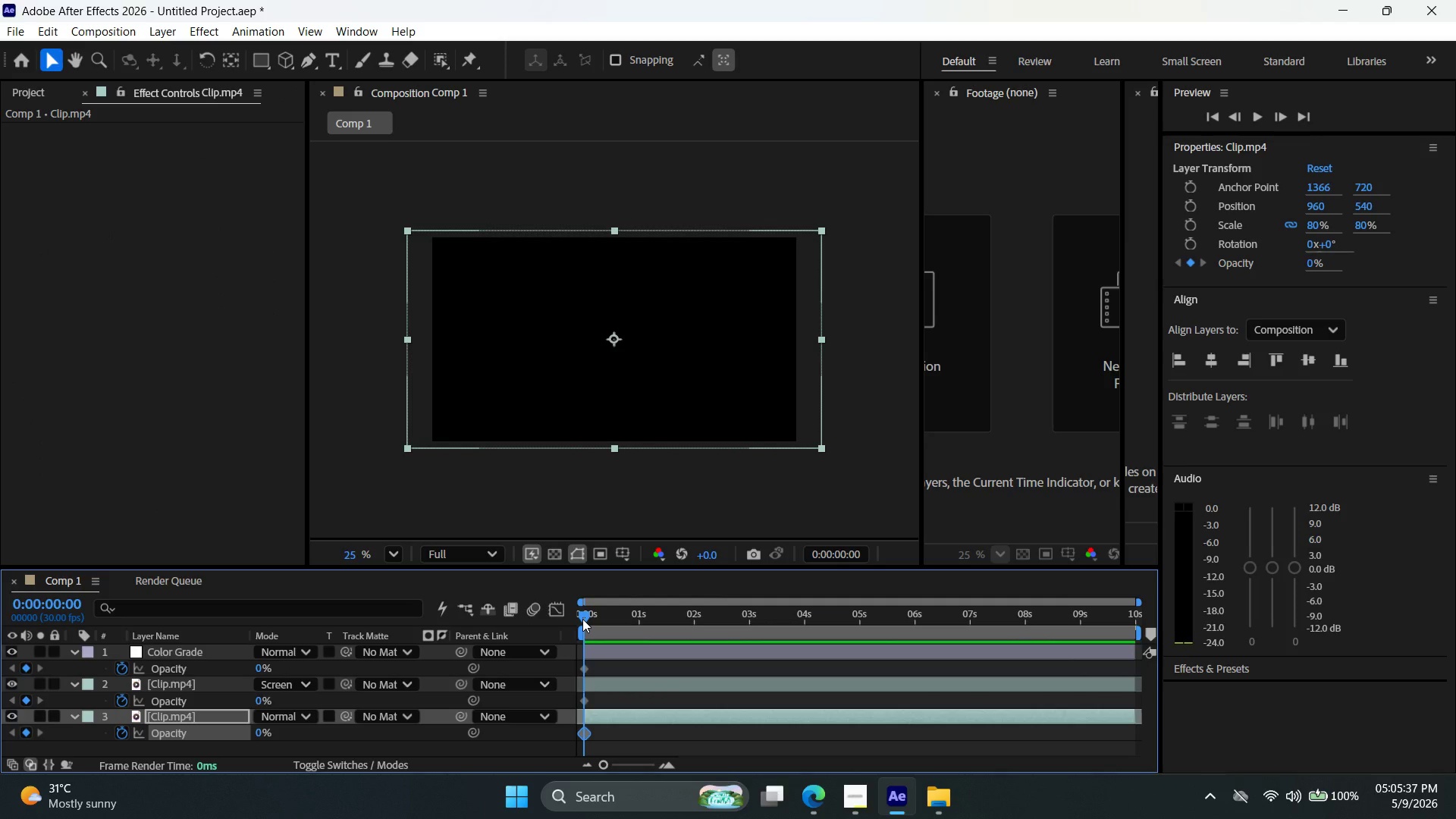 
left_click_drag(start_coordinate=[582, 619], to_coordinate=[656, 621])
 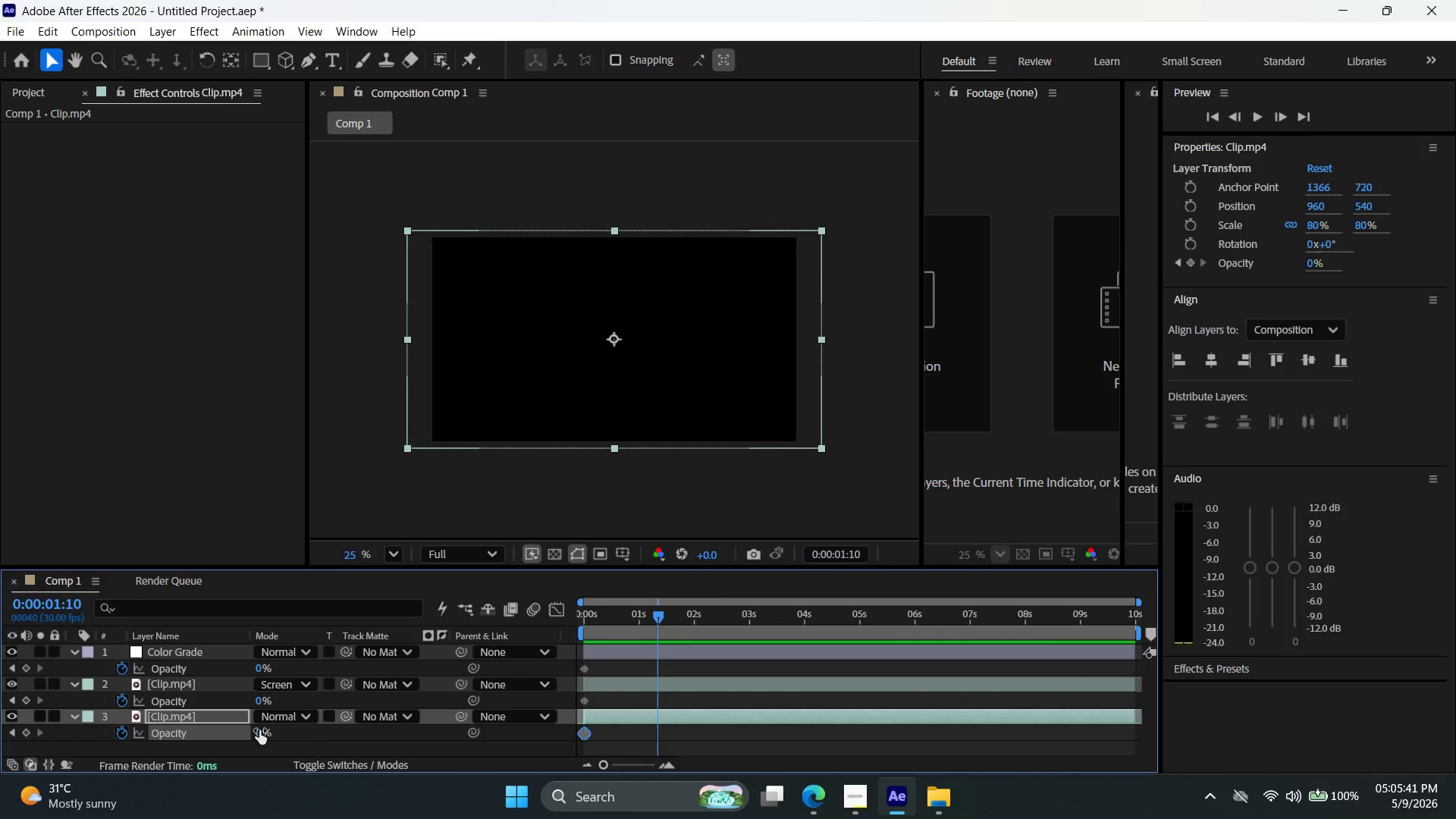 
double_click([259, 730])
 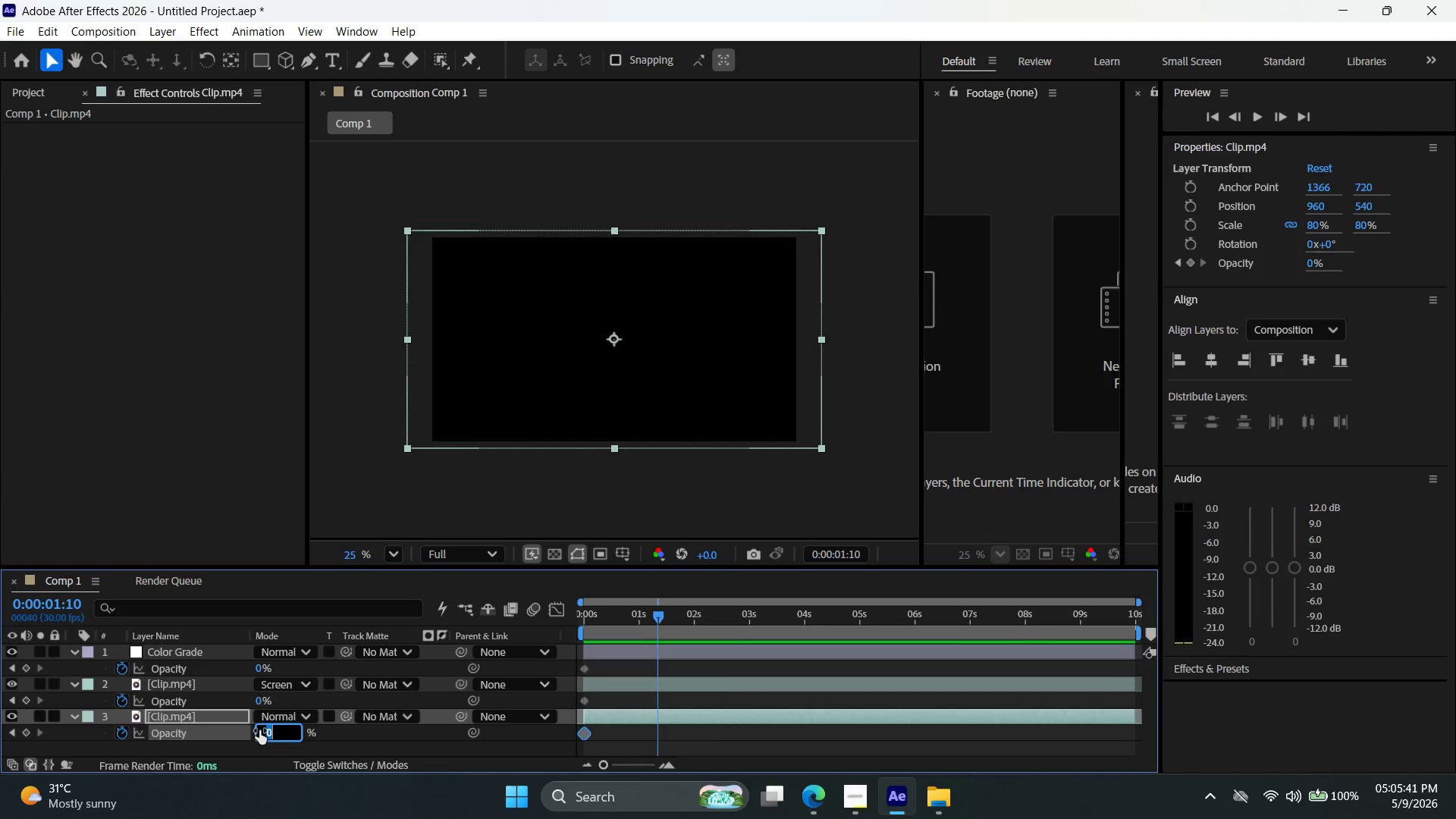 
triple_click([259, 730])
 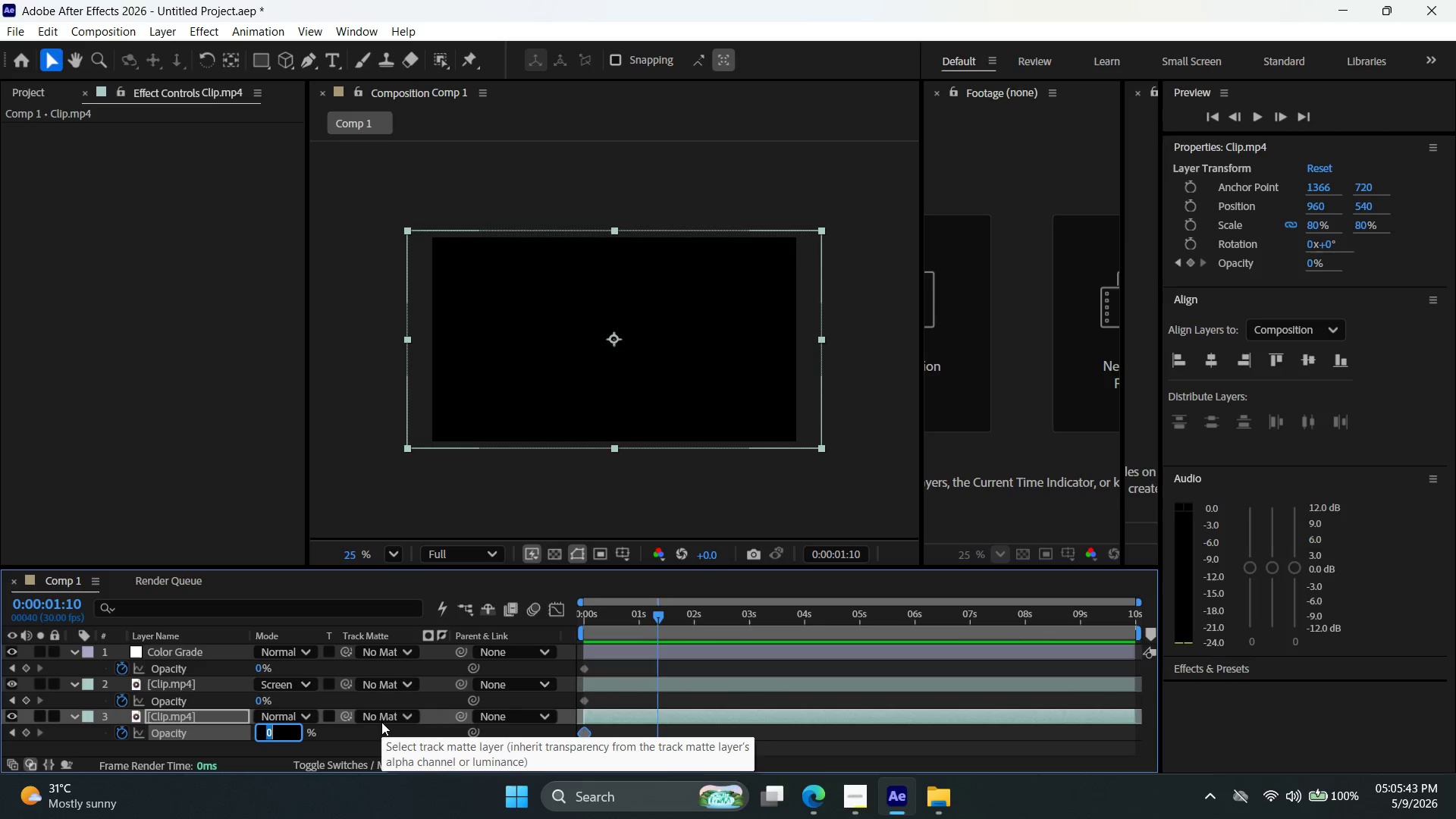 
type(100)
 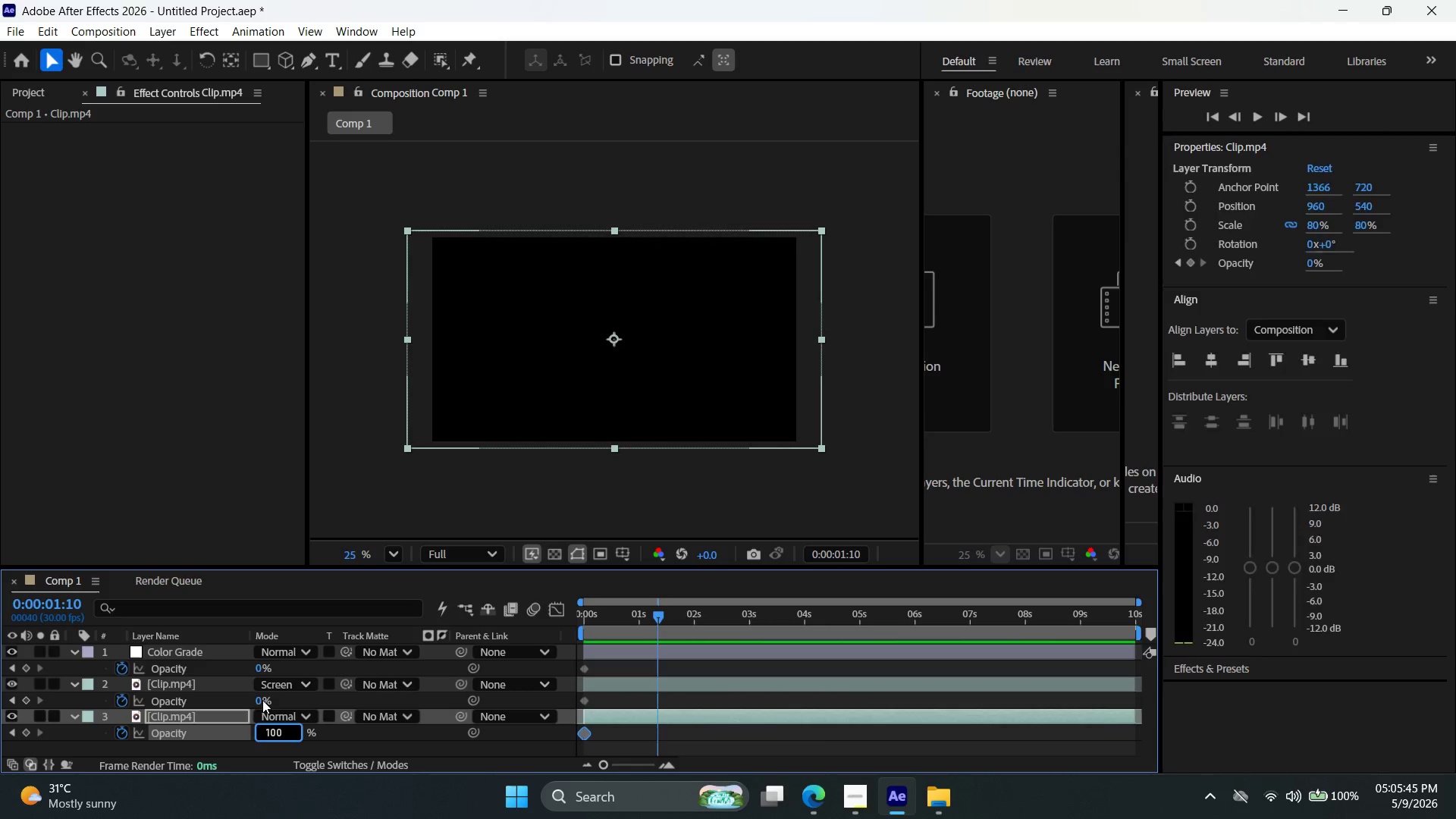 
double_click([262, 700])
 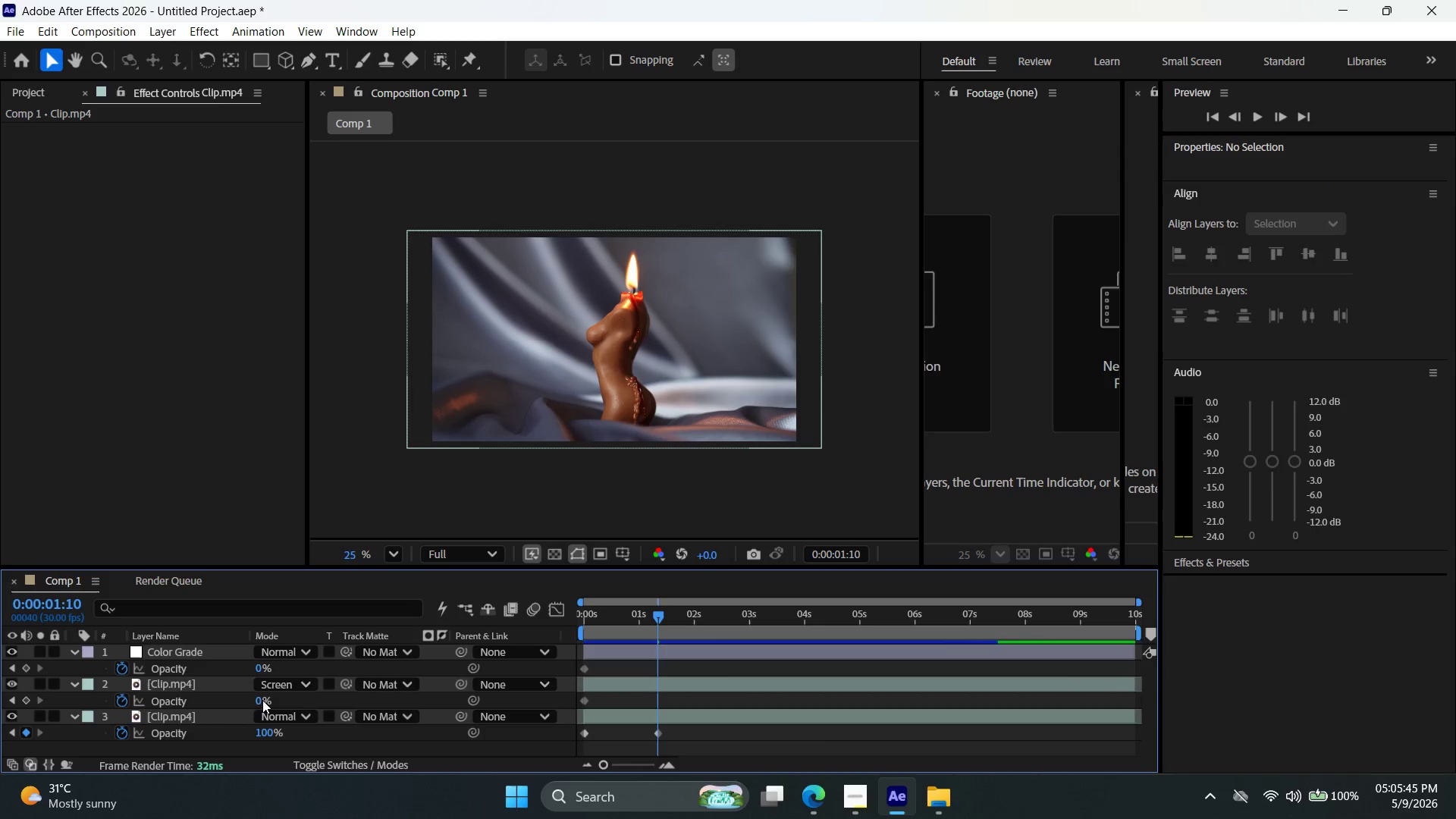 
triple_click([262, 699])
 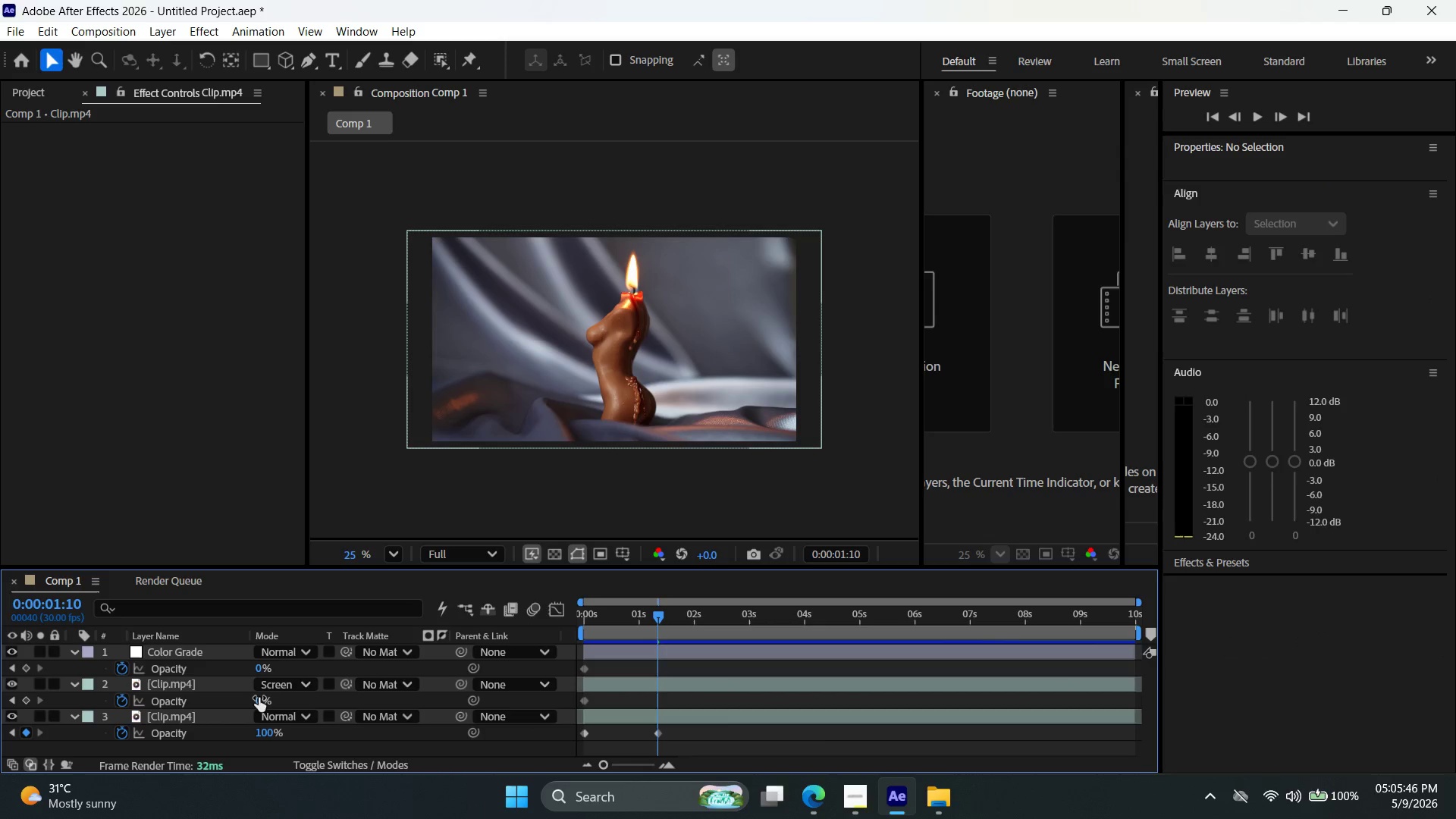 
double_click([259, 698])
 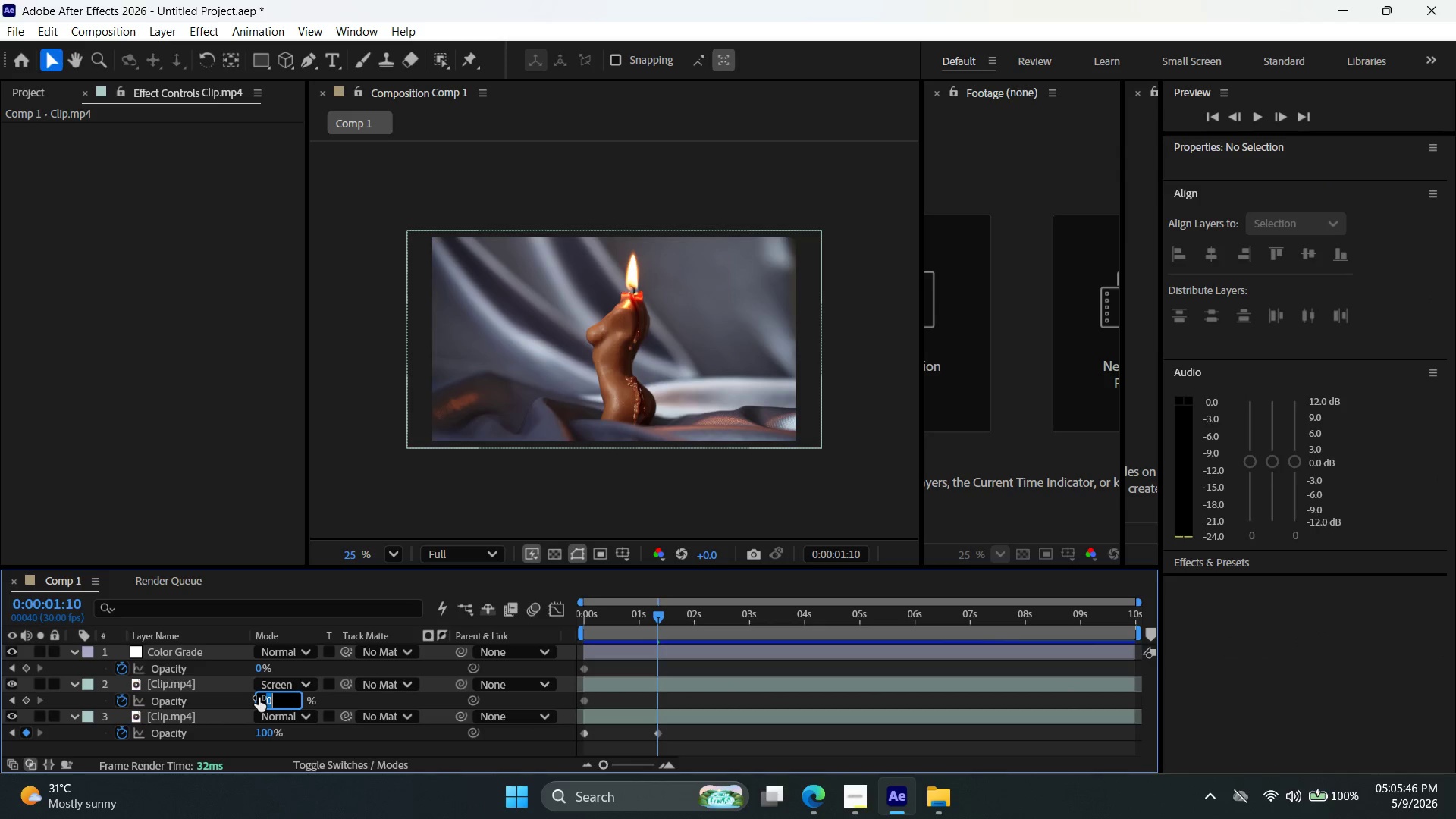 
triple_click([259, 698])
 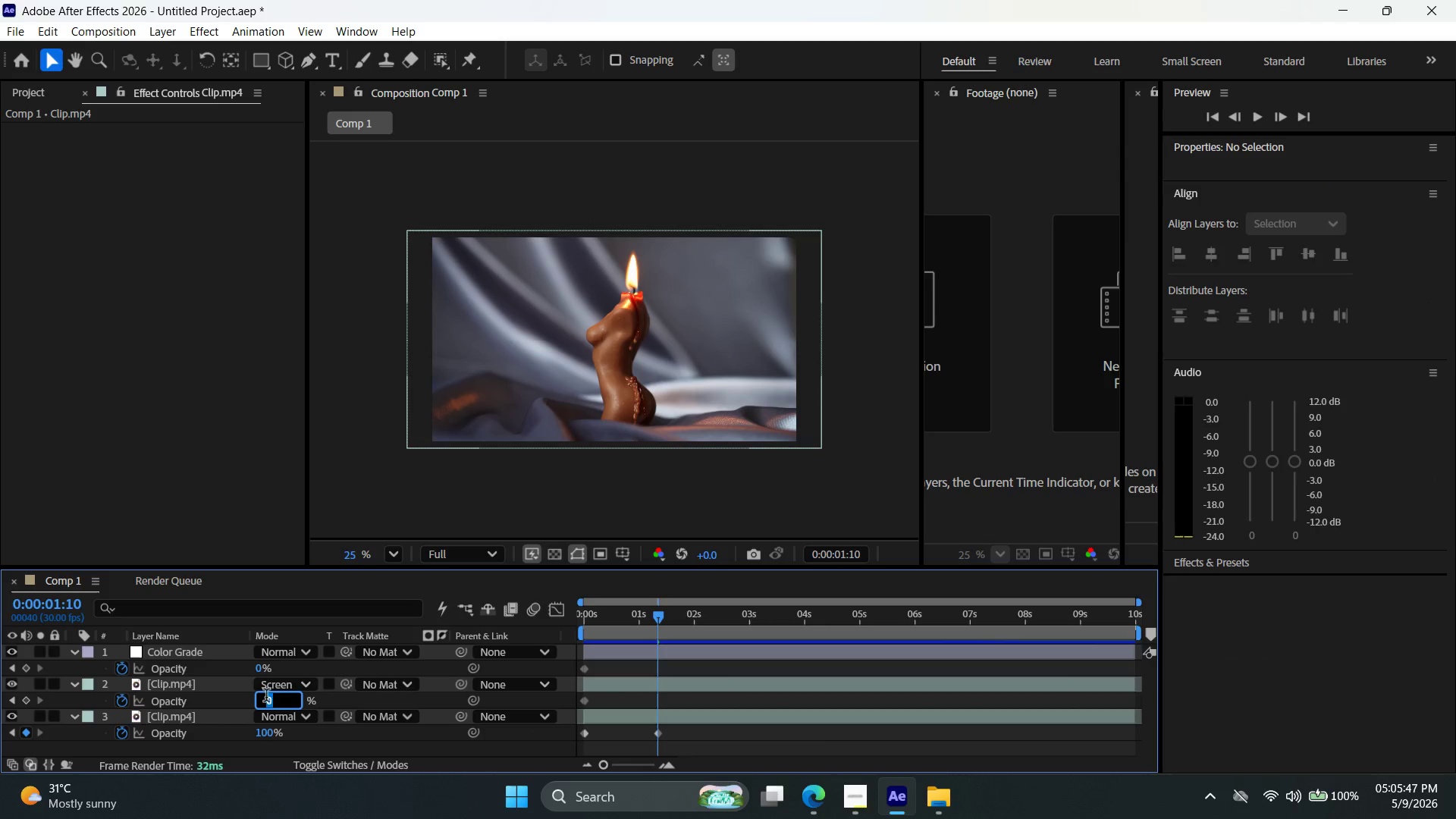 
type(45)
 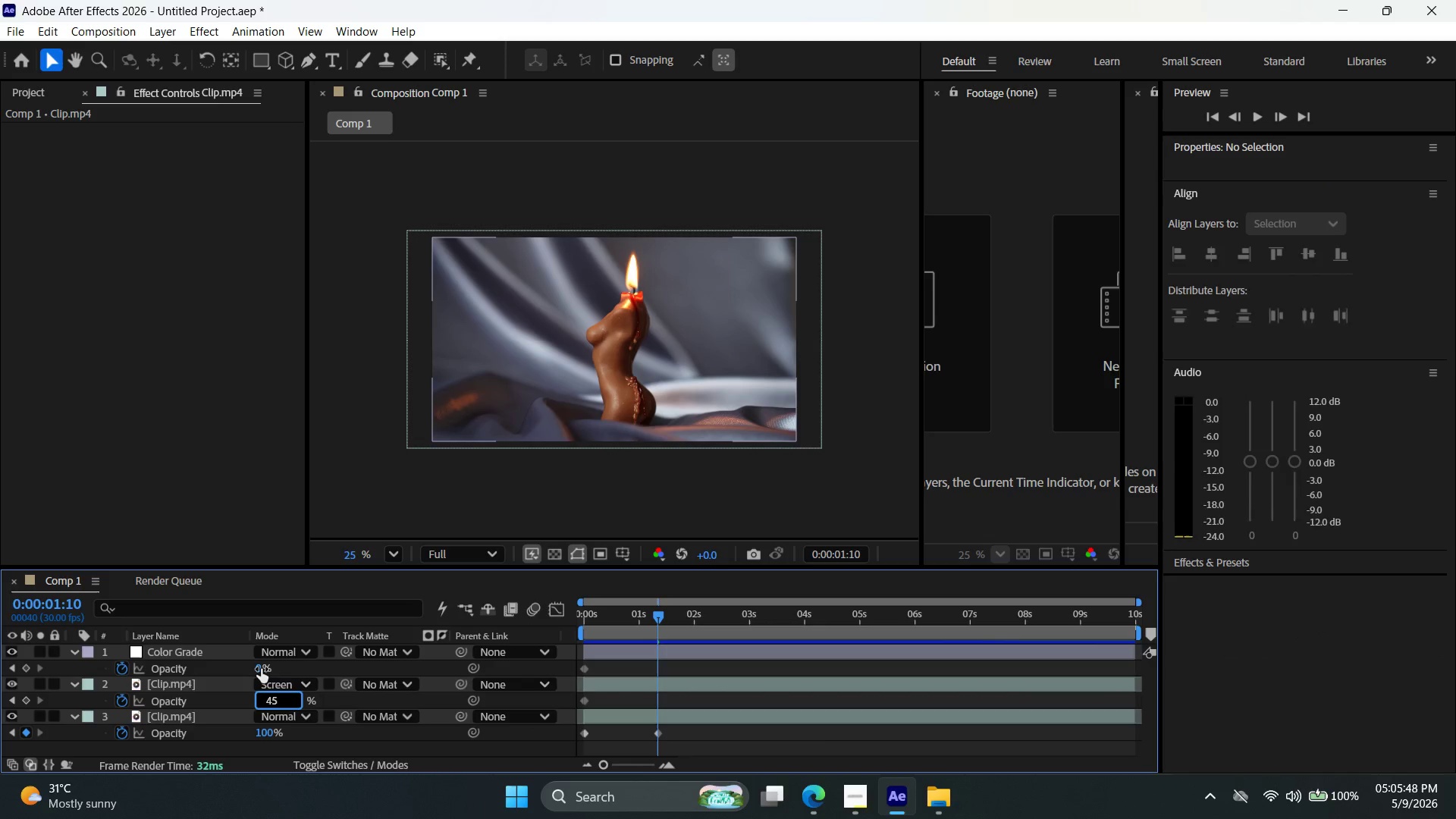 
double_click([261, 669])
 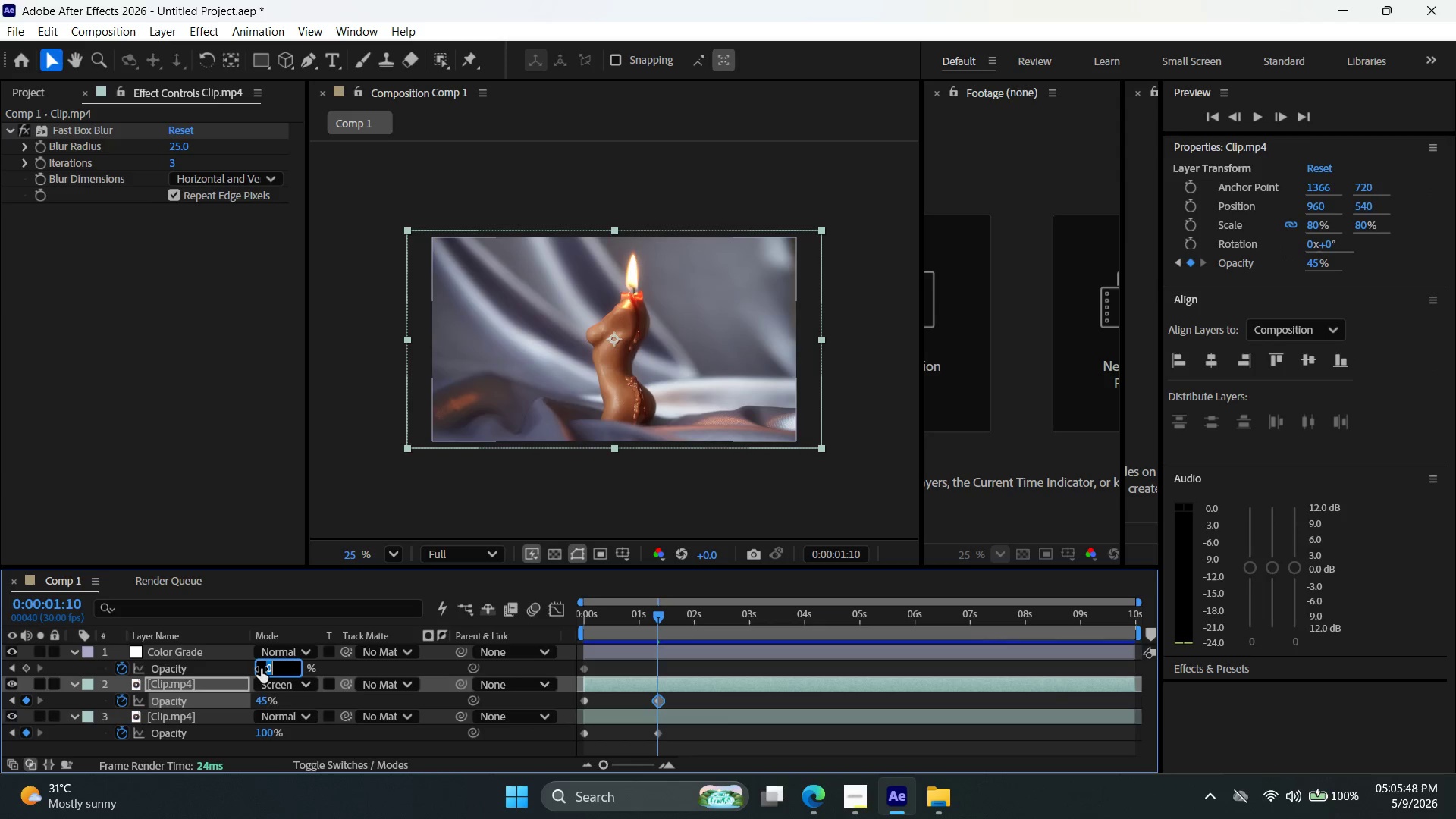 
triple_click([261, 669])
 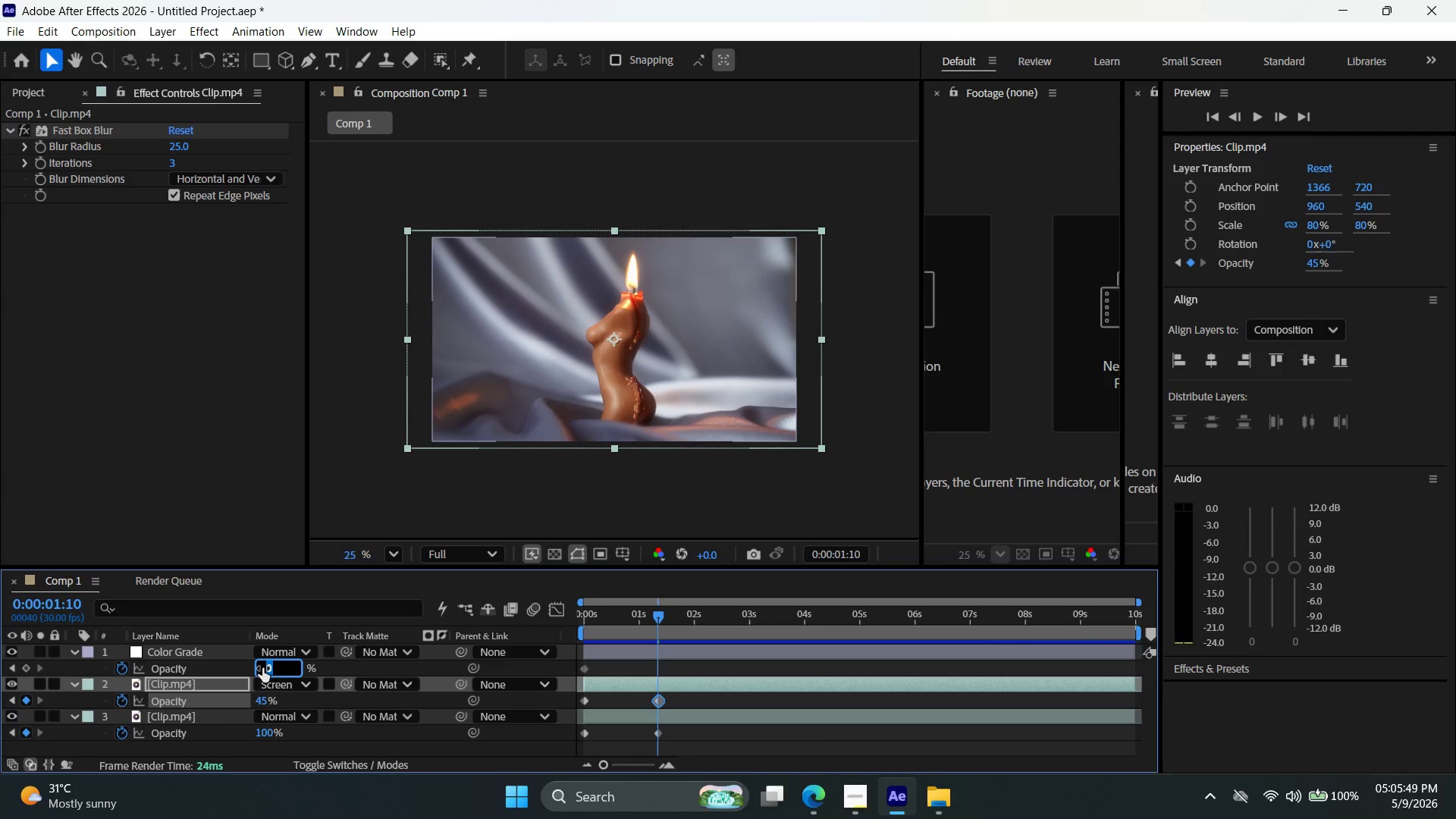 
type(100)
 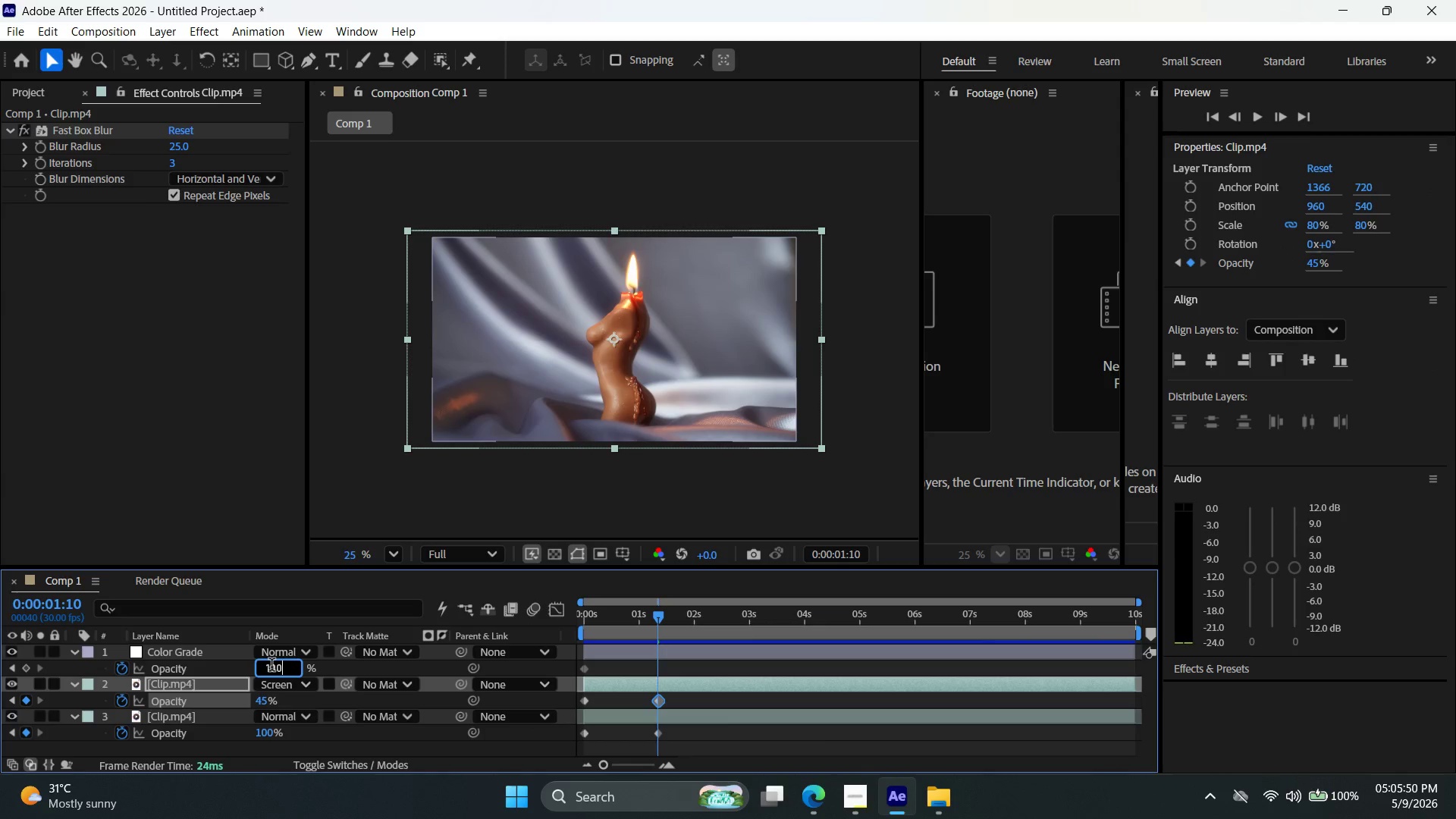 
key(Enter)
 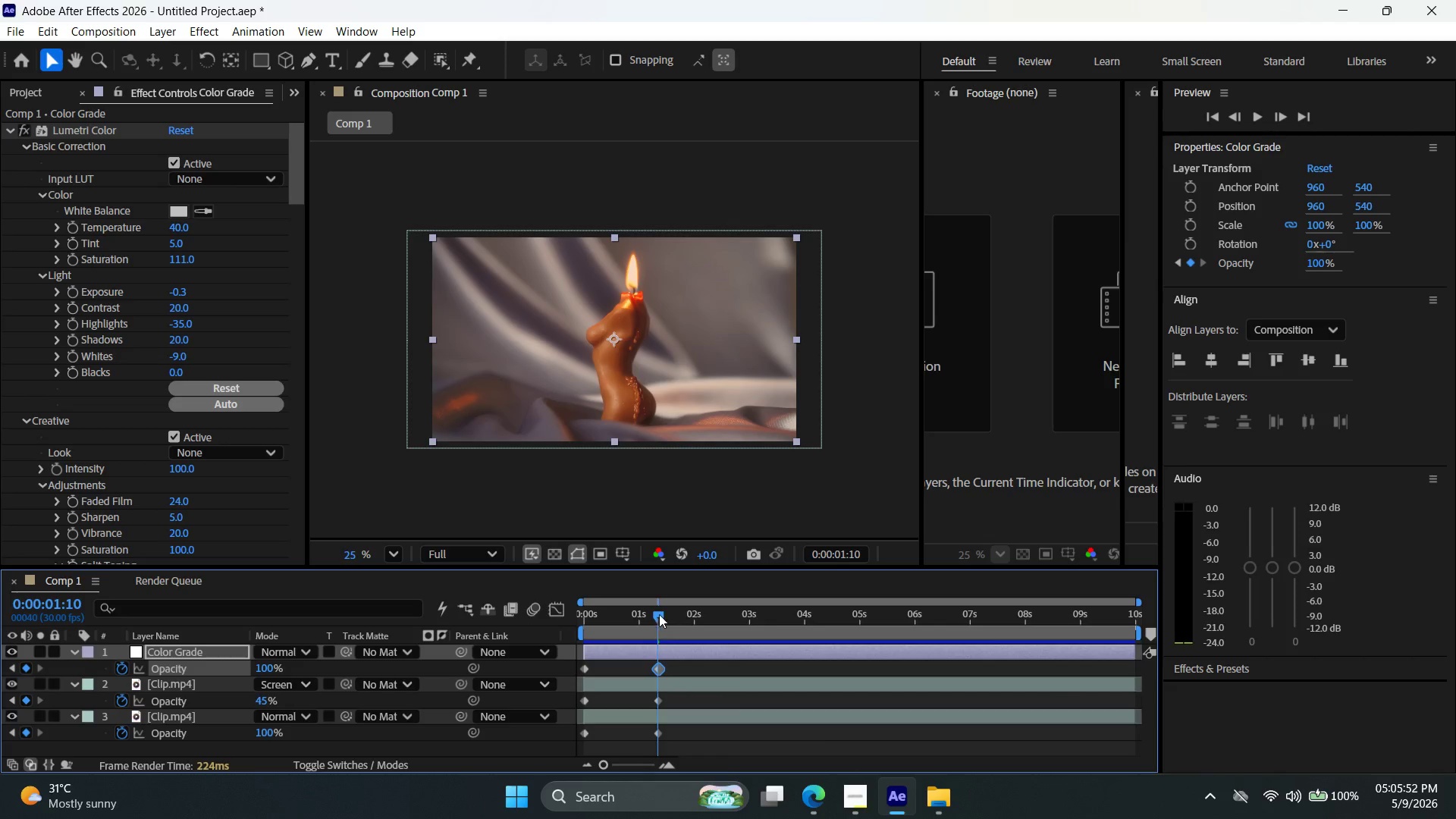 
left_click_drag(start_coordinate=[670, 666], to_coordinate=[578, 741])
 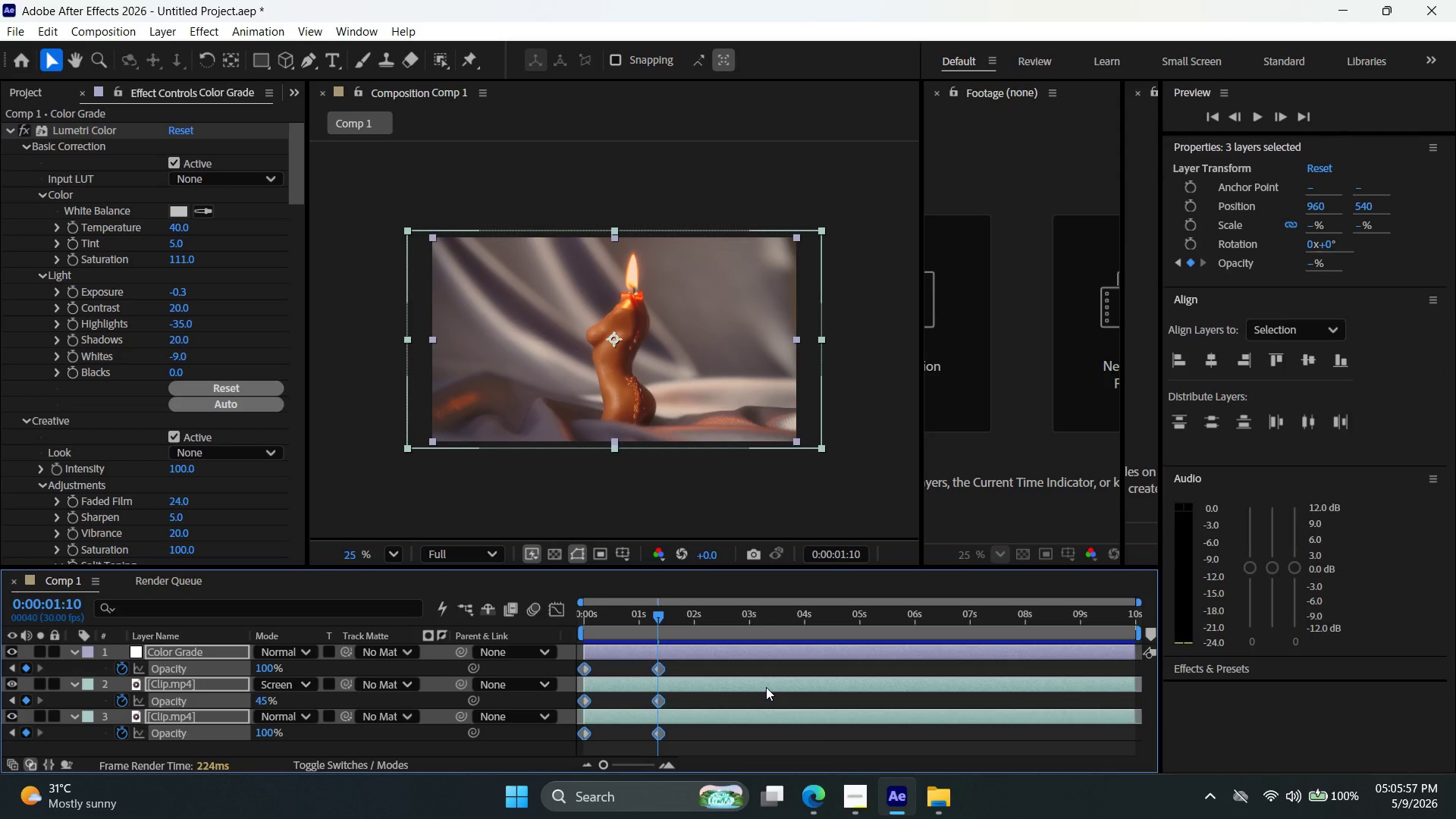 
key(F9)
 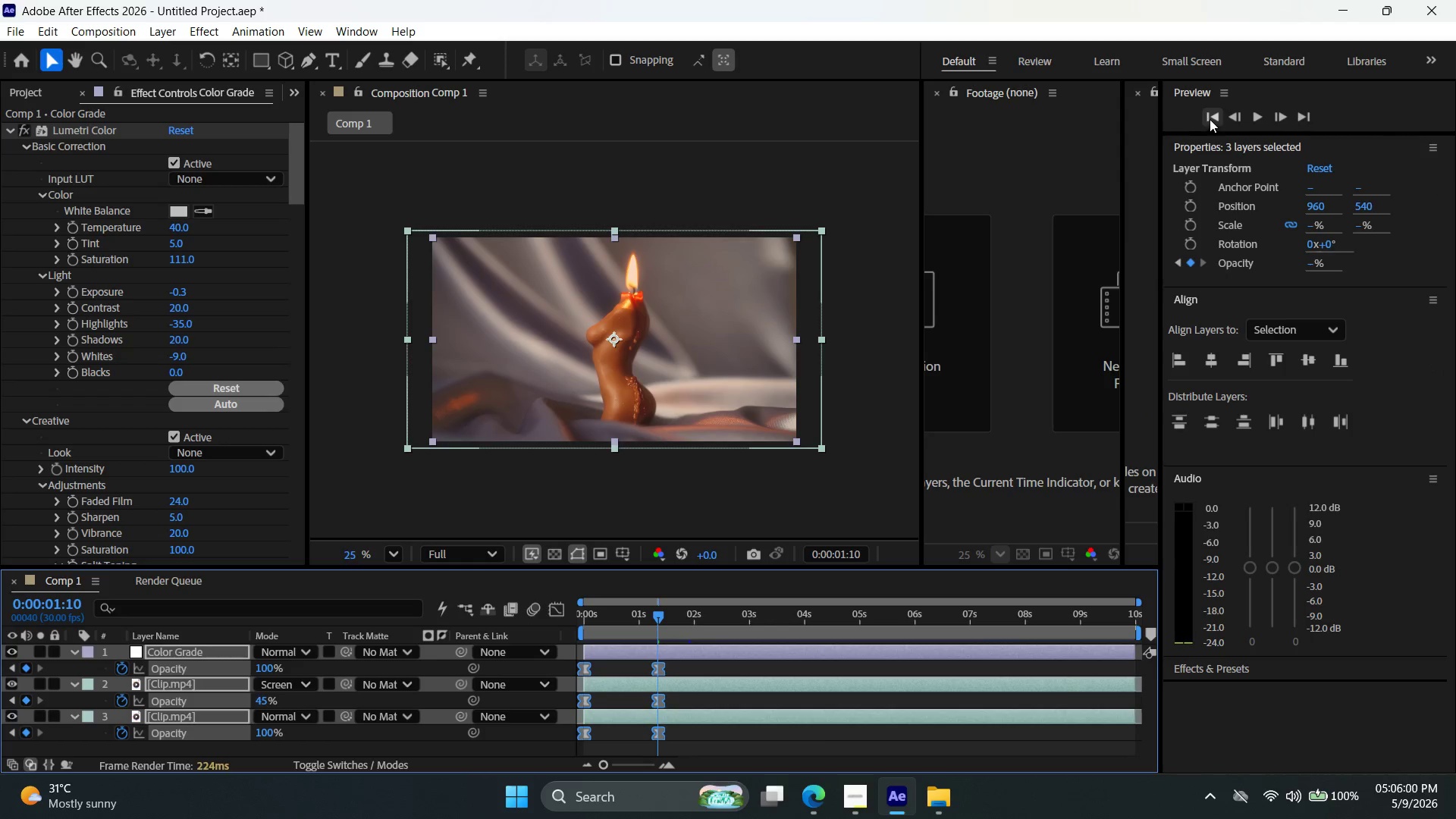 
left_click([1257, 119])
 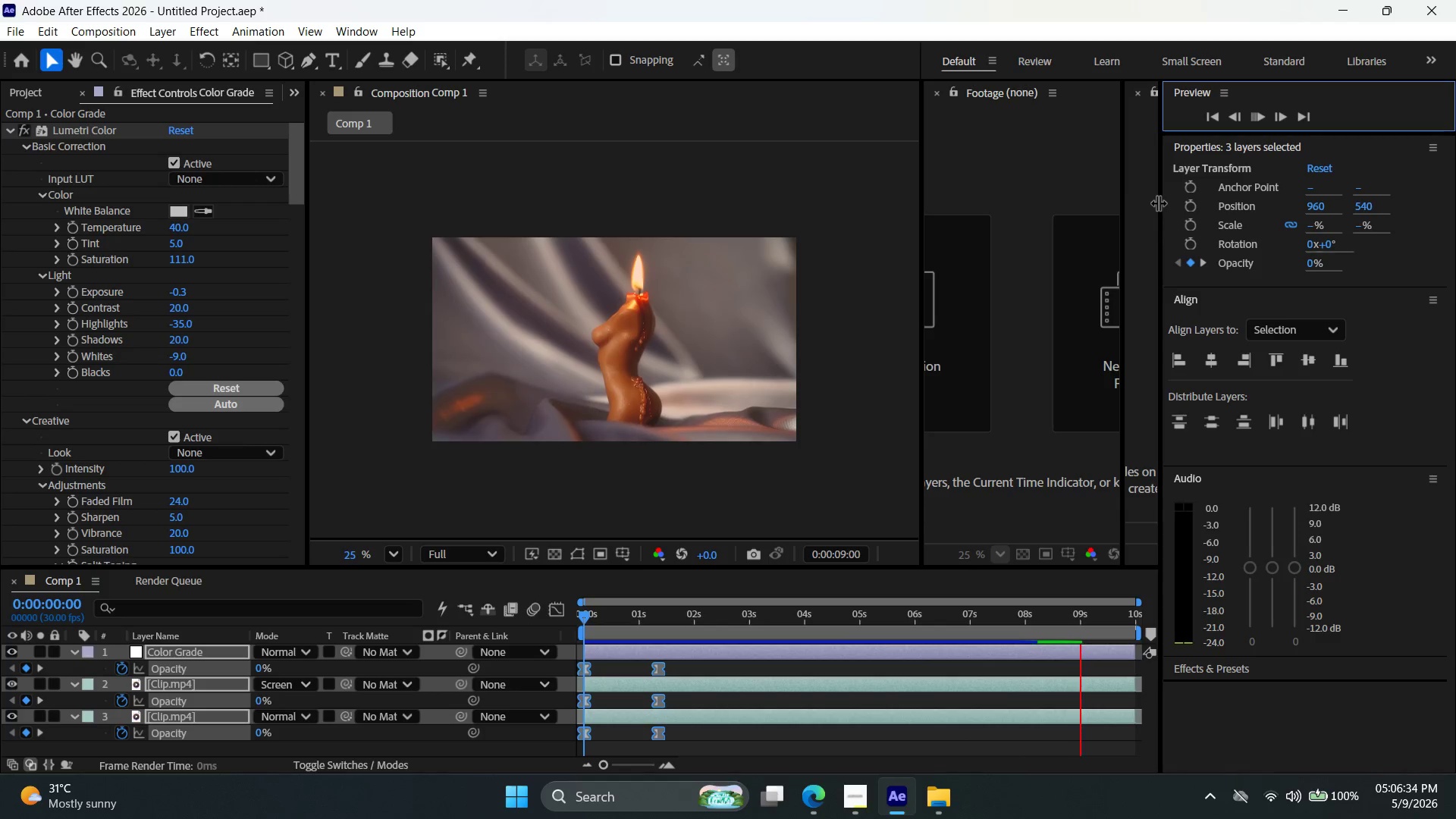 
wait(38.83)
 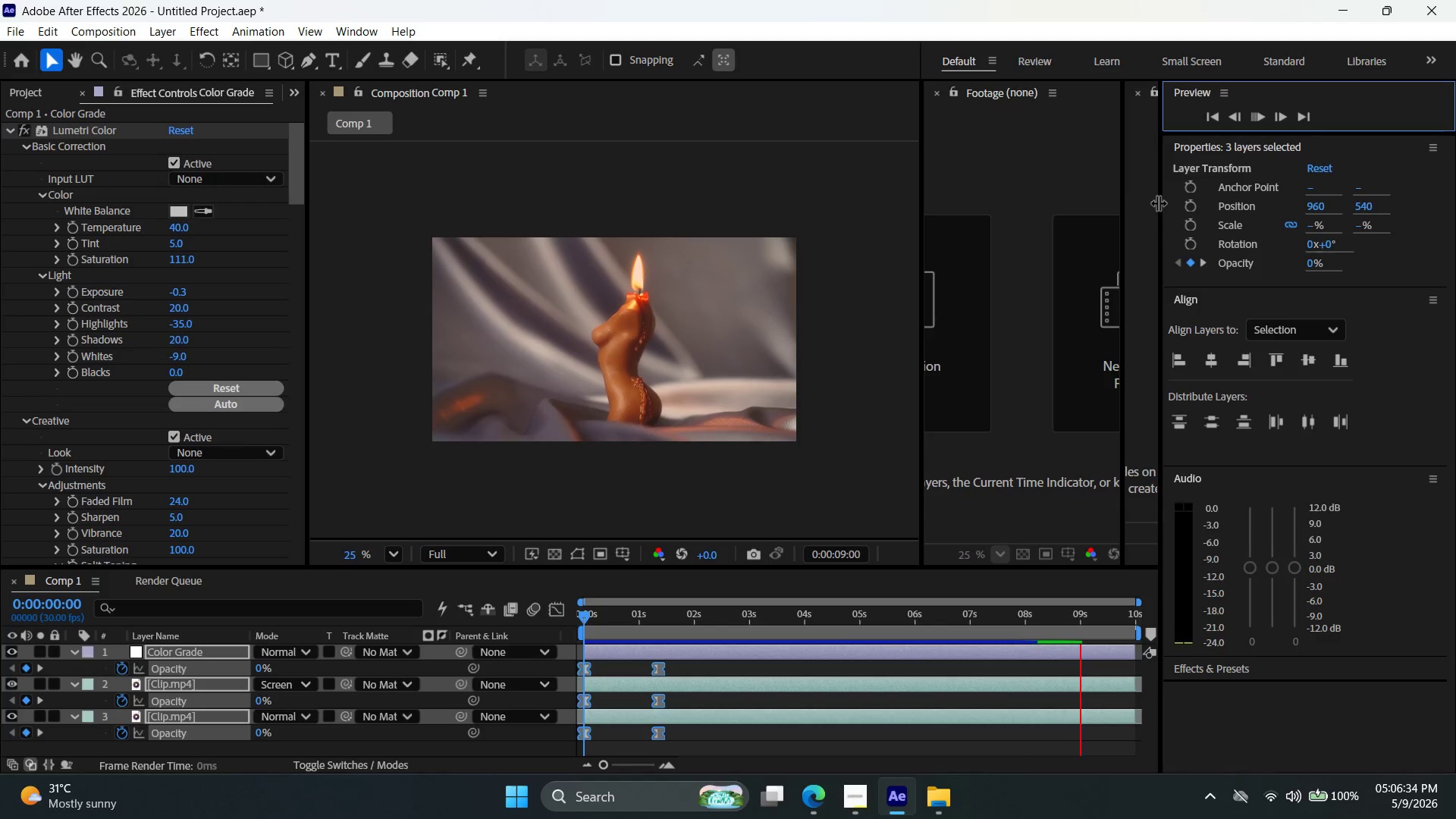 
left_click([1250, 119])
 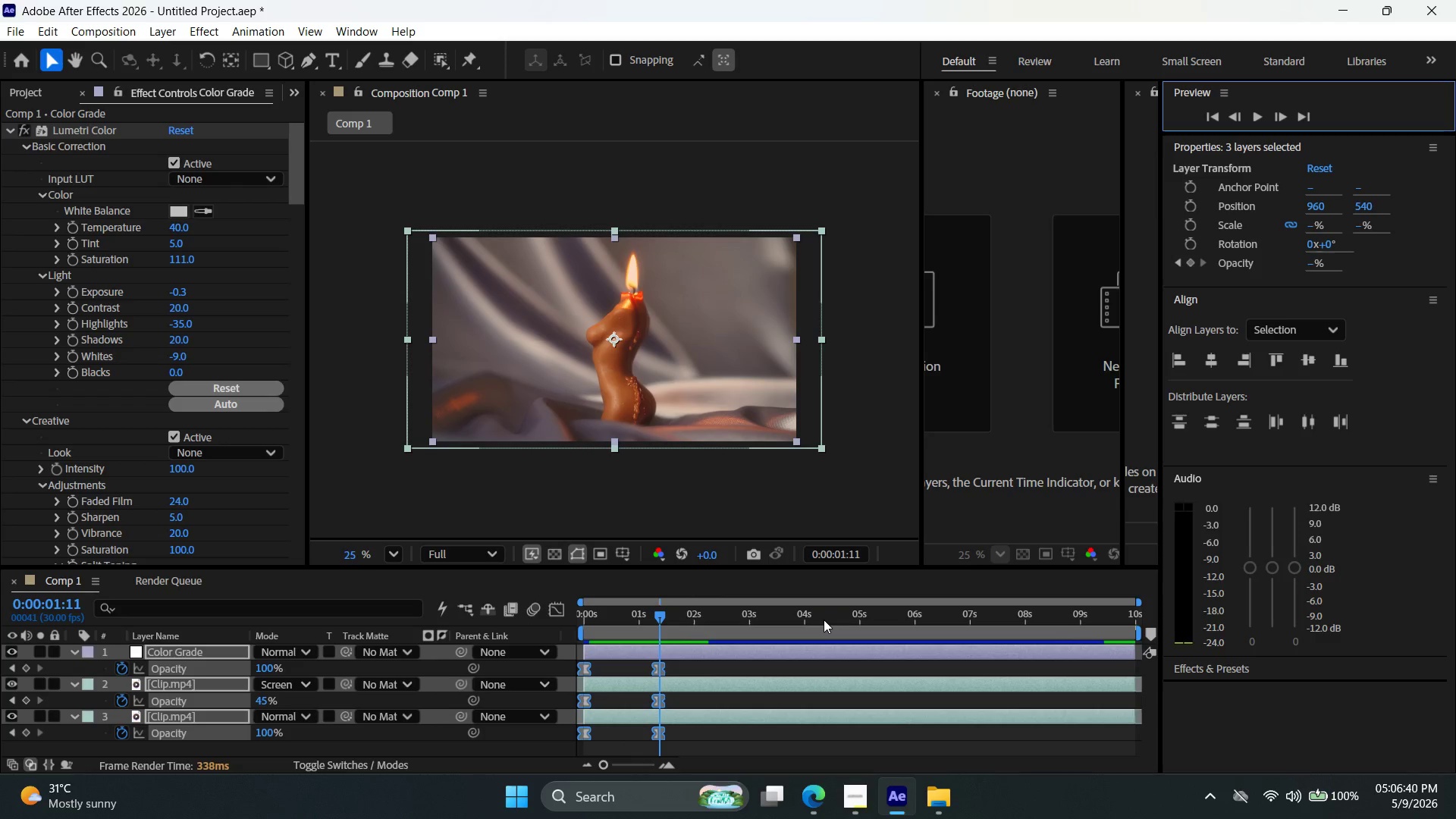 
left_click([952, 655])
 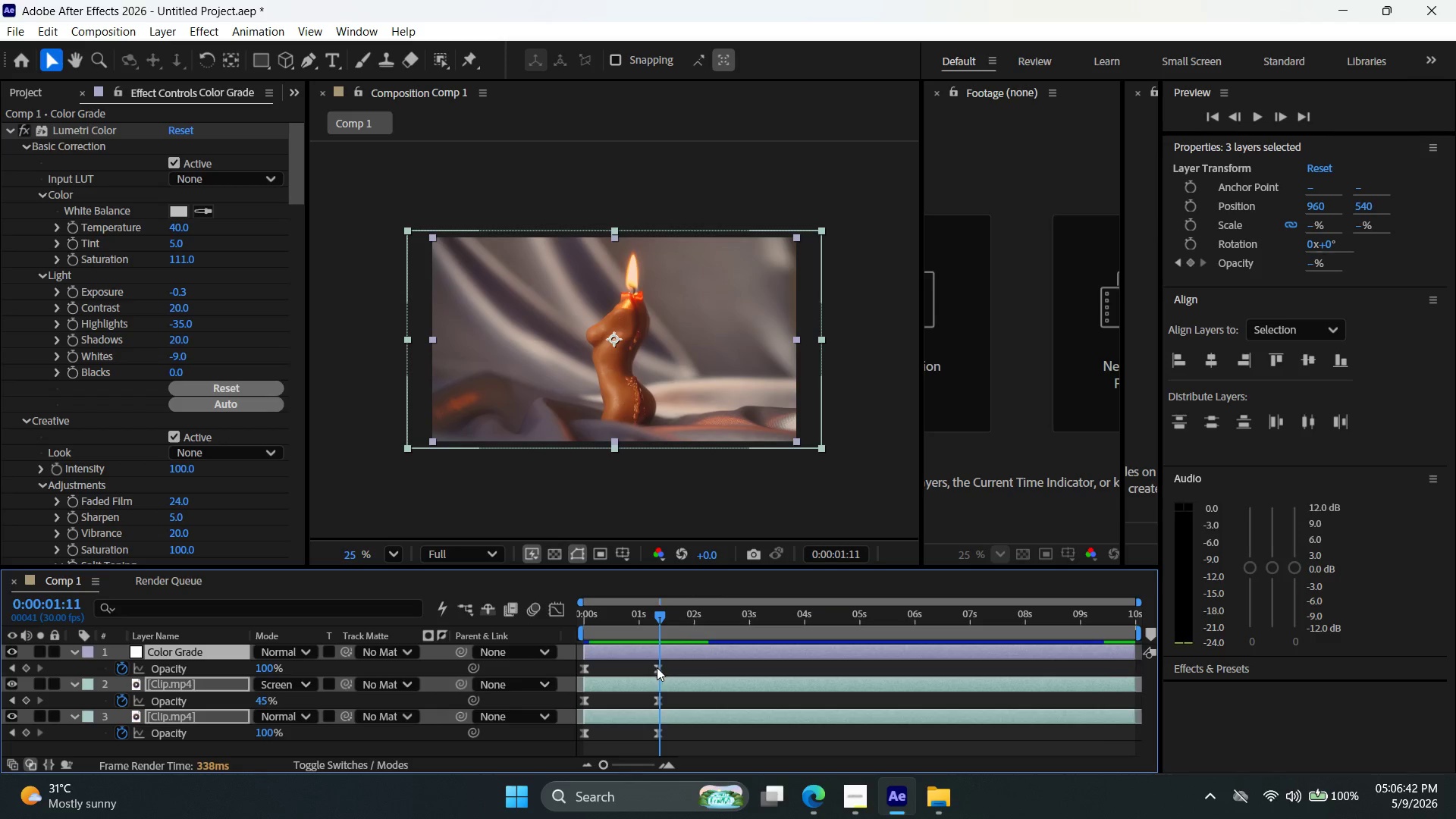 
left_click([657, 667])
 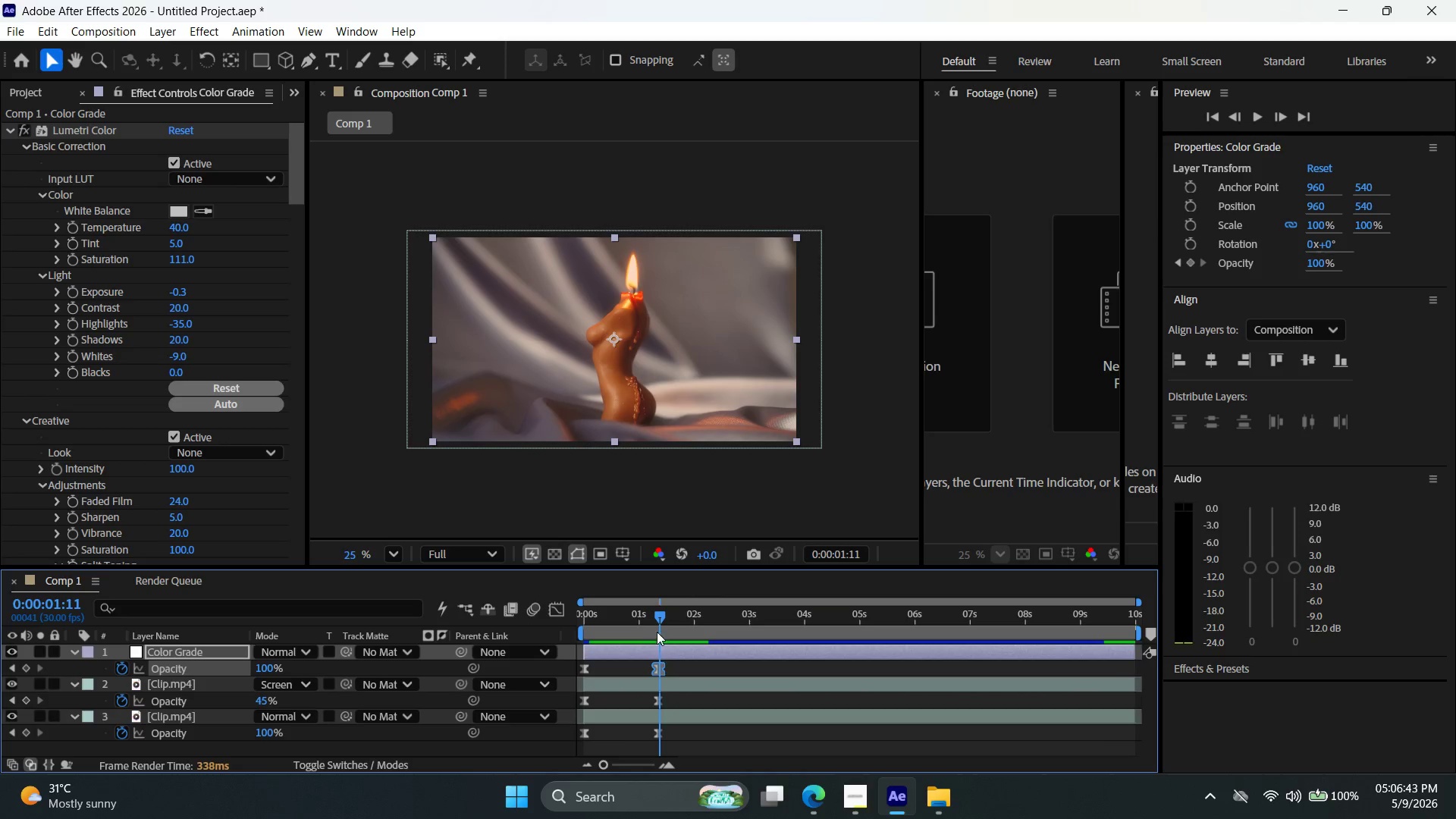 
left_click_drag(start_coordinate=[662, 617], to_coordinate=[1072, 666])
 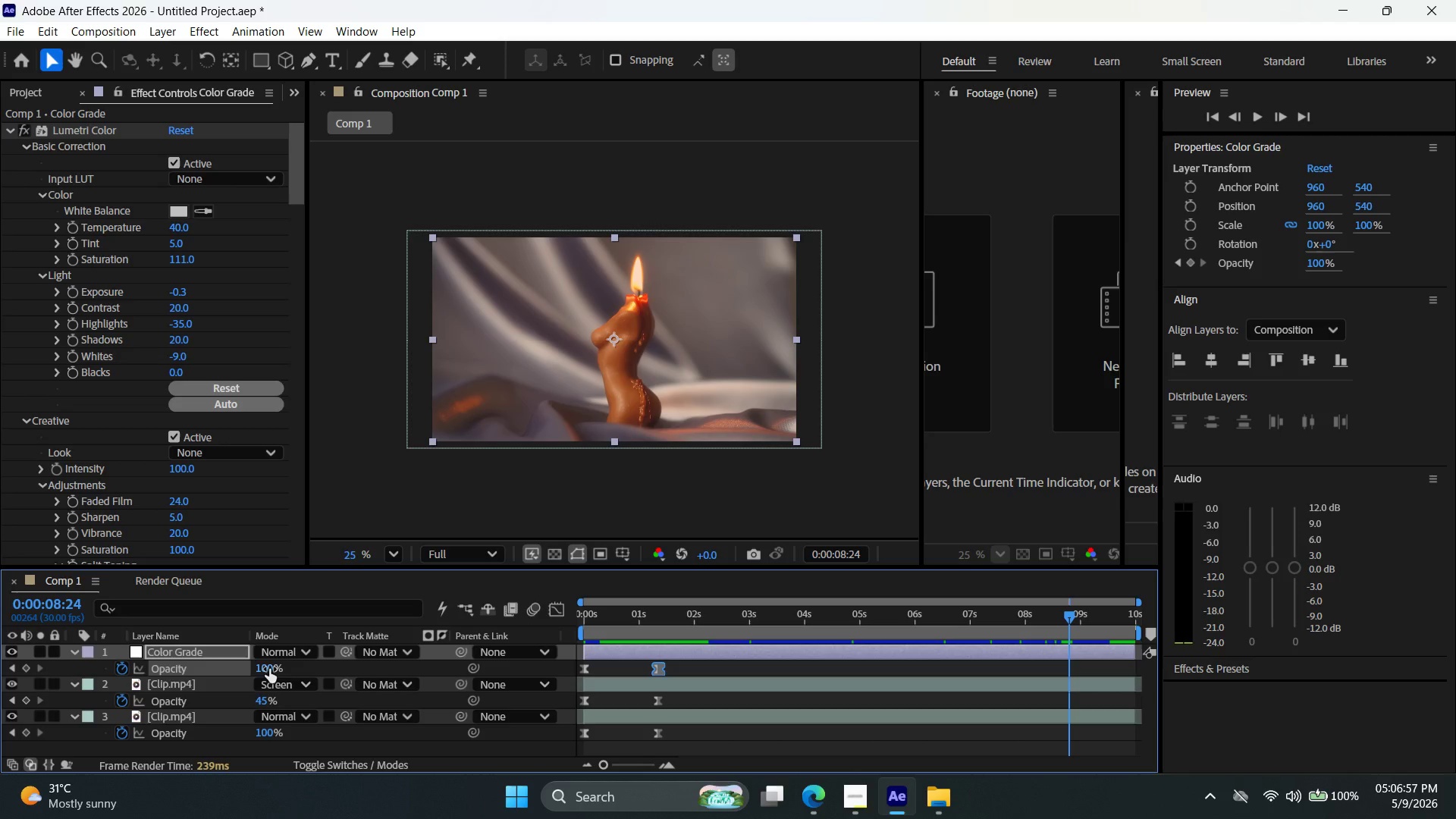 
wait(15.48)
 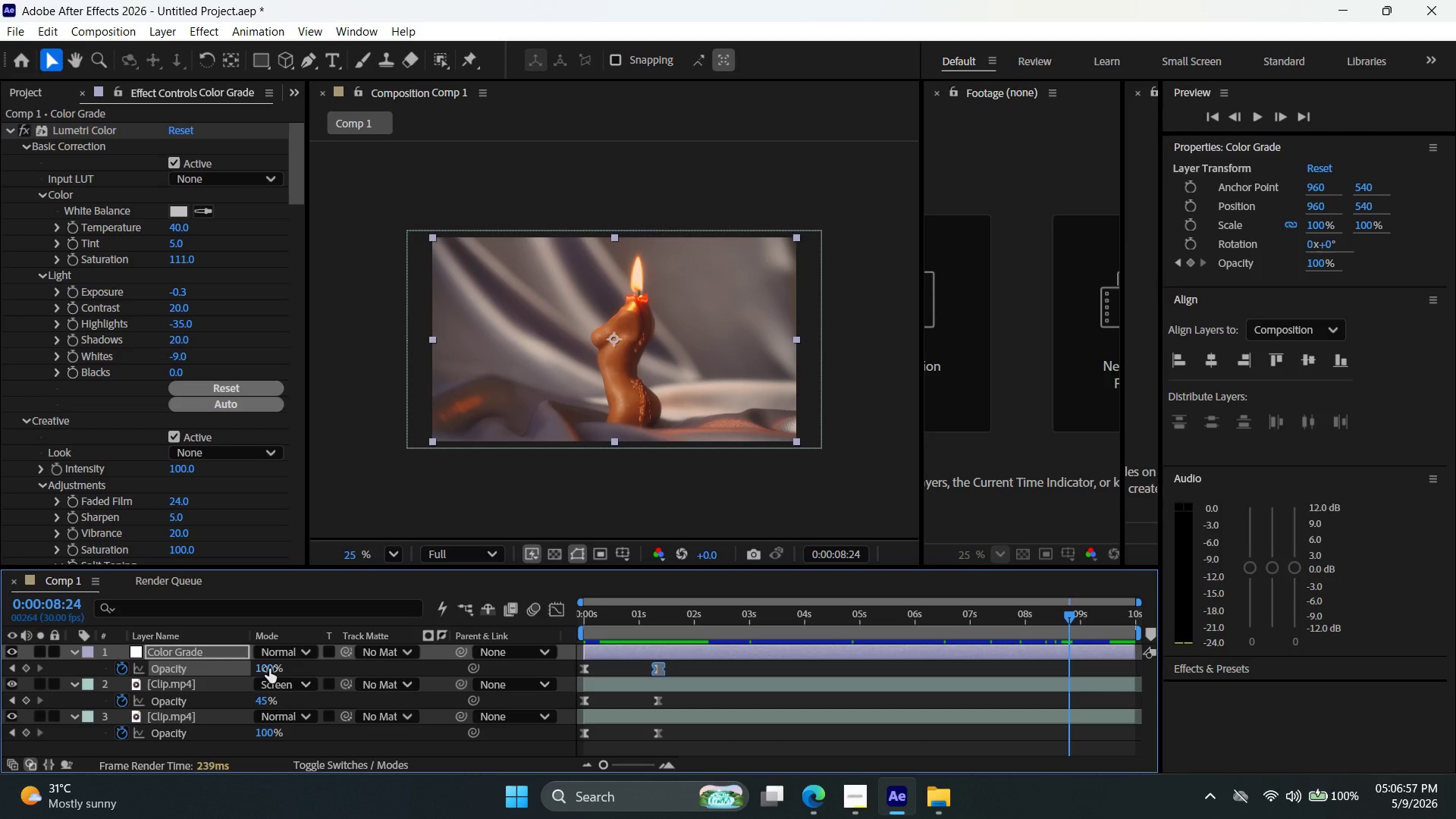 
left_click([1058, 651])
 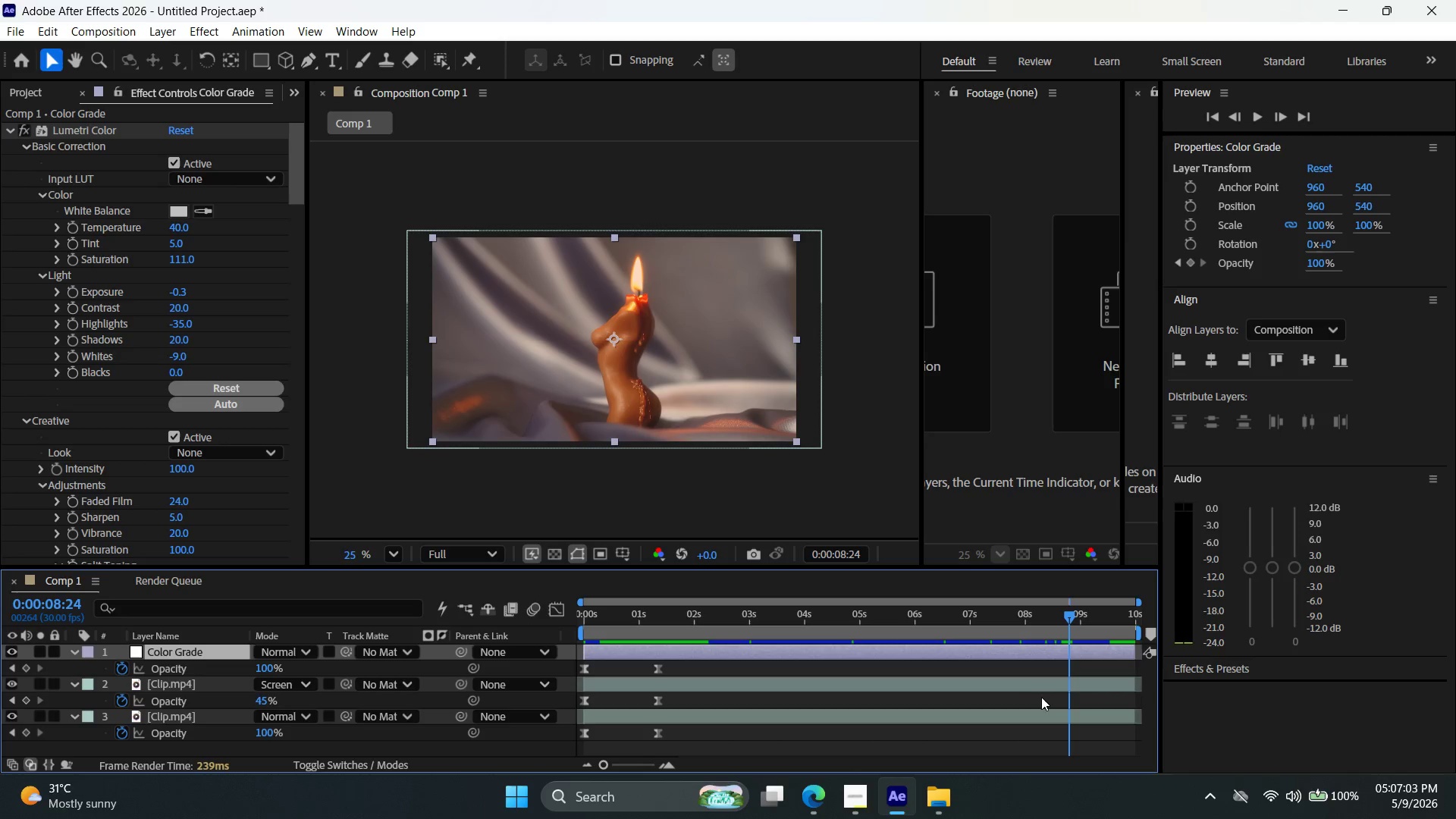 
hold_key(key=ShiftLeft, duration=0.89)
double_click([1038, 718])
 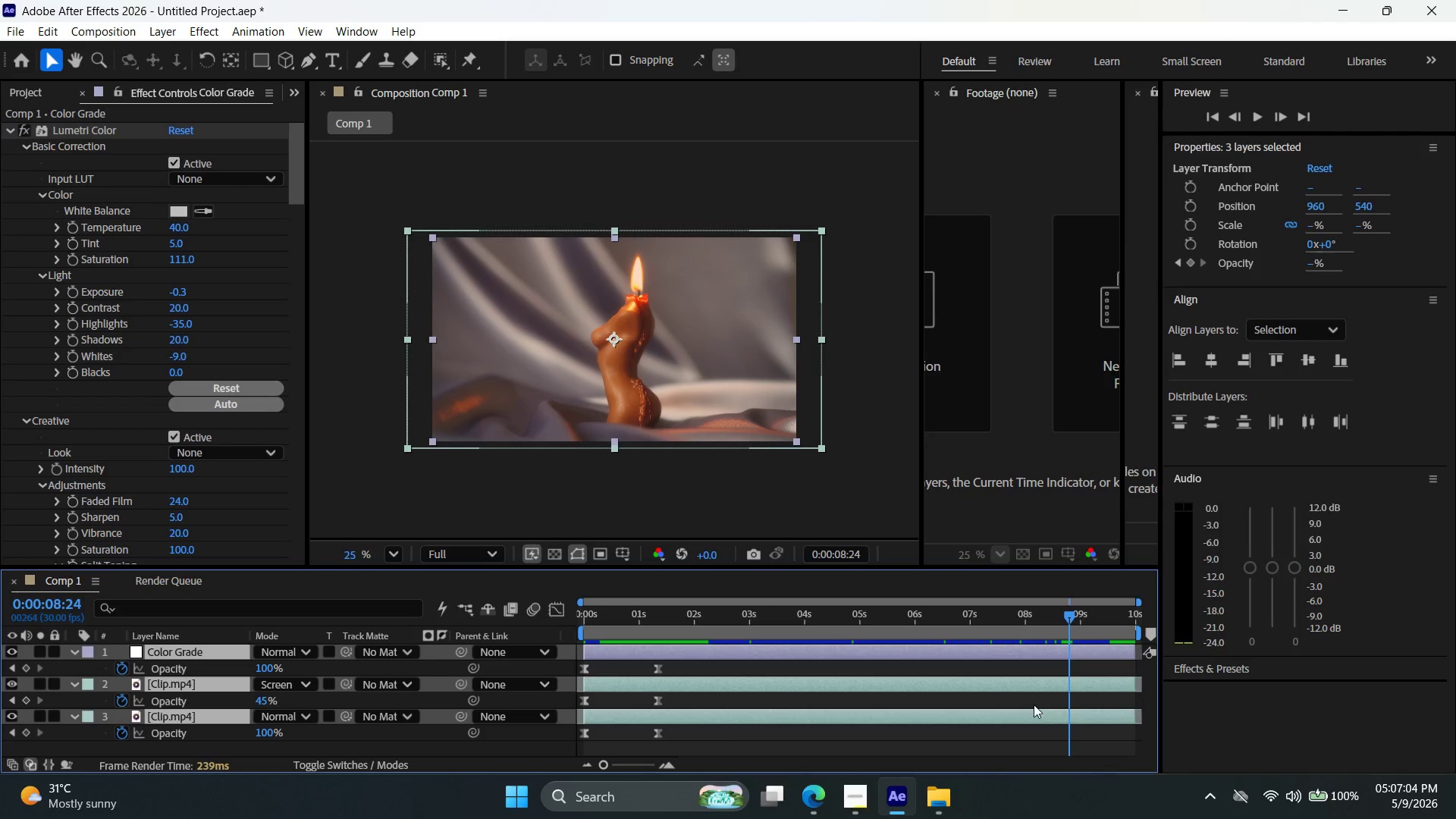 
right_click([1034, 702])
 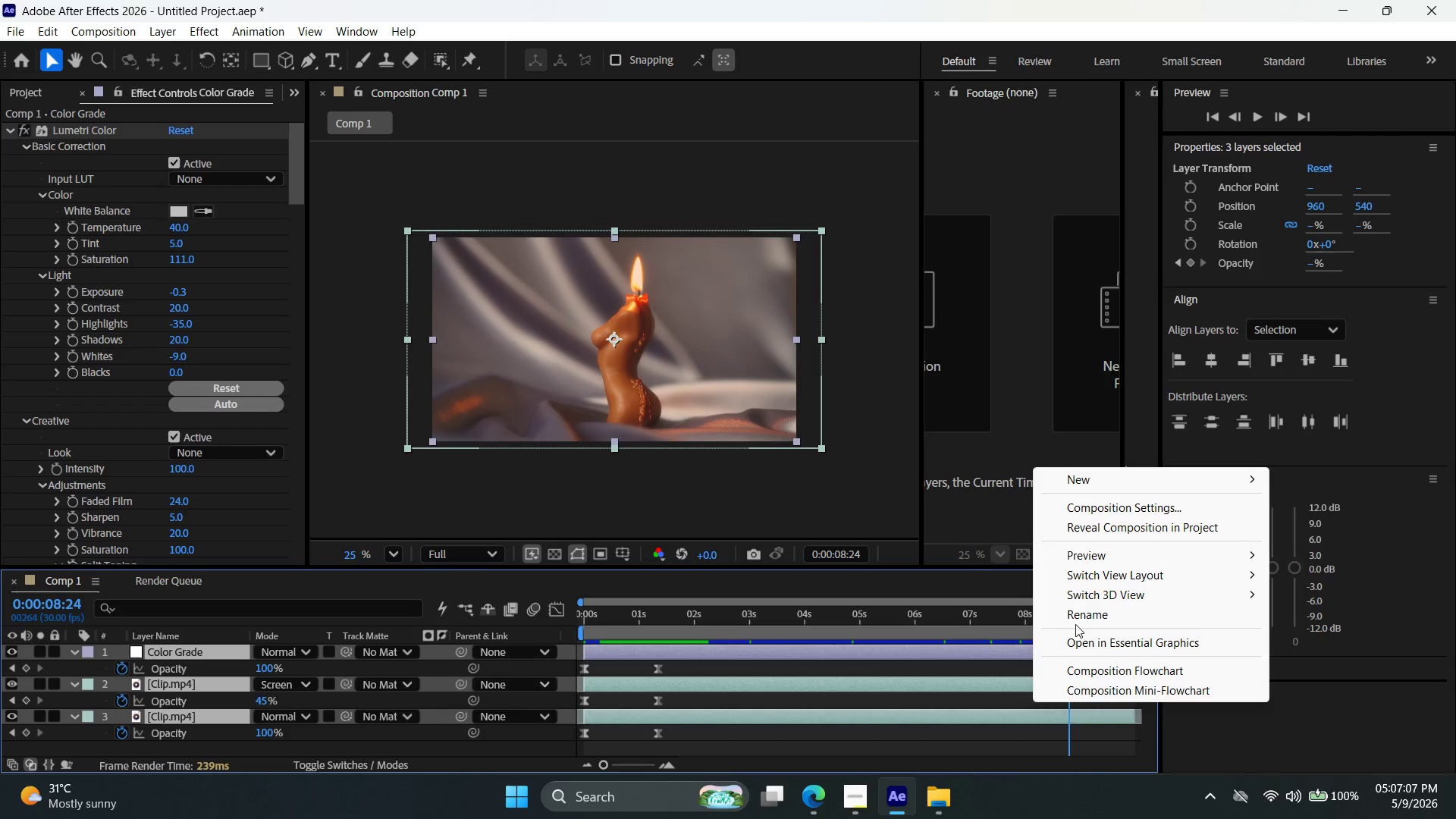 
left_click([910, 670])
 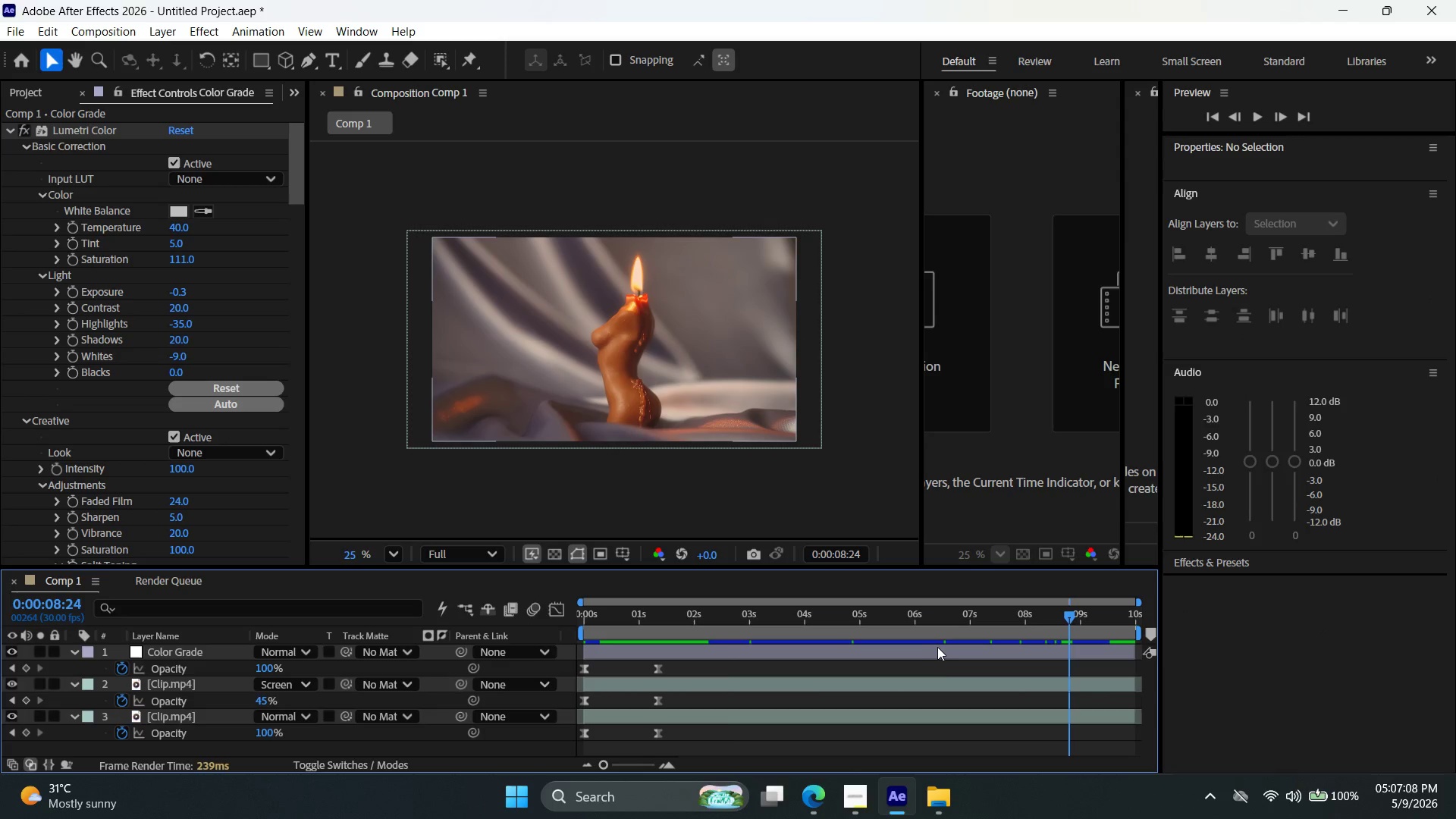 
left_click([939, 655])
 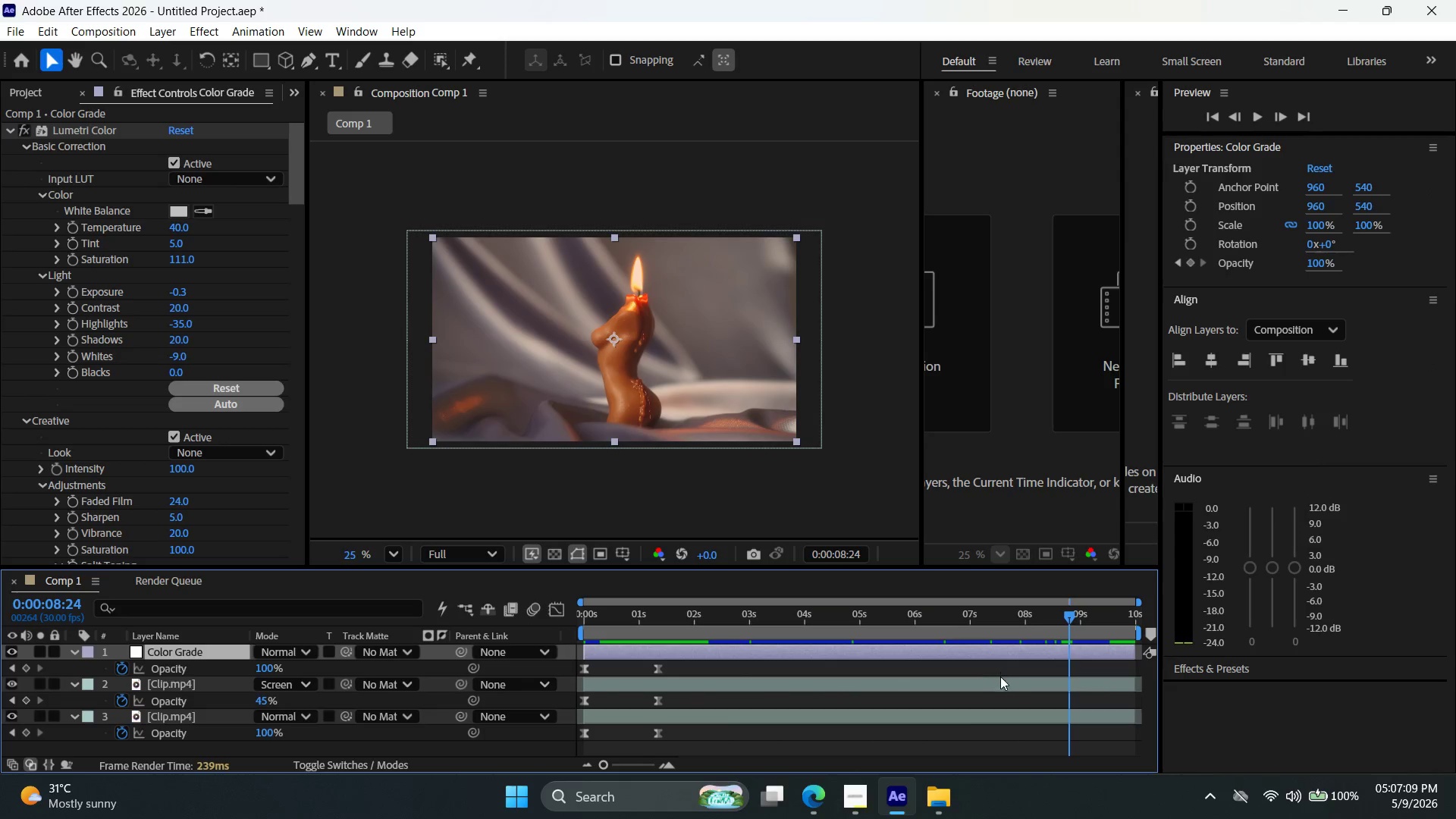 
hold_key(key=ShiftLeft, duration=1.41)
left_click([1040, 689])
 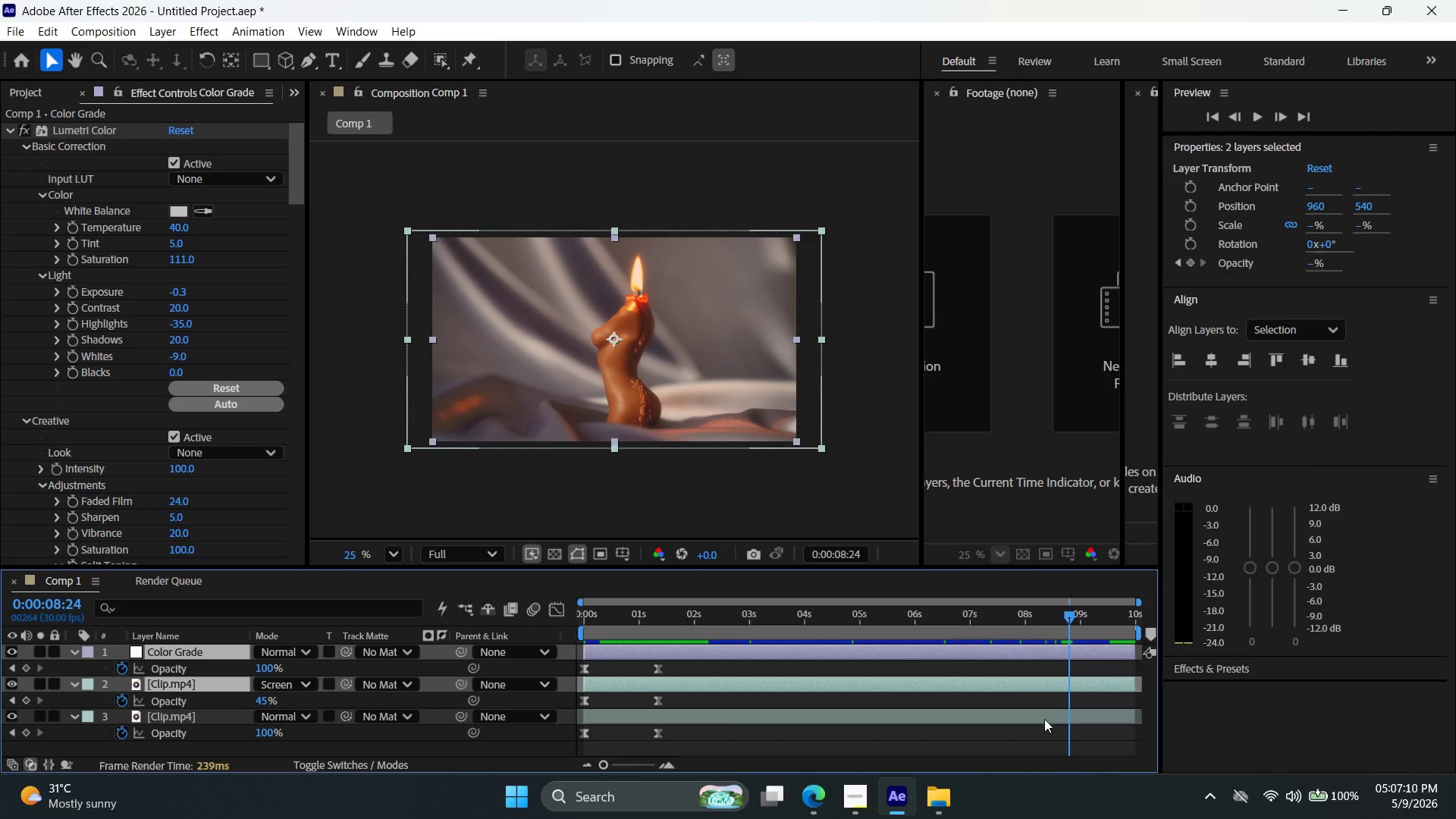 
left_click([1045, 719])
 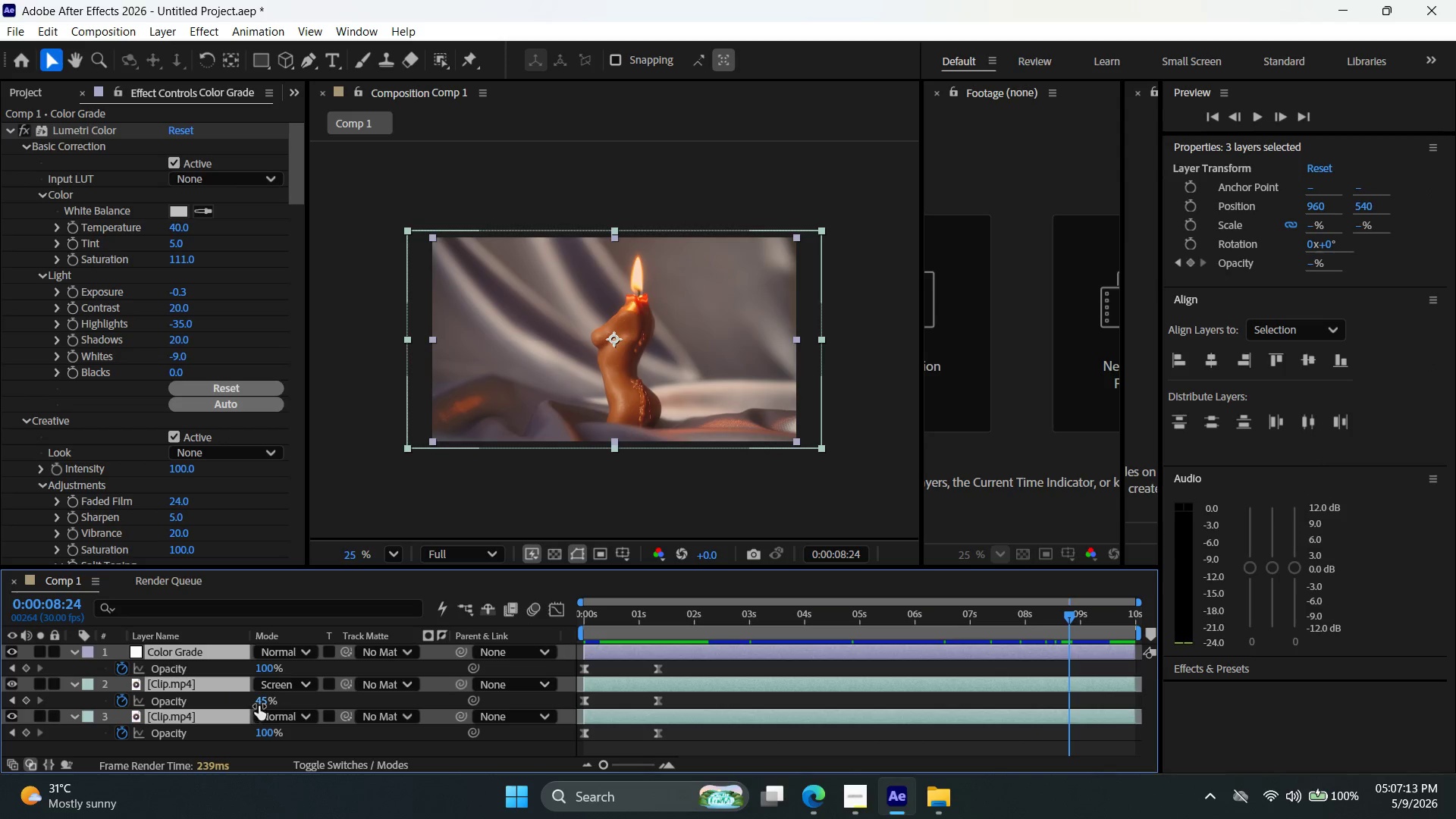 
double_click([265, 701])
 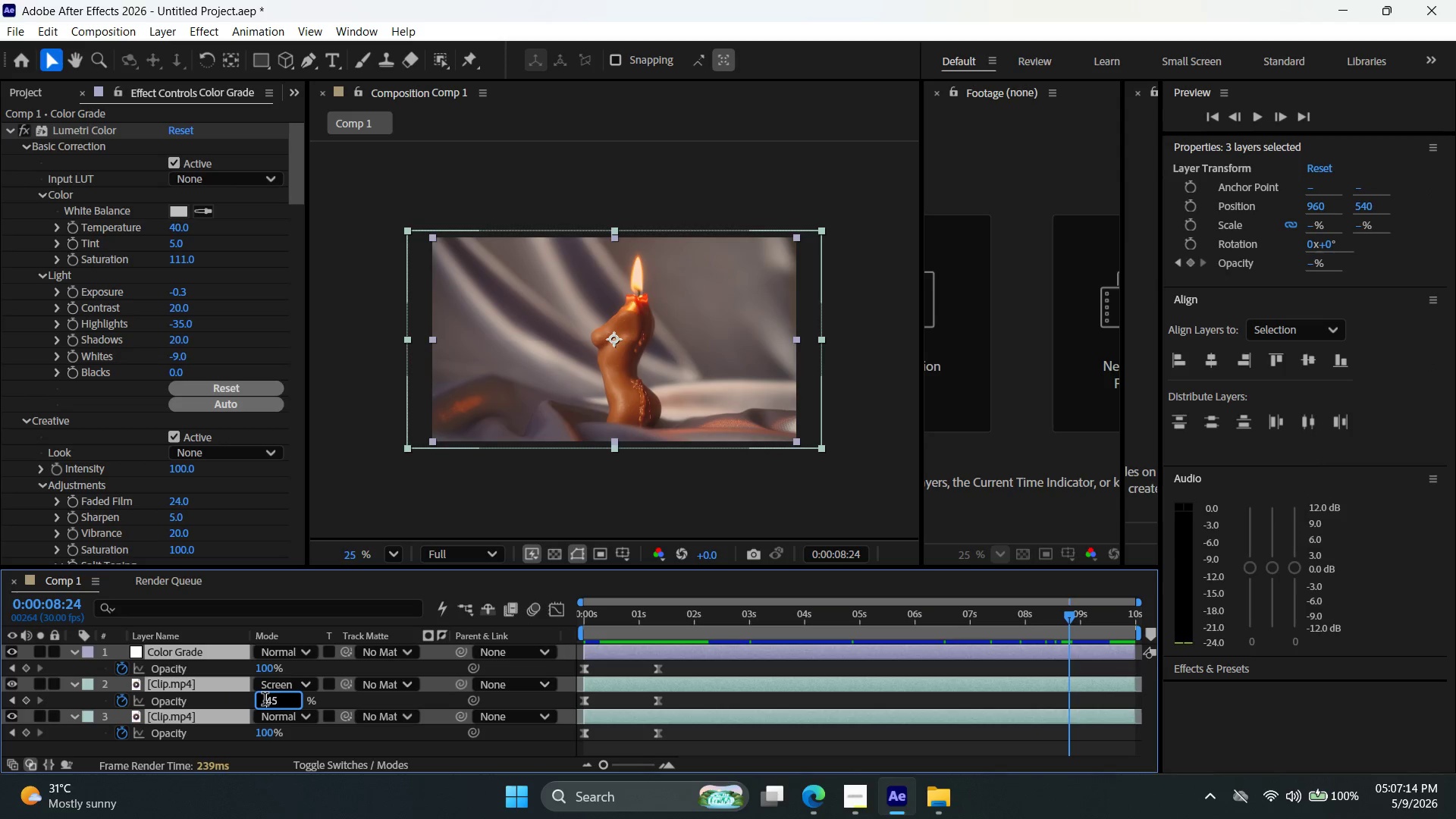 
triple_click([265, 701])
 